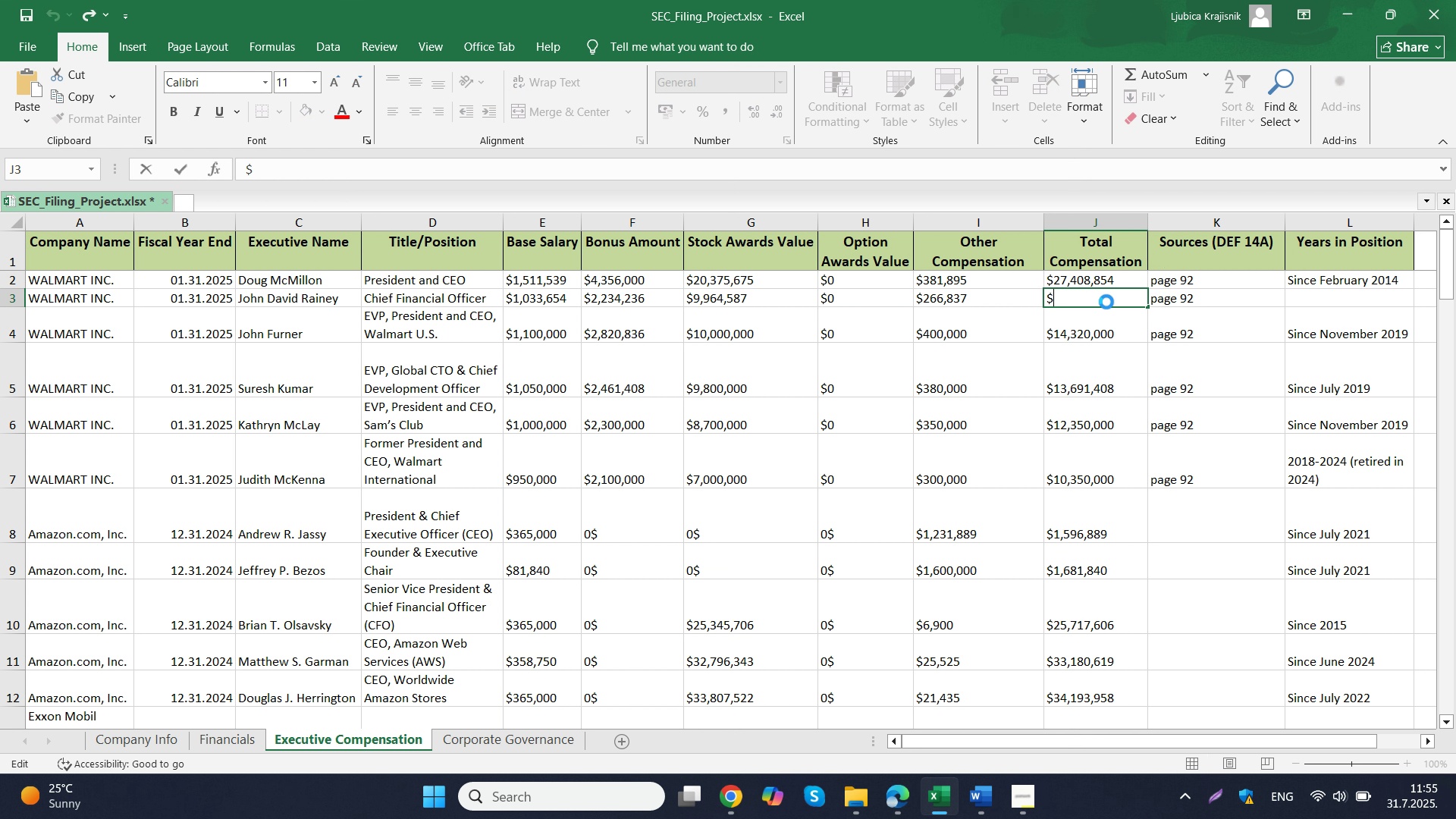 
key(Control+ControlLeft)
 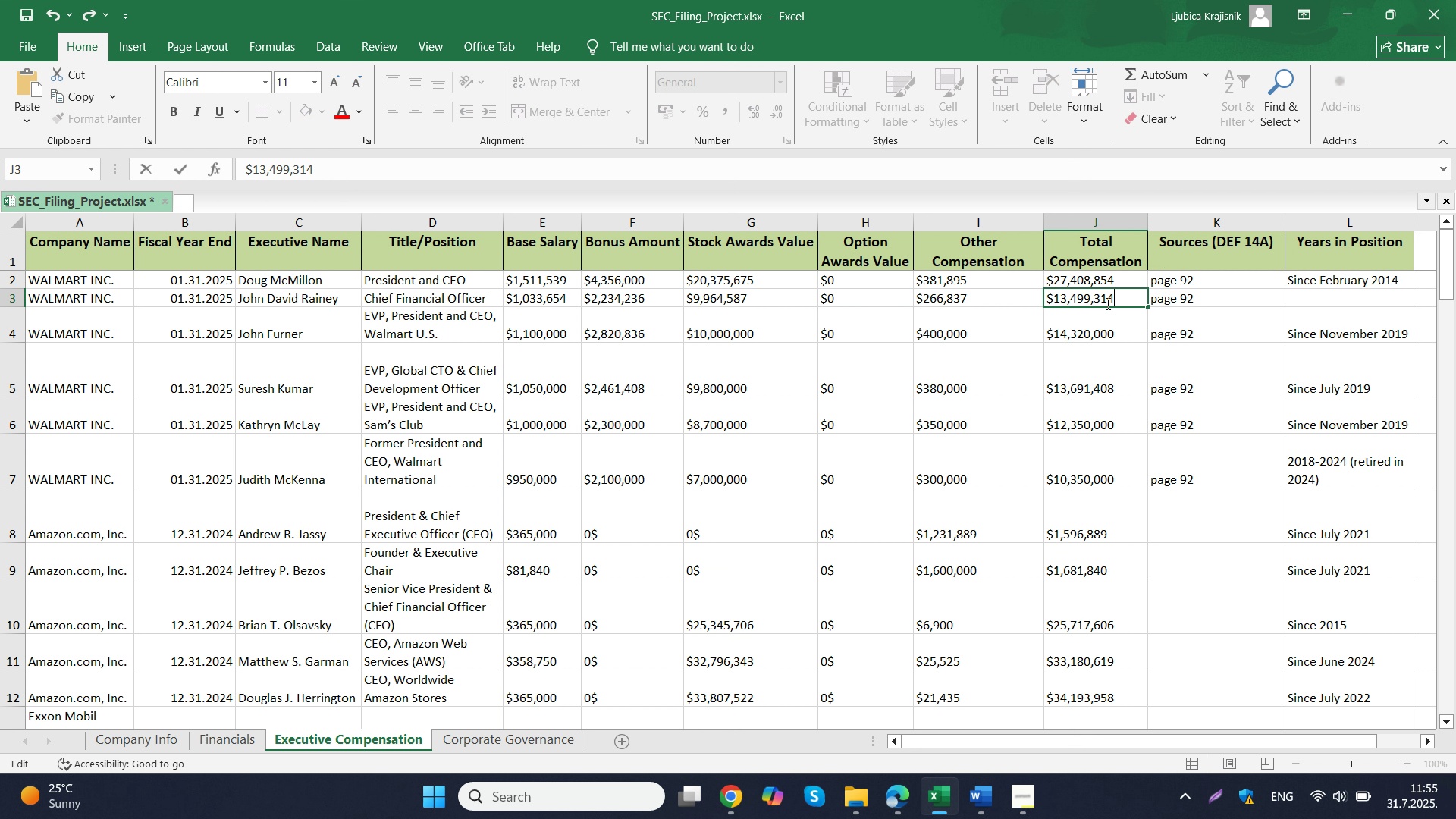 
key(Control+V)
 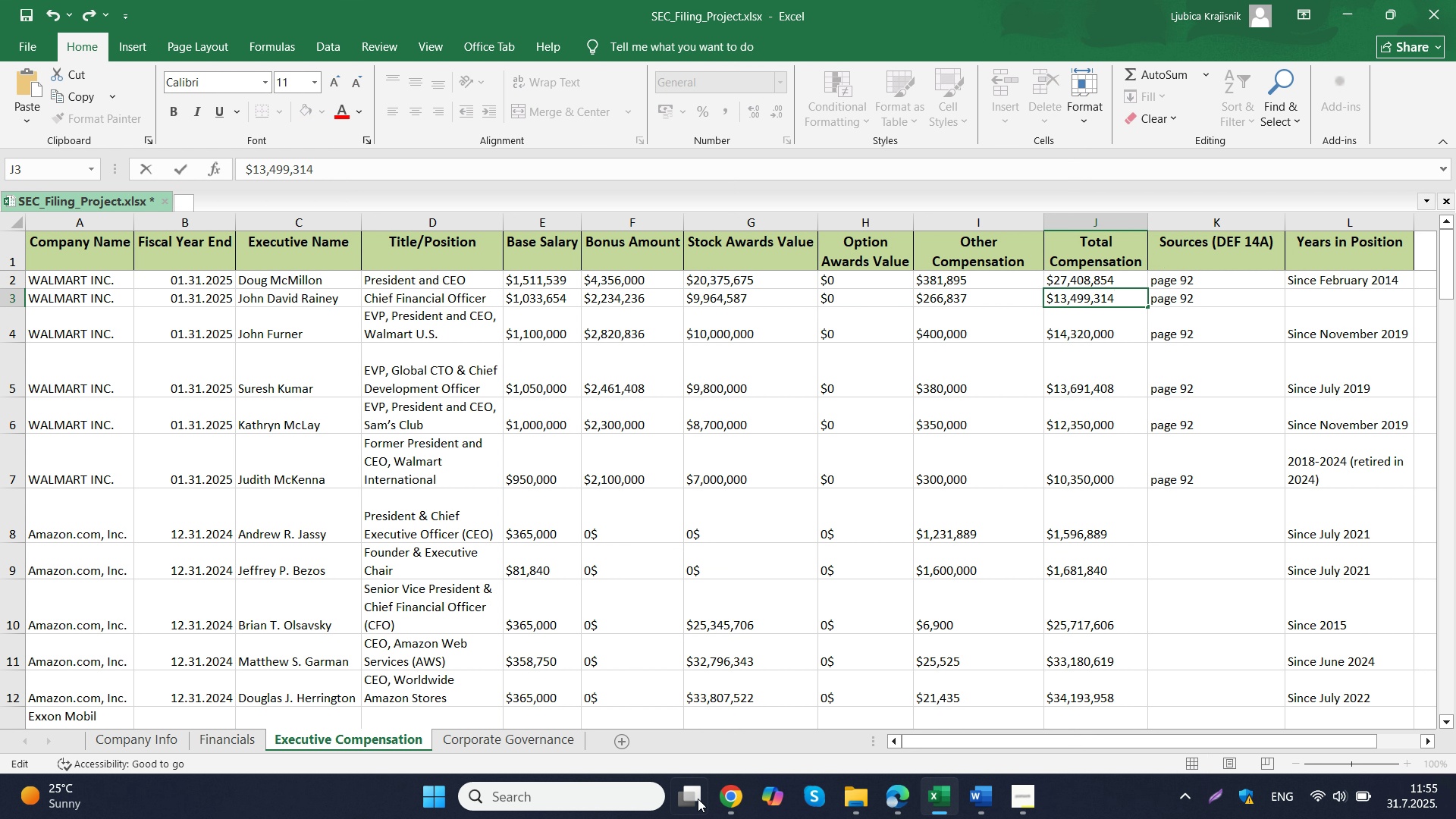 
left_click([733, 799])
 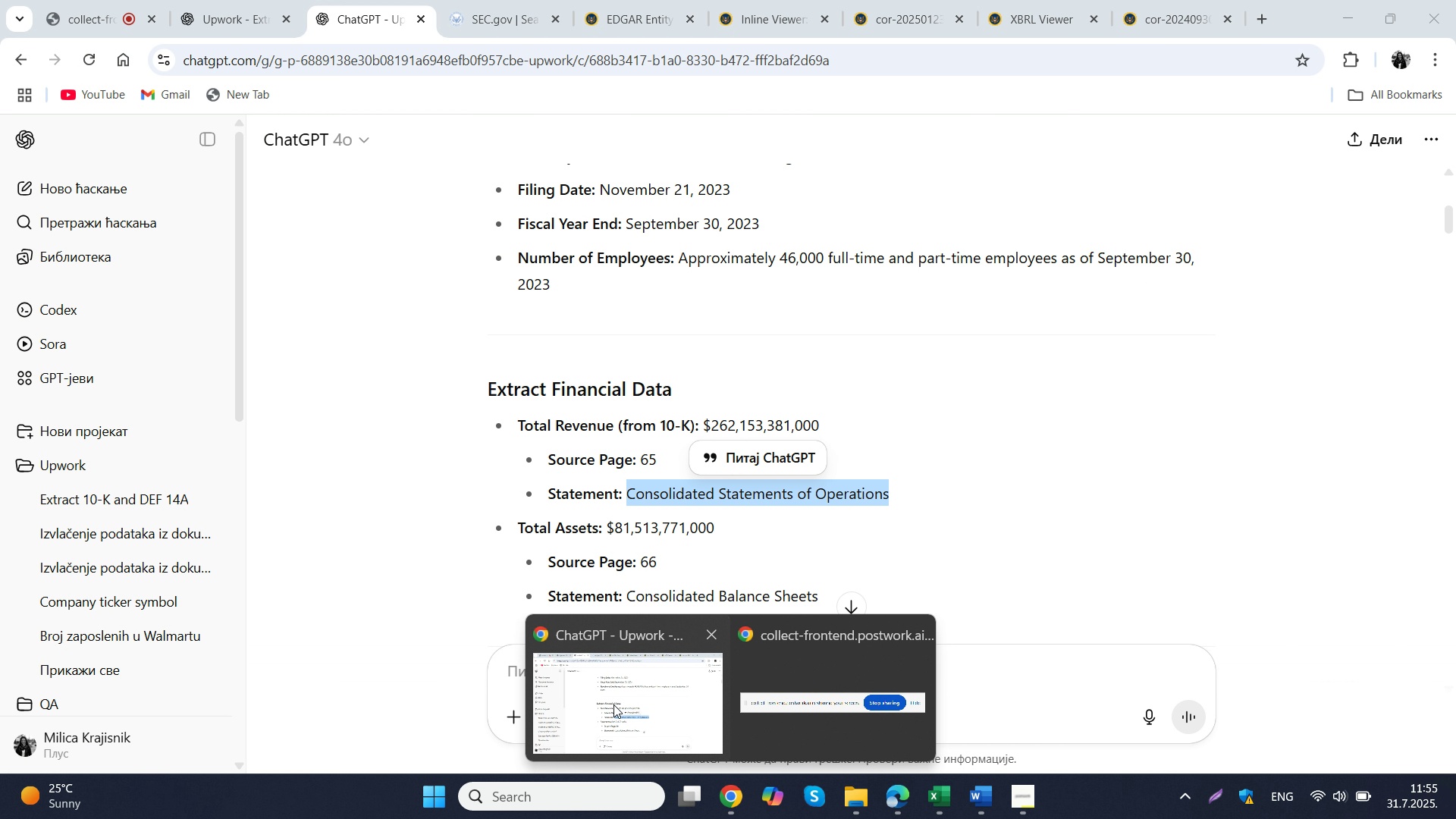 
left_click([613, 704])
 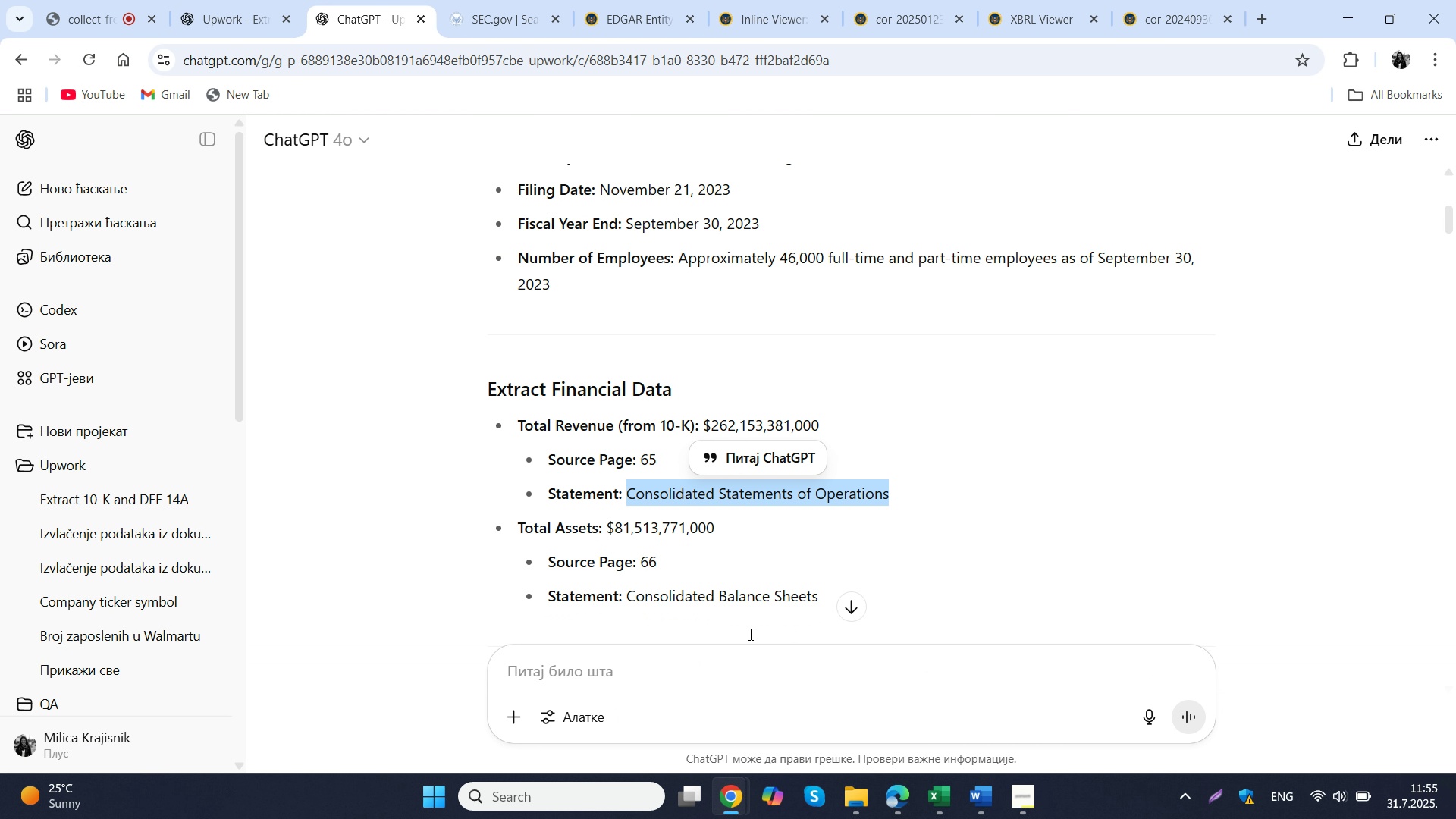 
left_click([513, 715])
 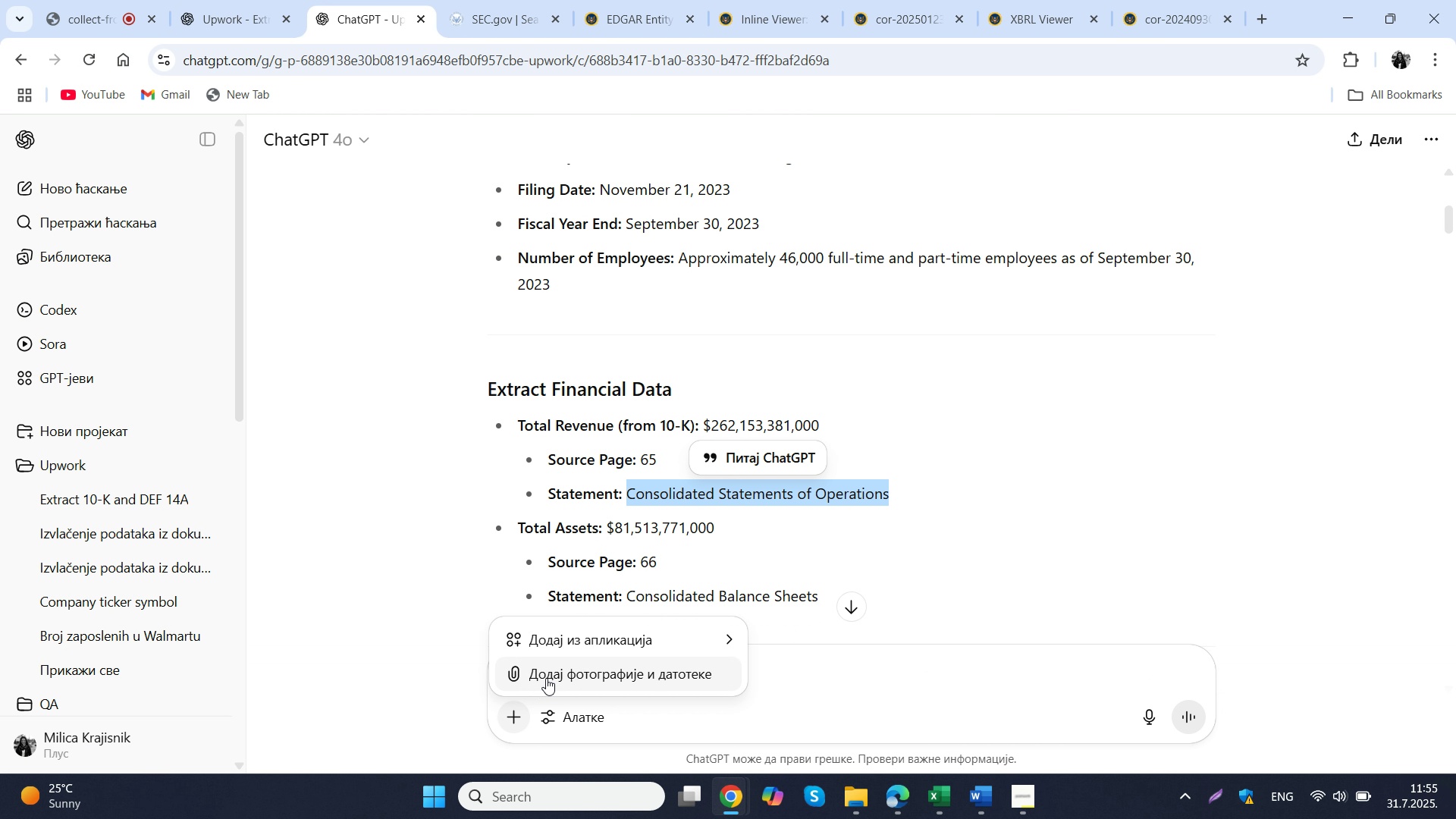 
left_click([546, 678])
 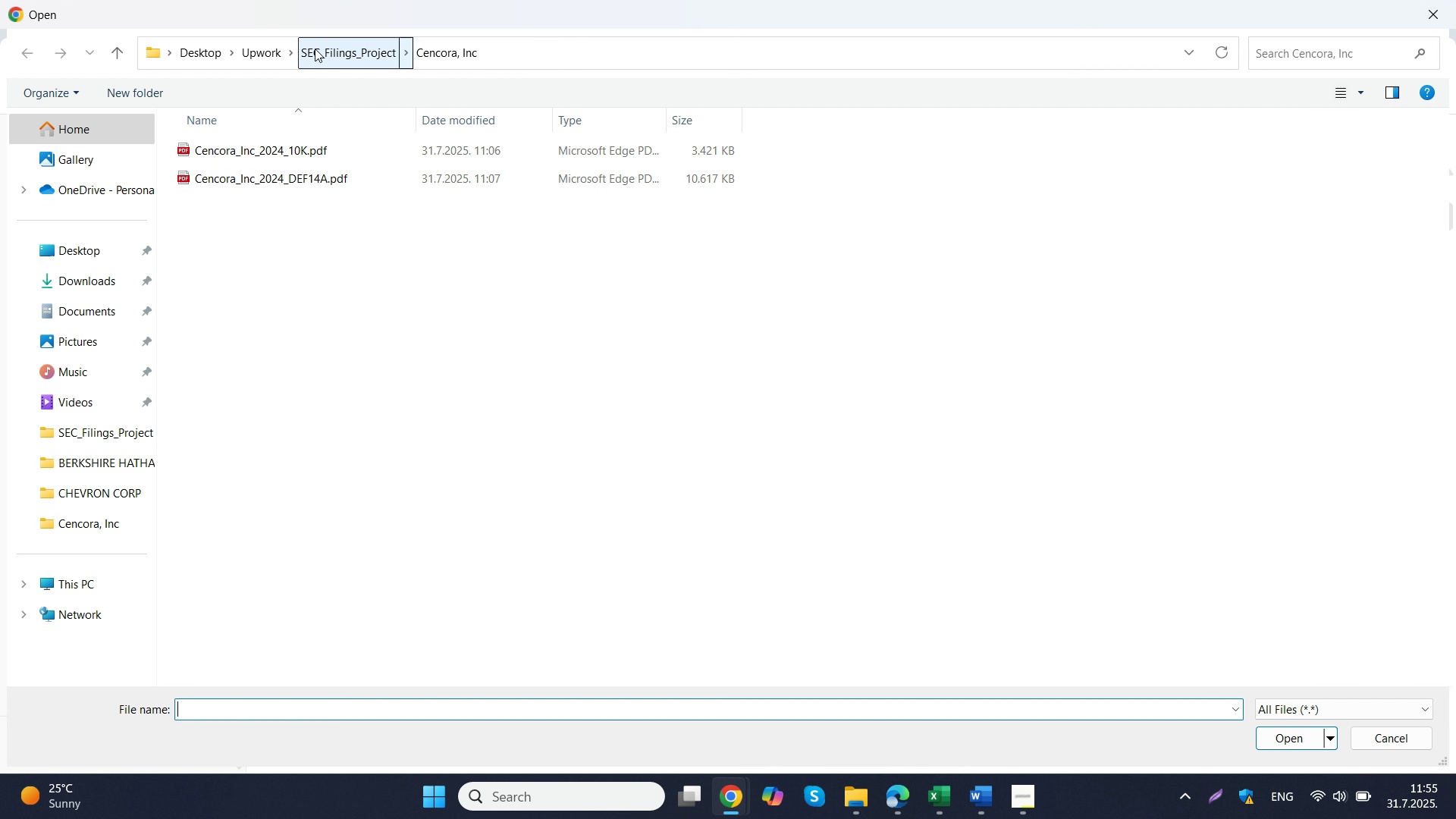 
left_click([317, 53])
 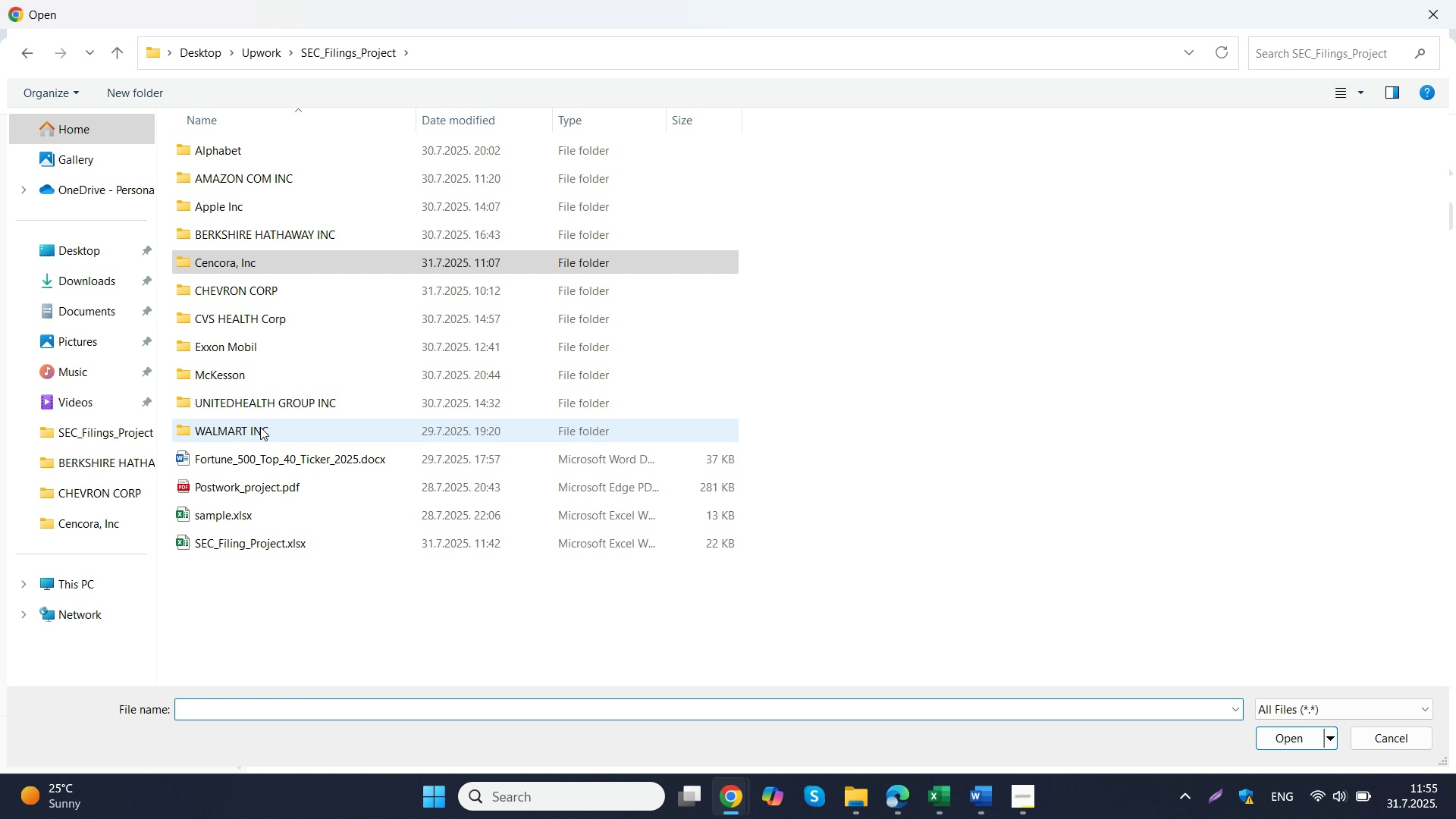 
double_click([260, 427])
 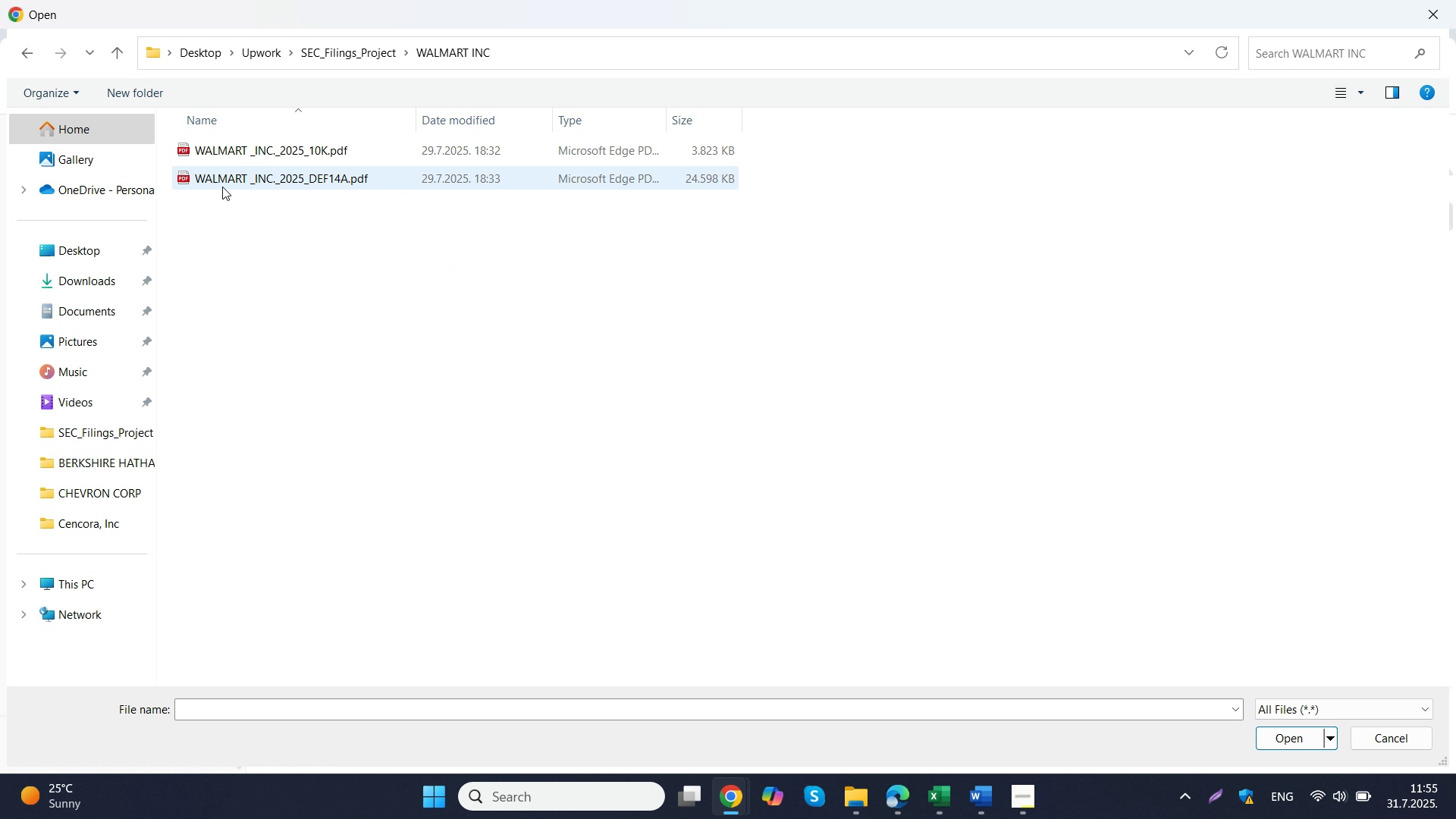 
double_click([222, 187])
 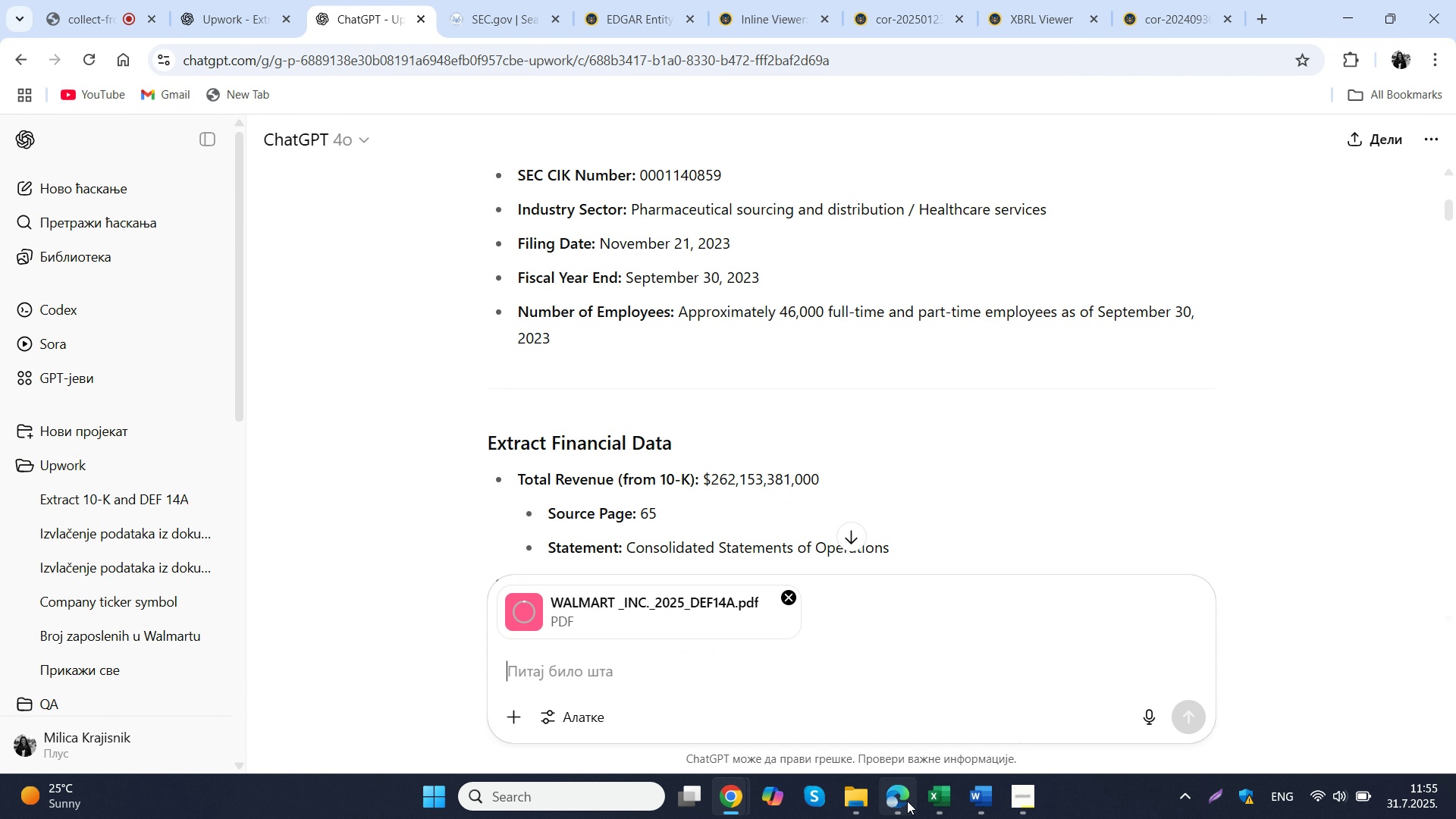 
left_click([907, 801])
 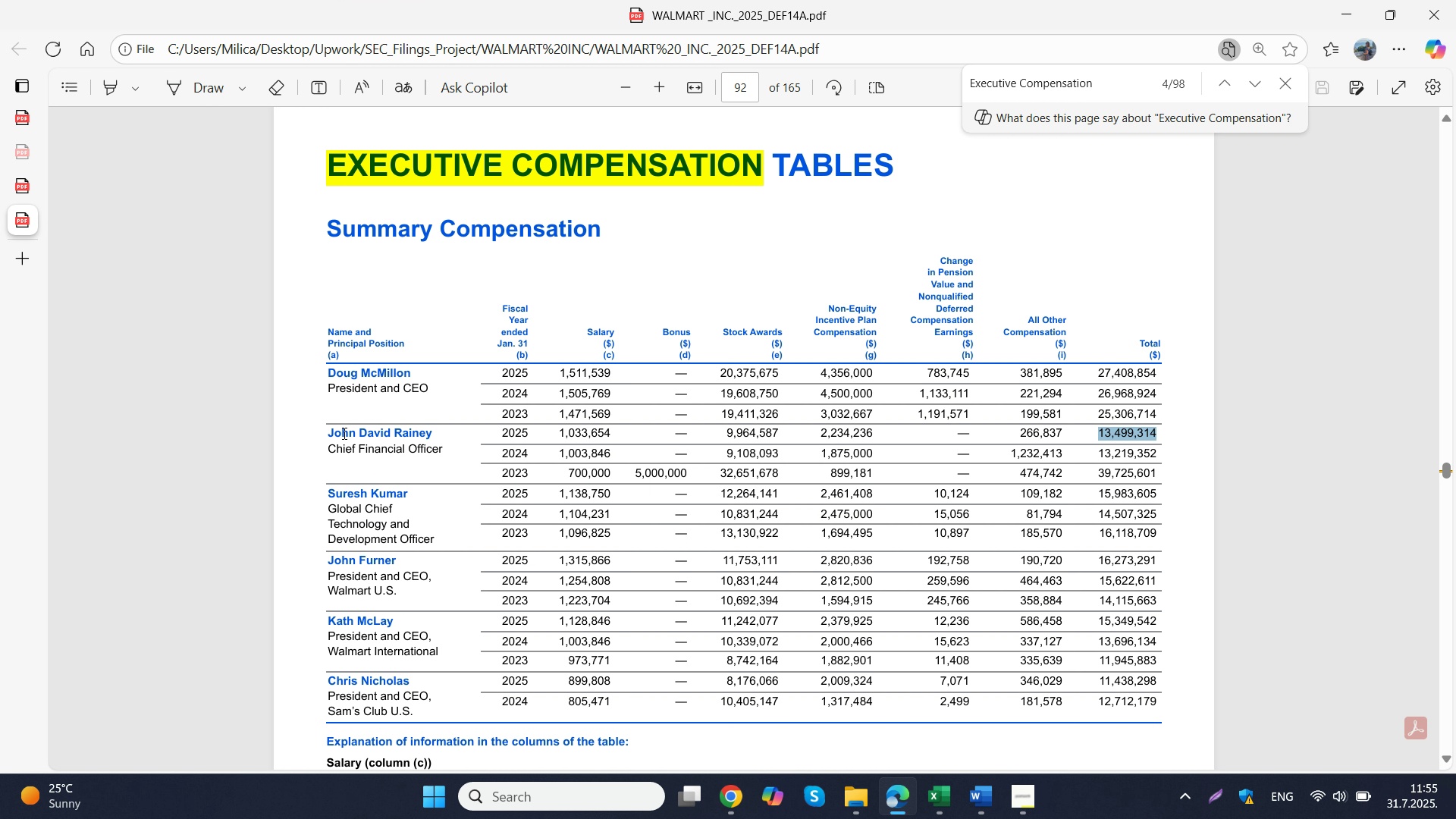 
left_click_drag(start_coordinate=[325, 433], to_coordinate=[434, 438])
 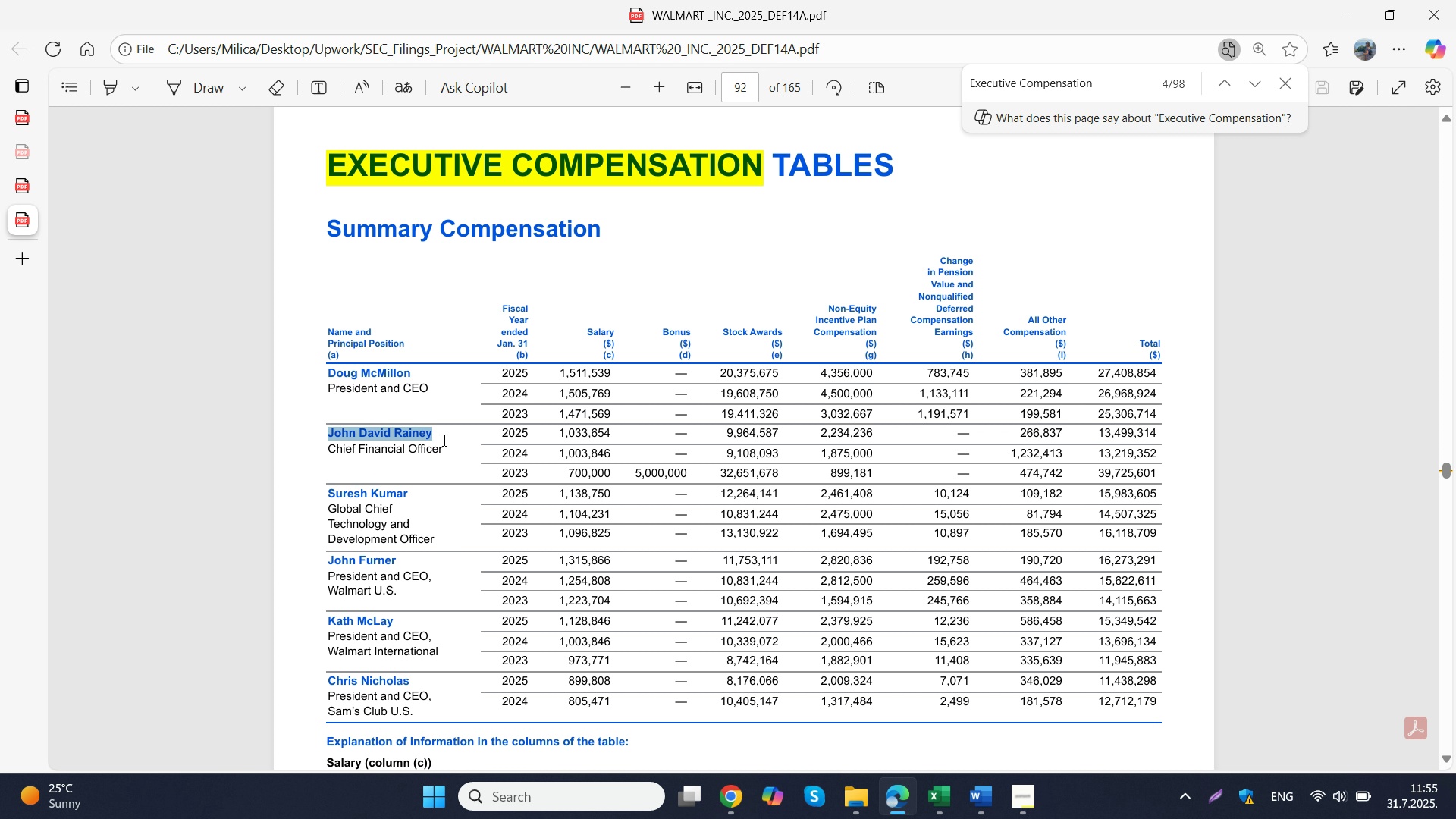 
key(Control+C)
 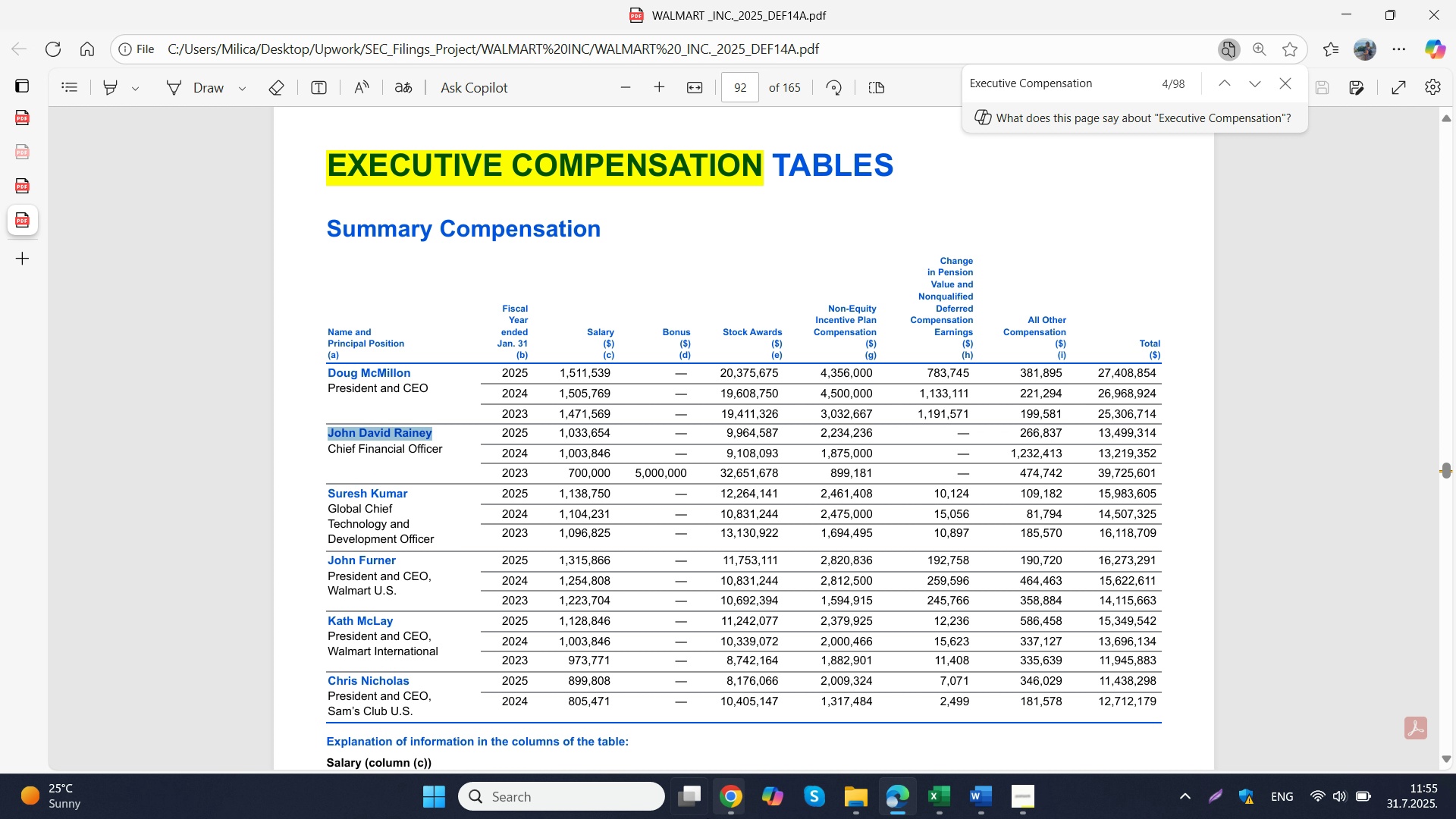 
left_click([709, 805])
 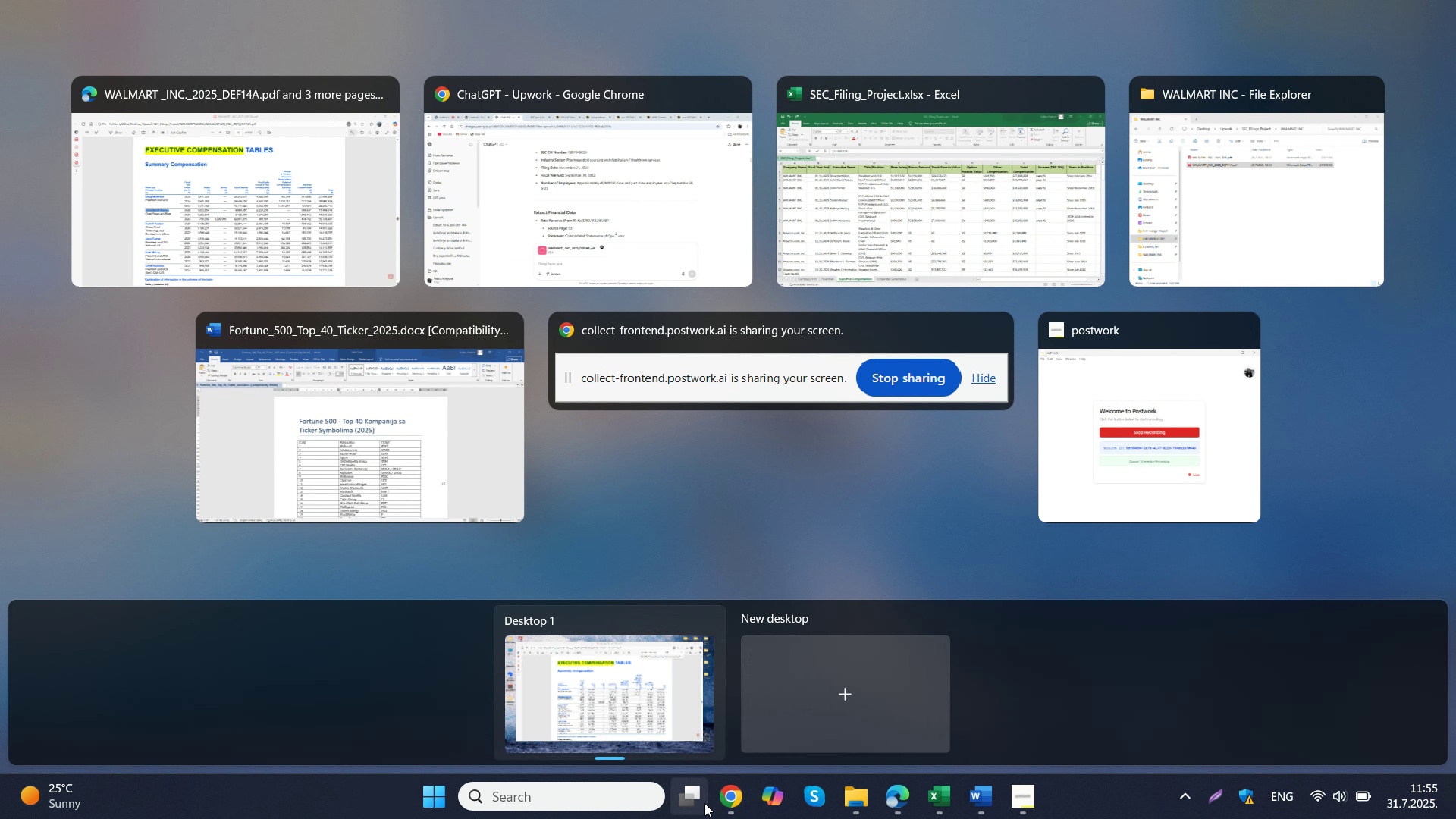 
left_click([704, 803])
 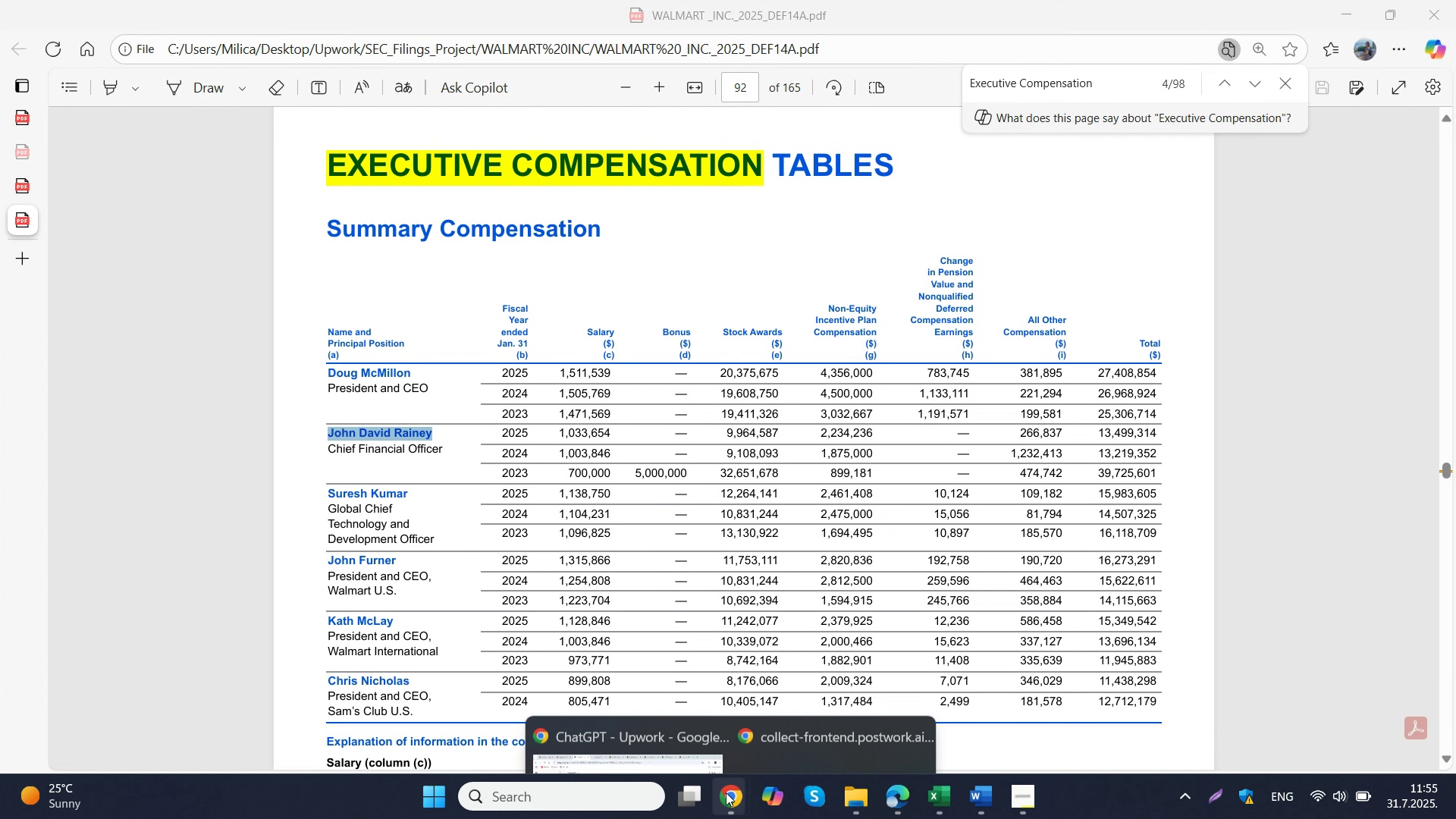 
left_click([726, 792])
 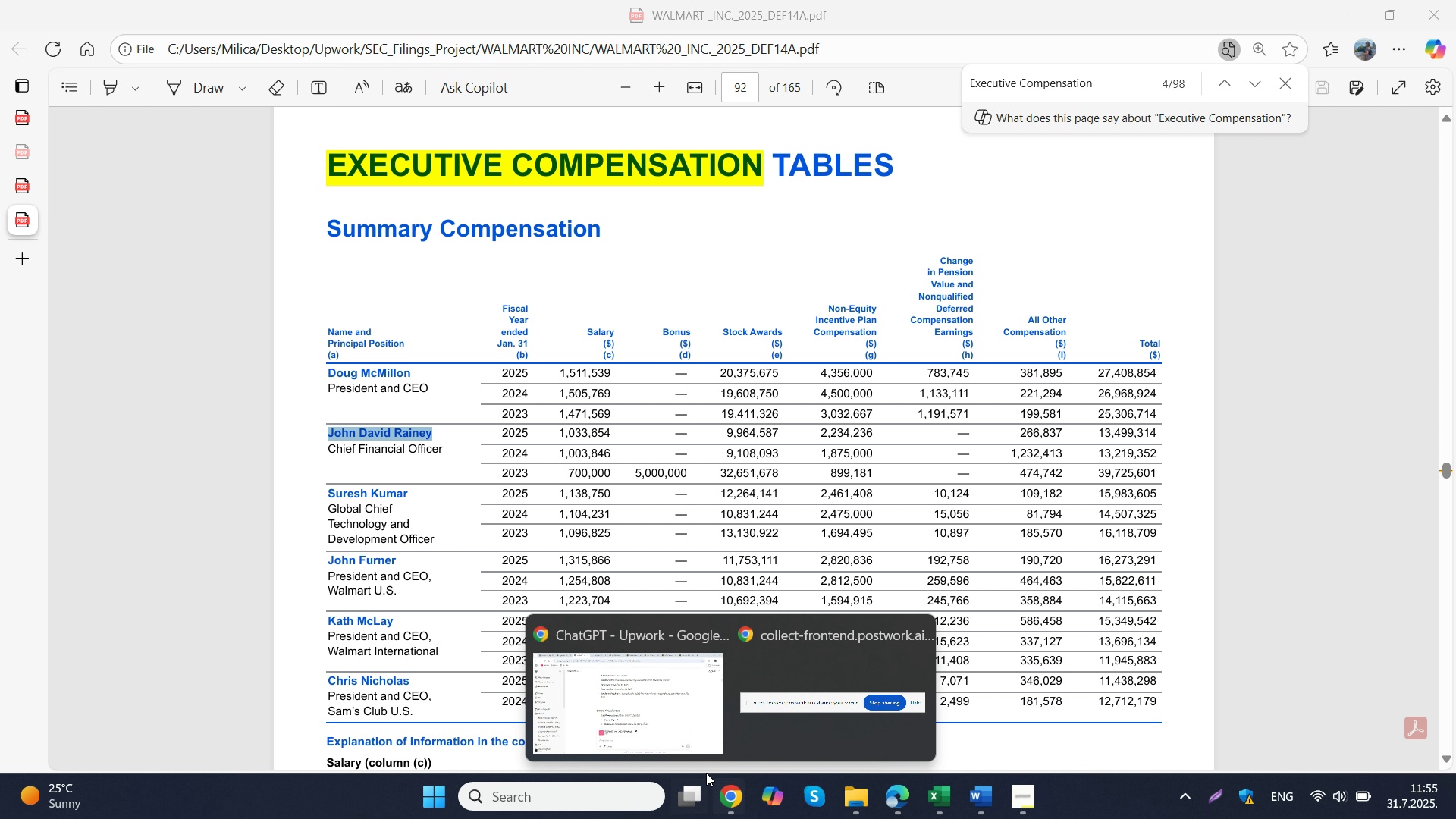 
left_click([661, 717])
 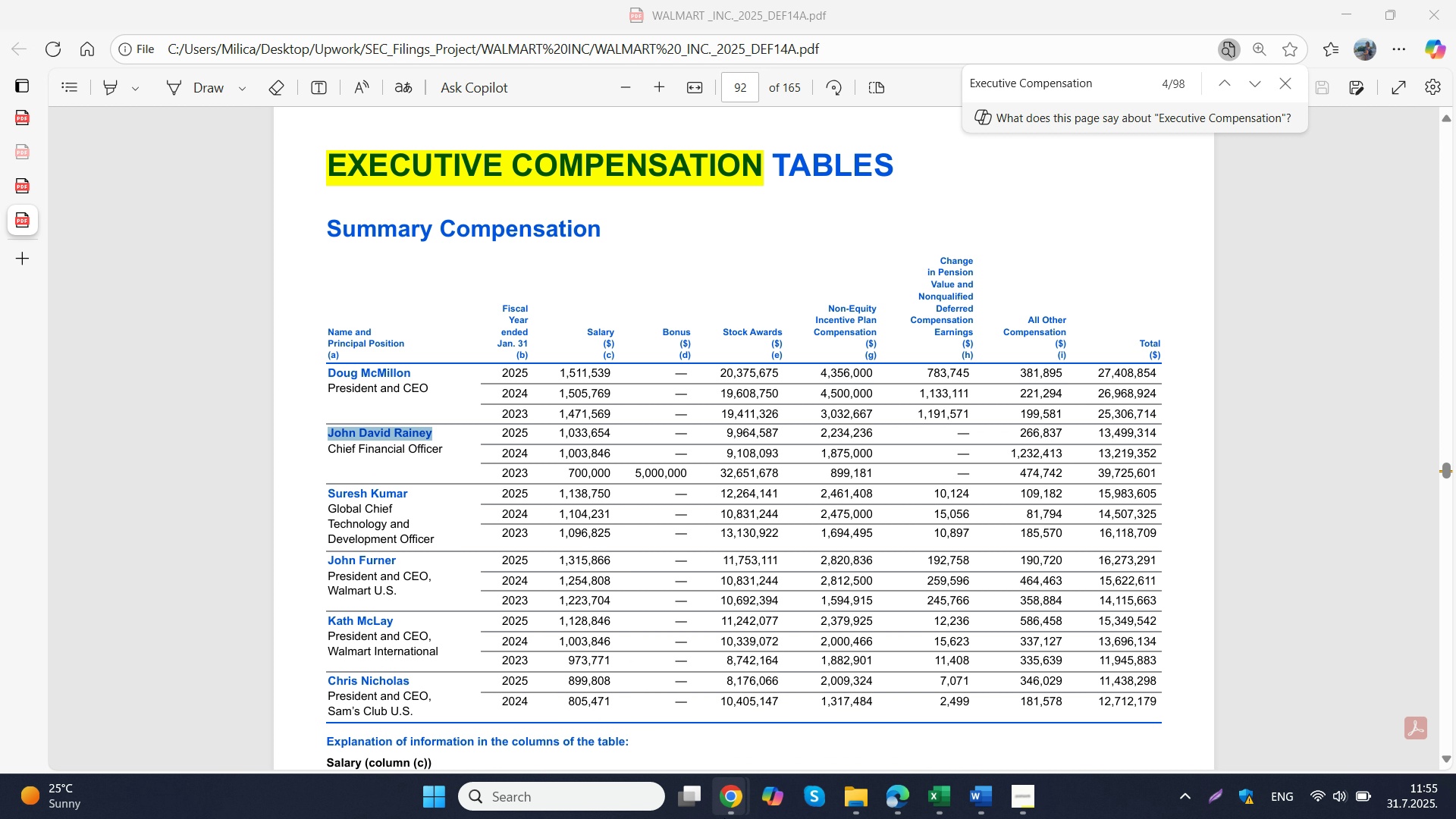 
left_click([736, 797])
 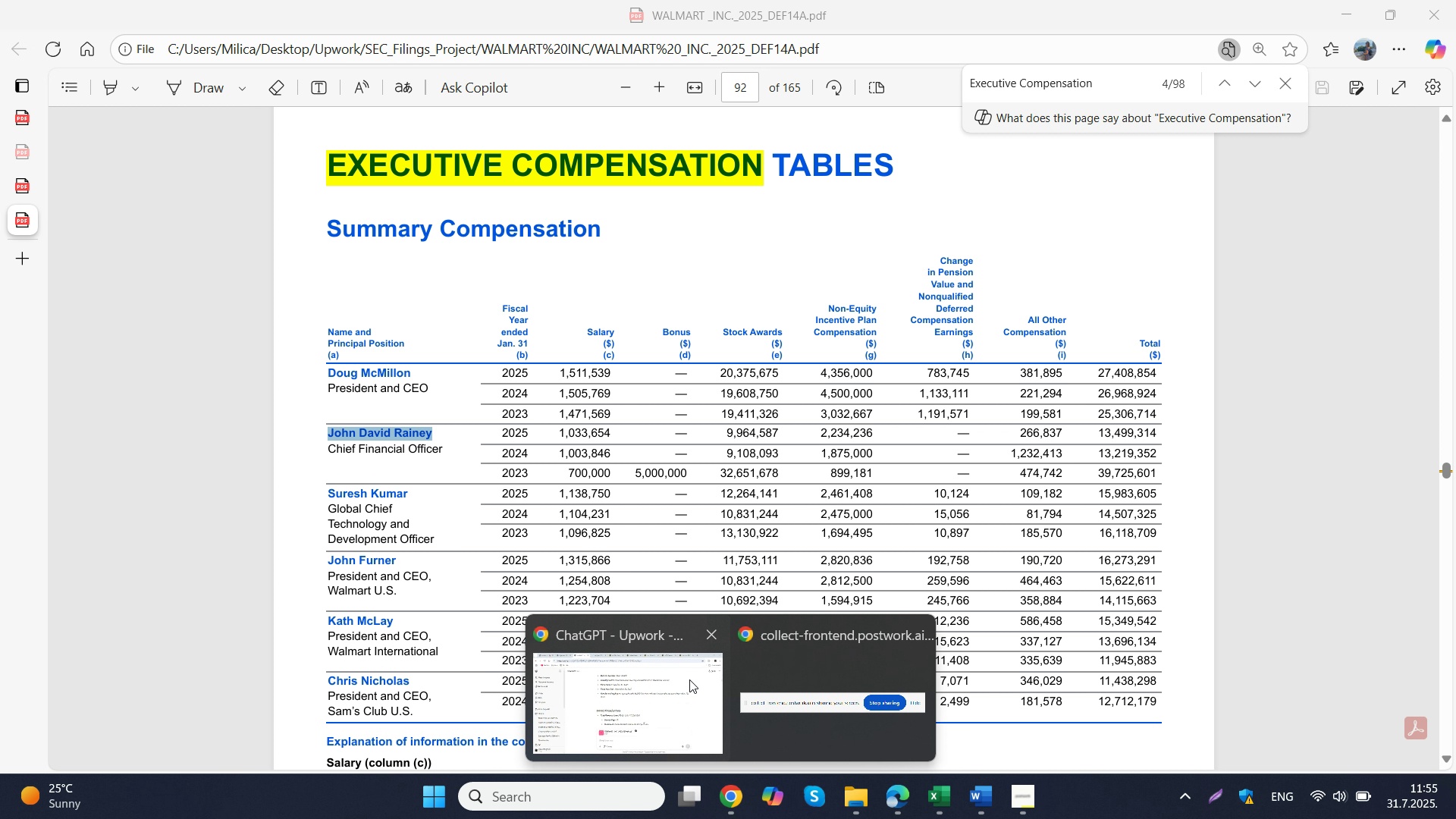 
left_click([689, 679])
 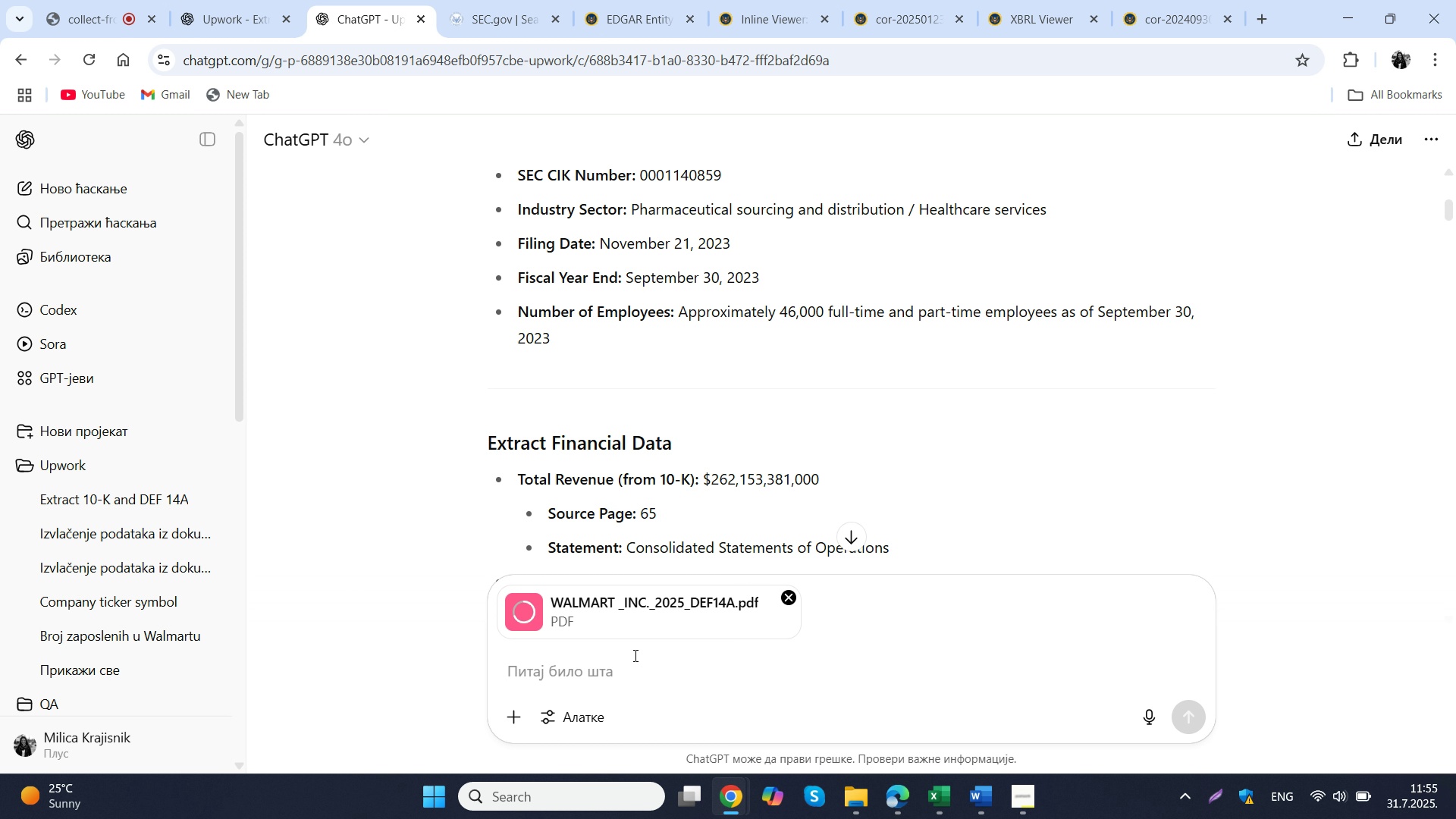 
left_click([635, 661])
 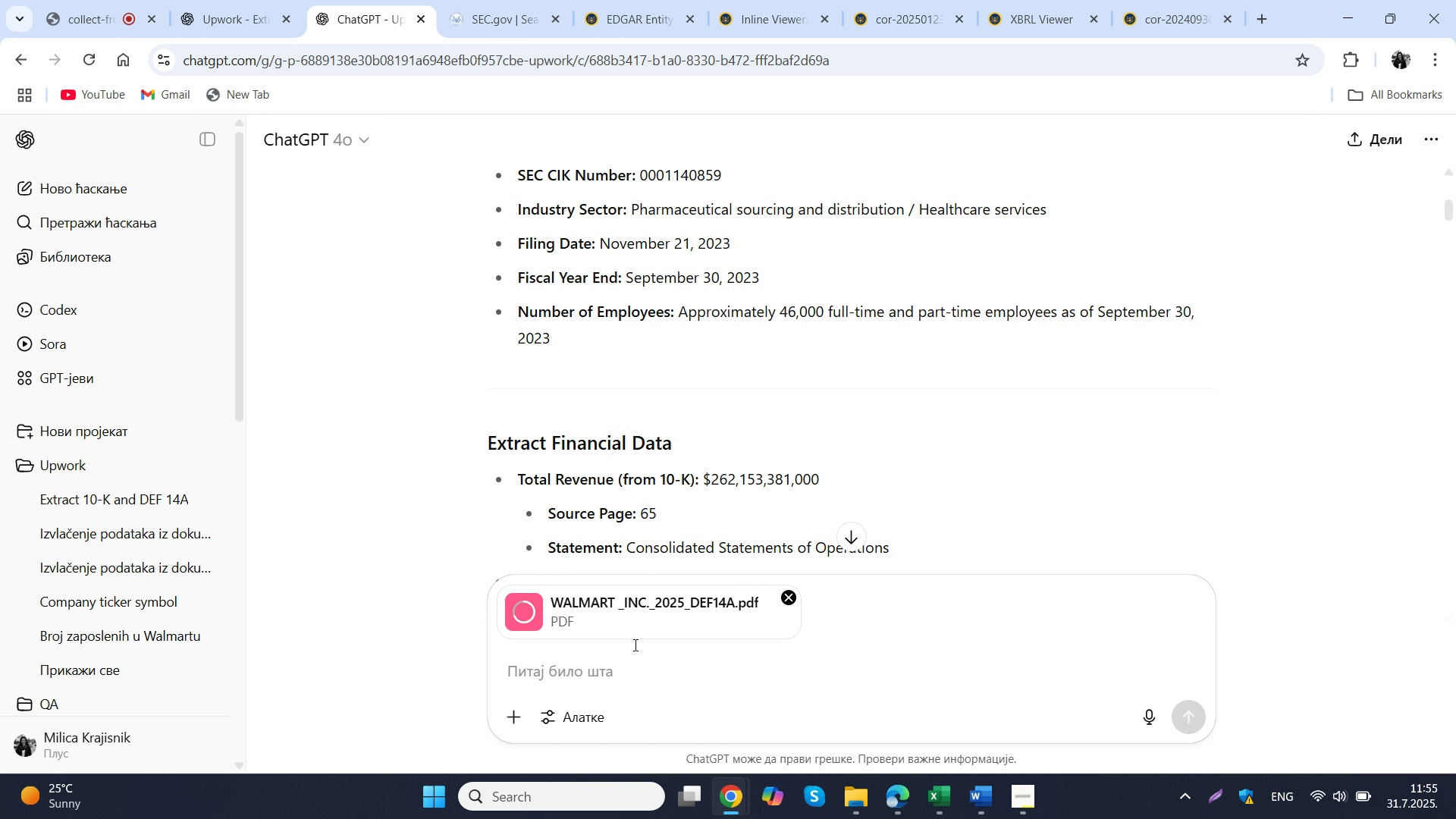 
key(Control+ControlLeft)
 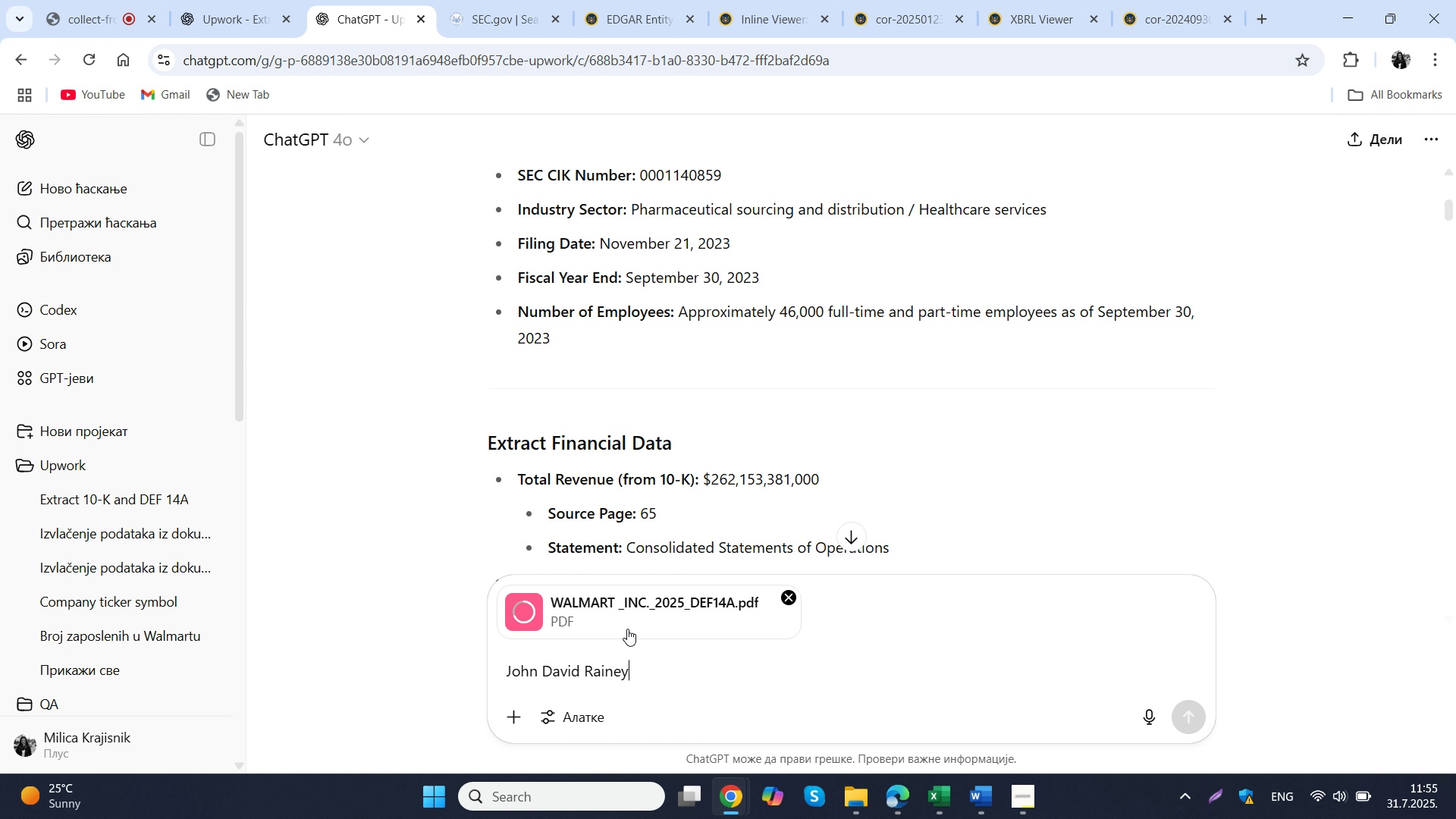 
key(Control+V)
 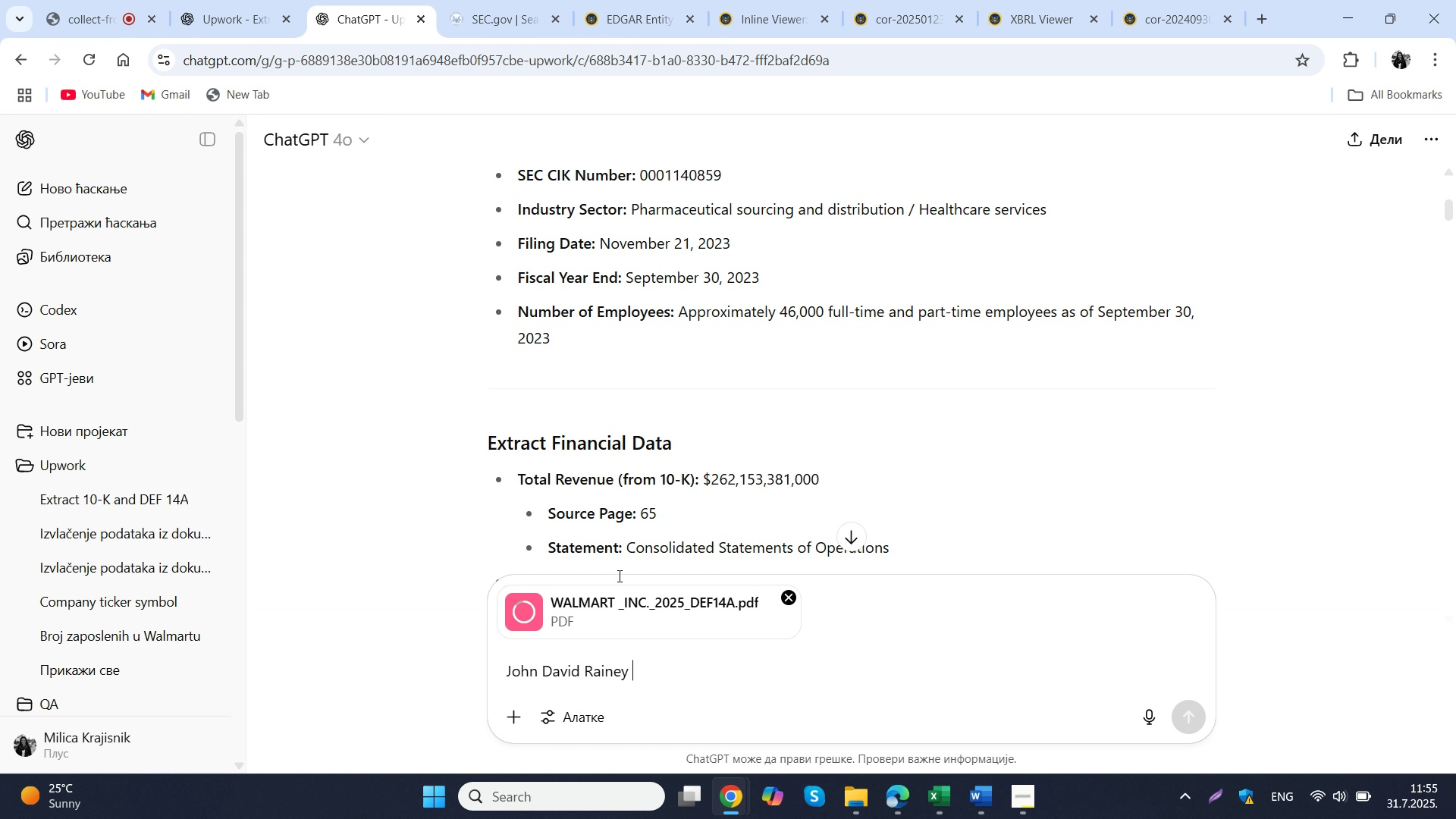 
type( od kad je na funkciji)
key(NumpadEnter)
 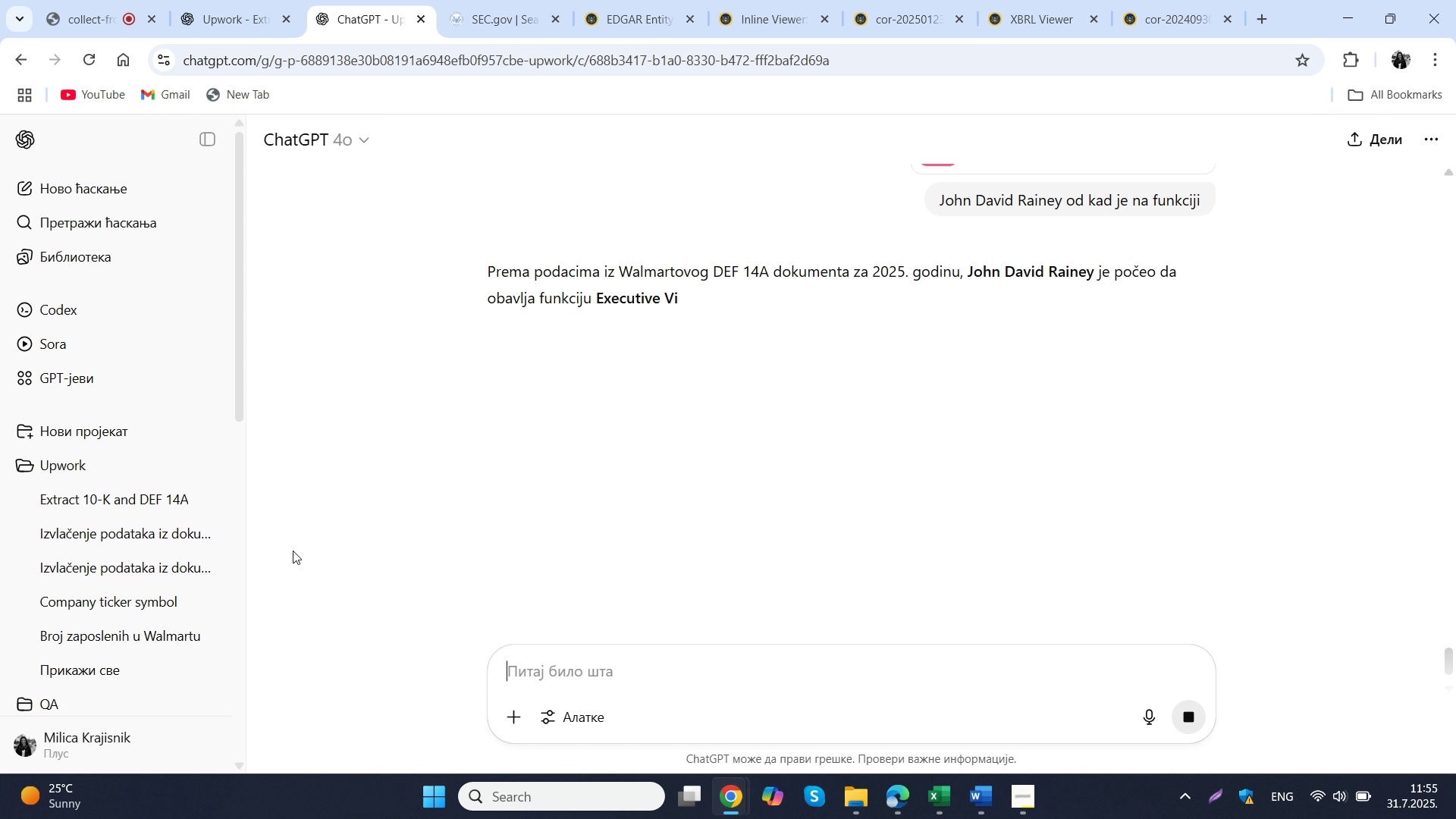 
wait(14.87)
 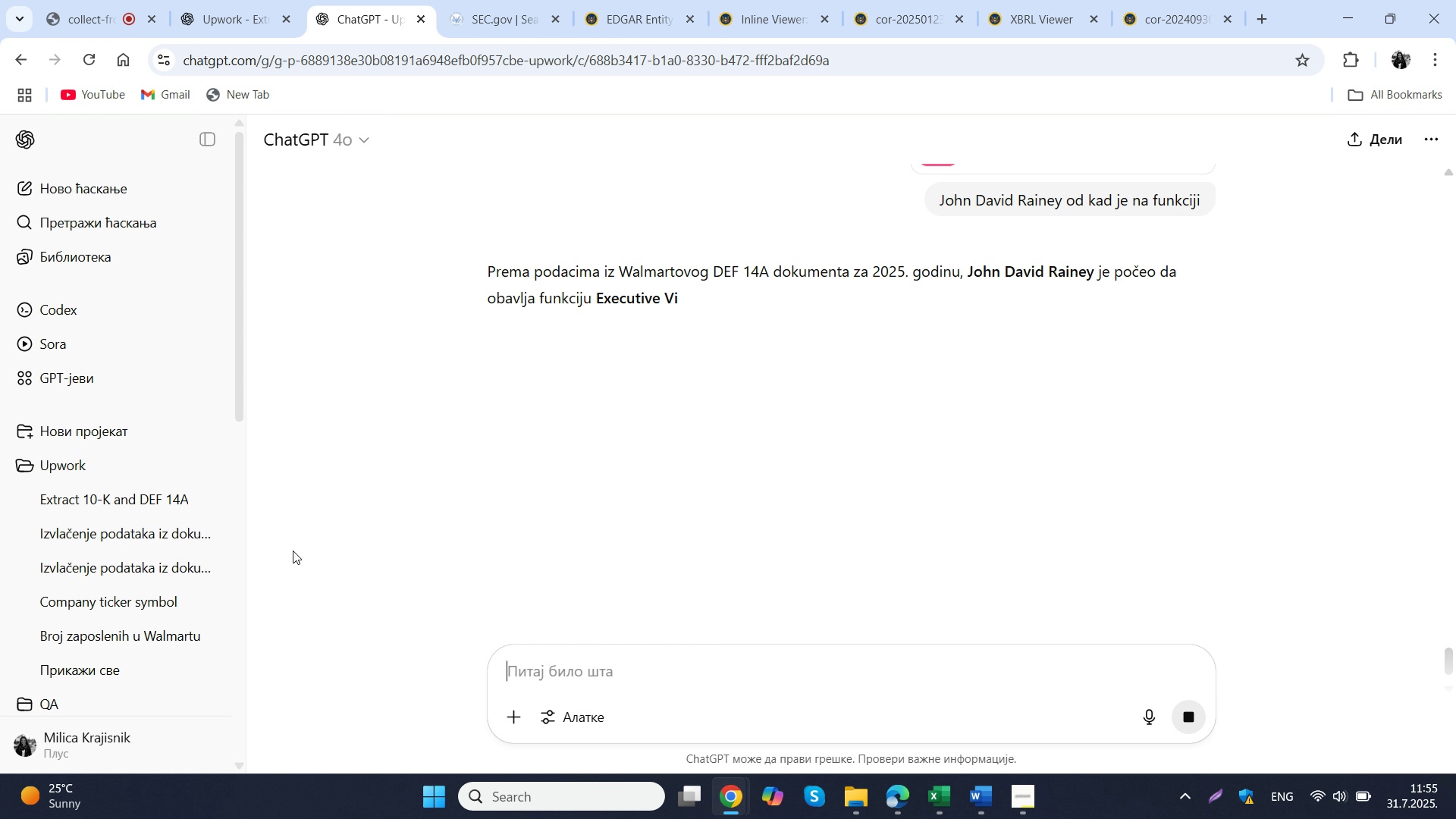 
left_click([929, 807])
 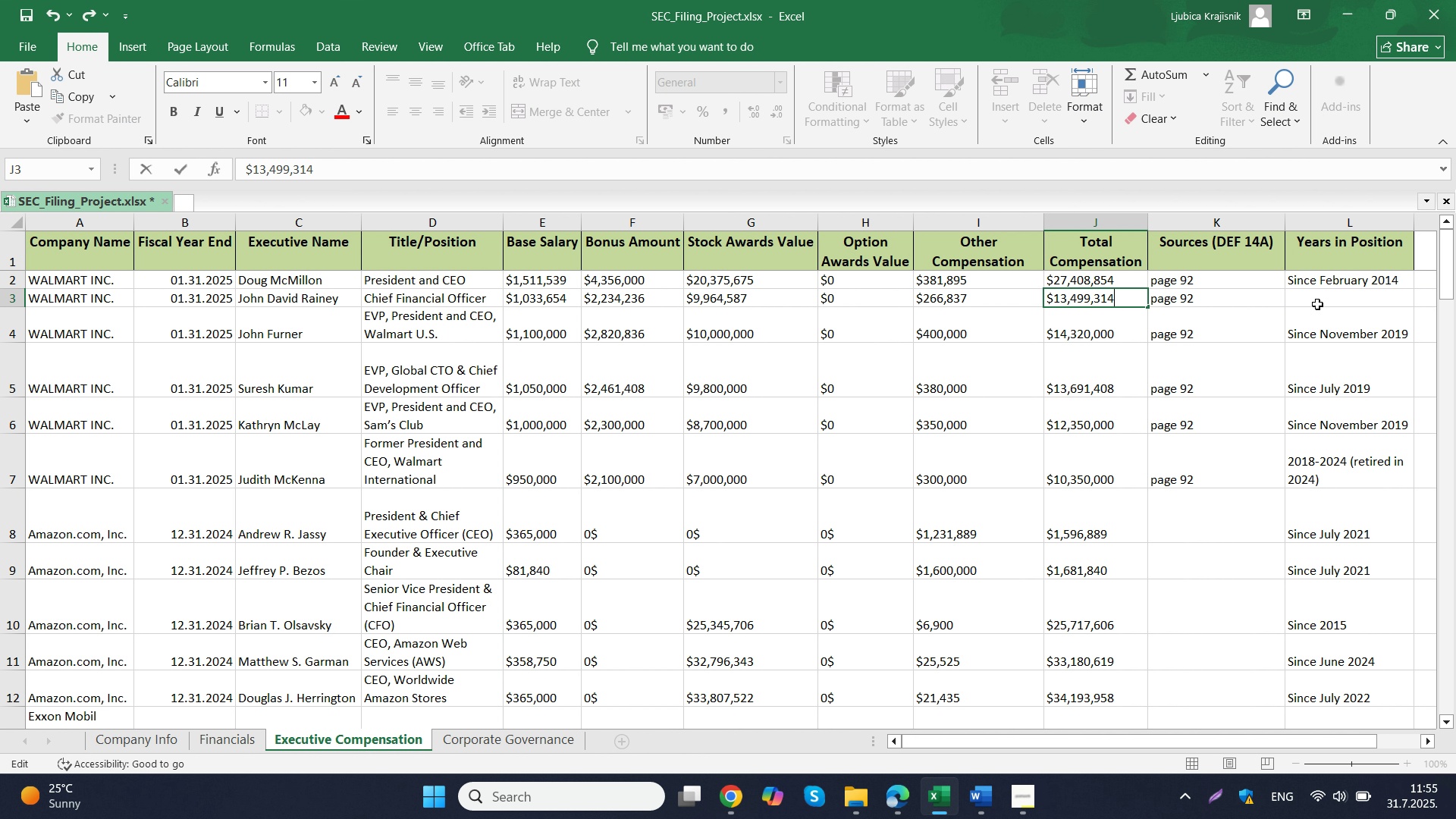 
left_click([1322, 300])
 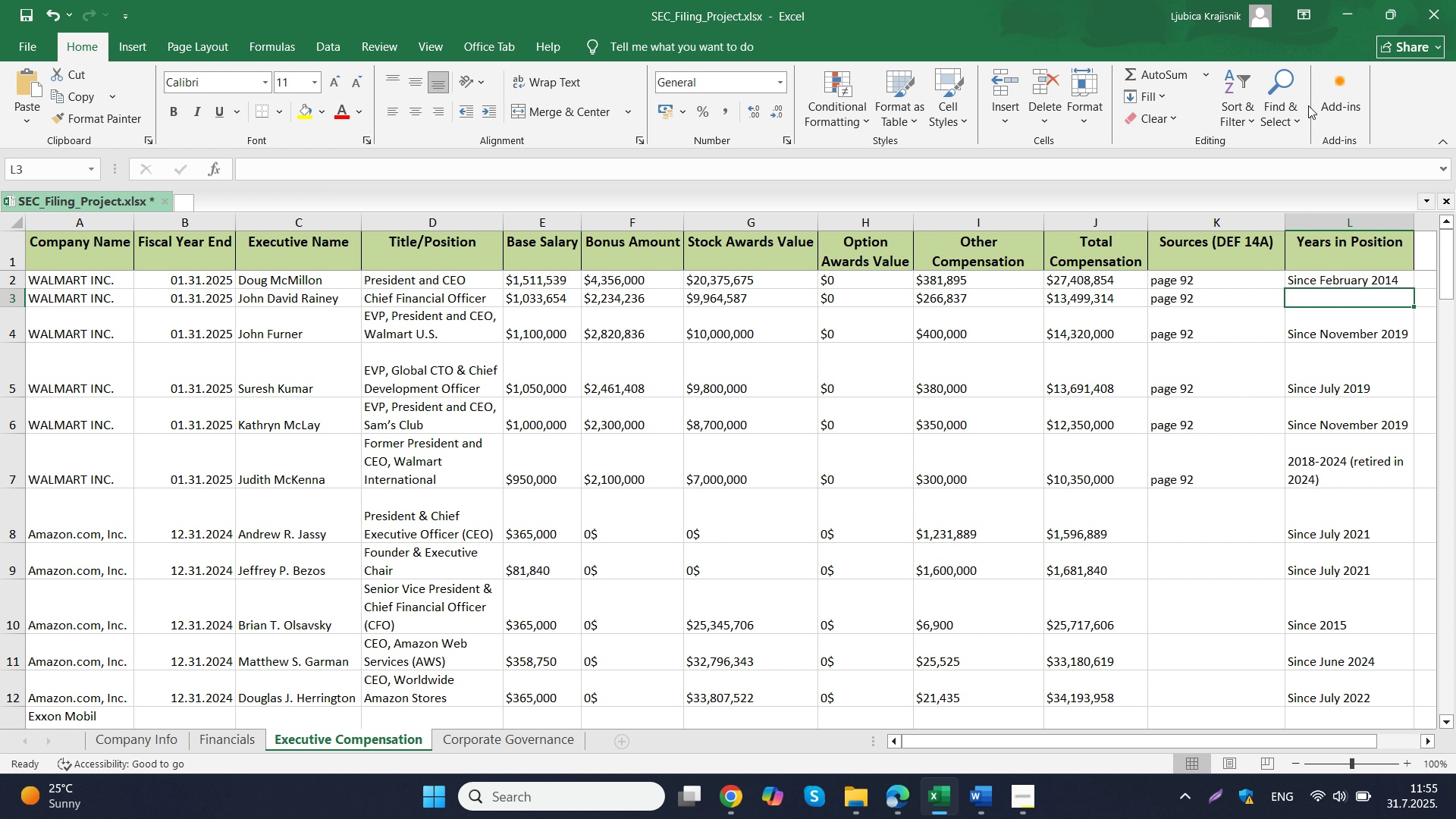 
type(Since June 2022)
 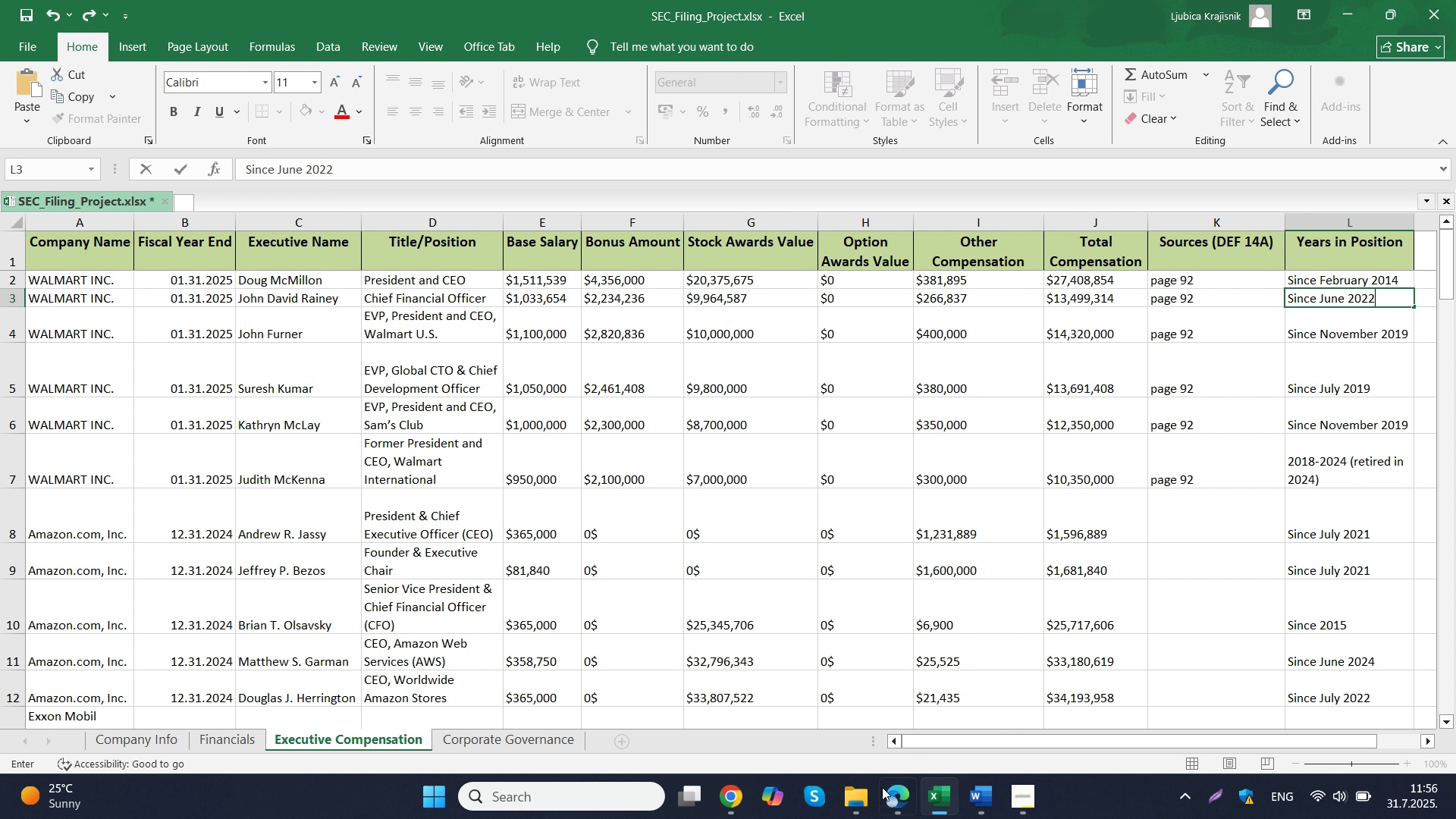 
left_click([884, 811])
 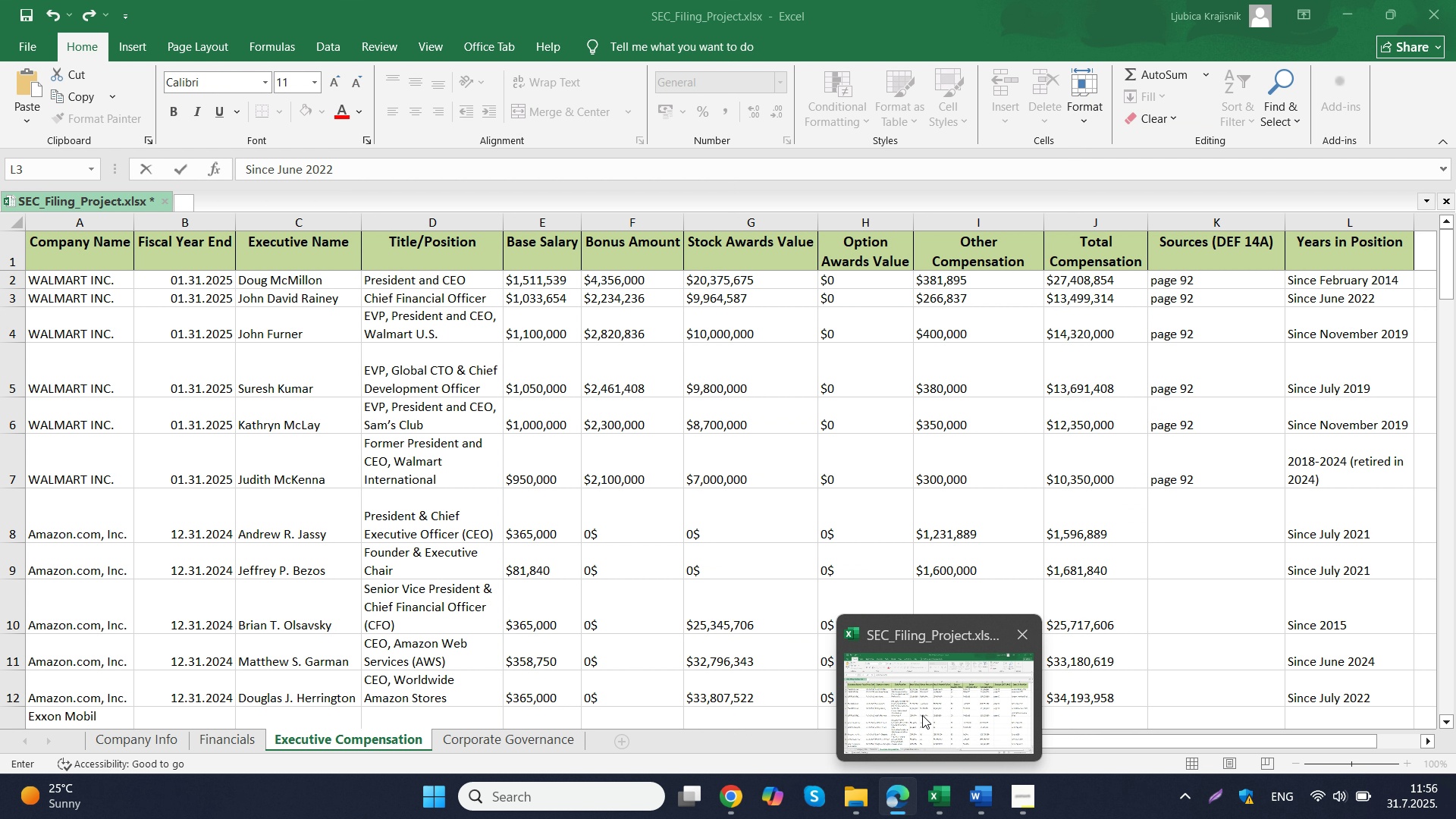 
wait(5.43)
 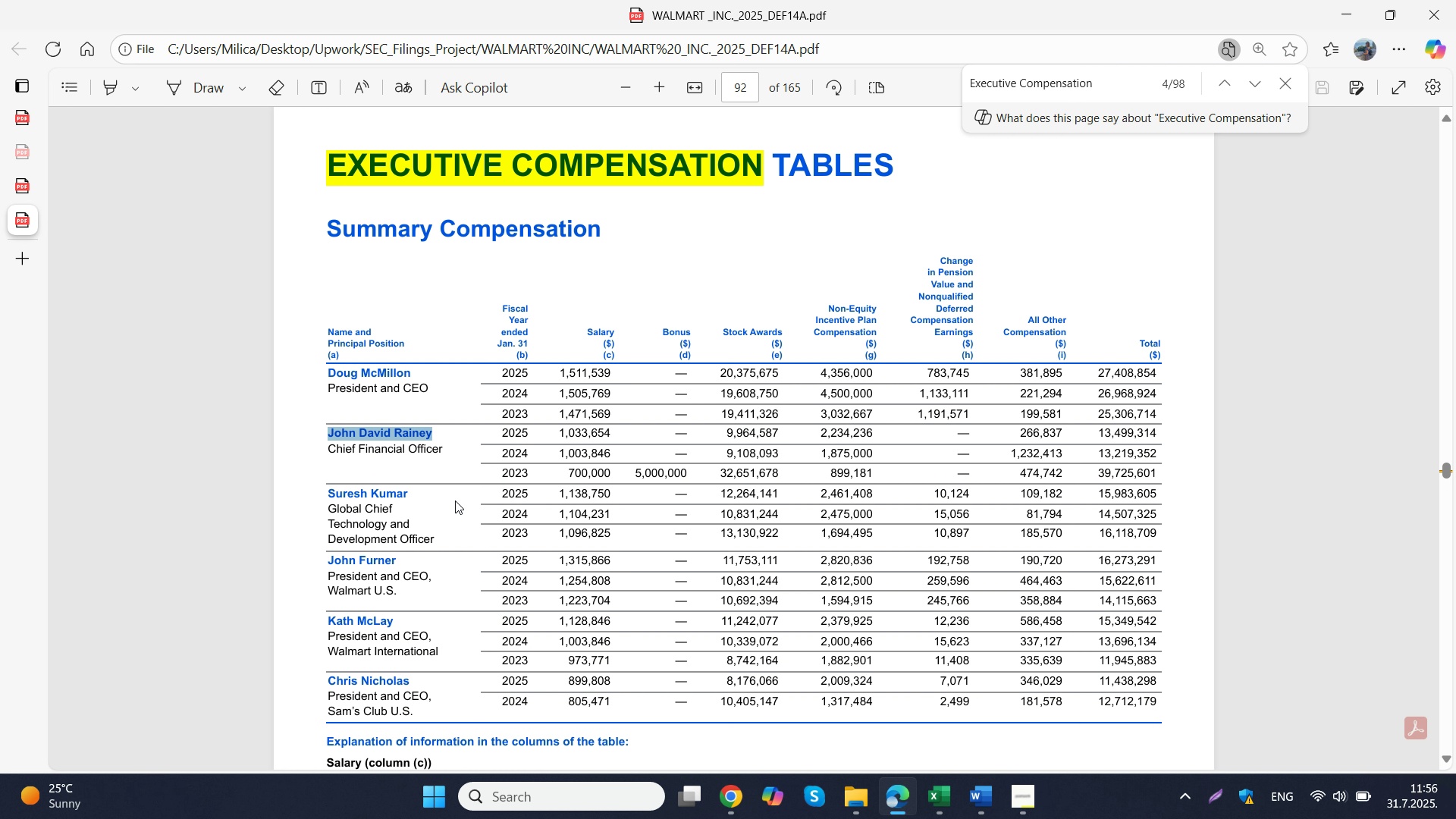 
left_click([922, 715])
 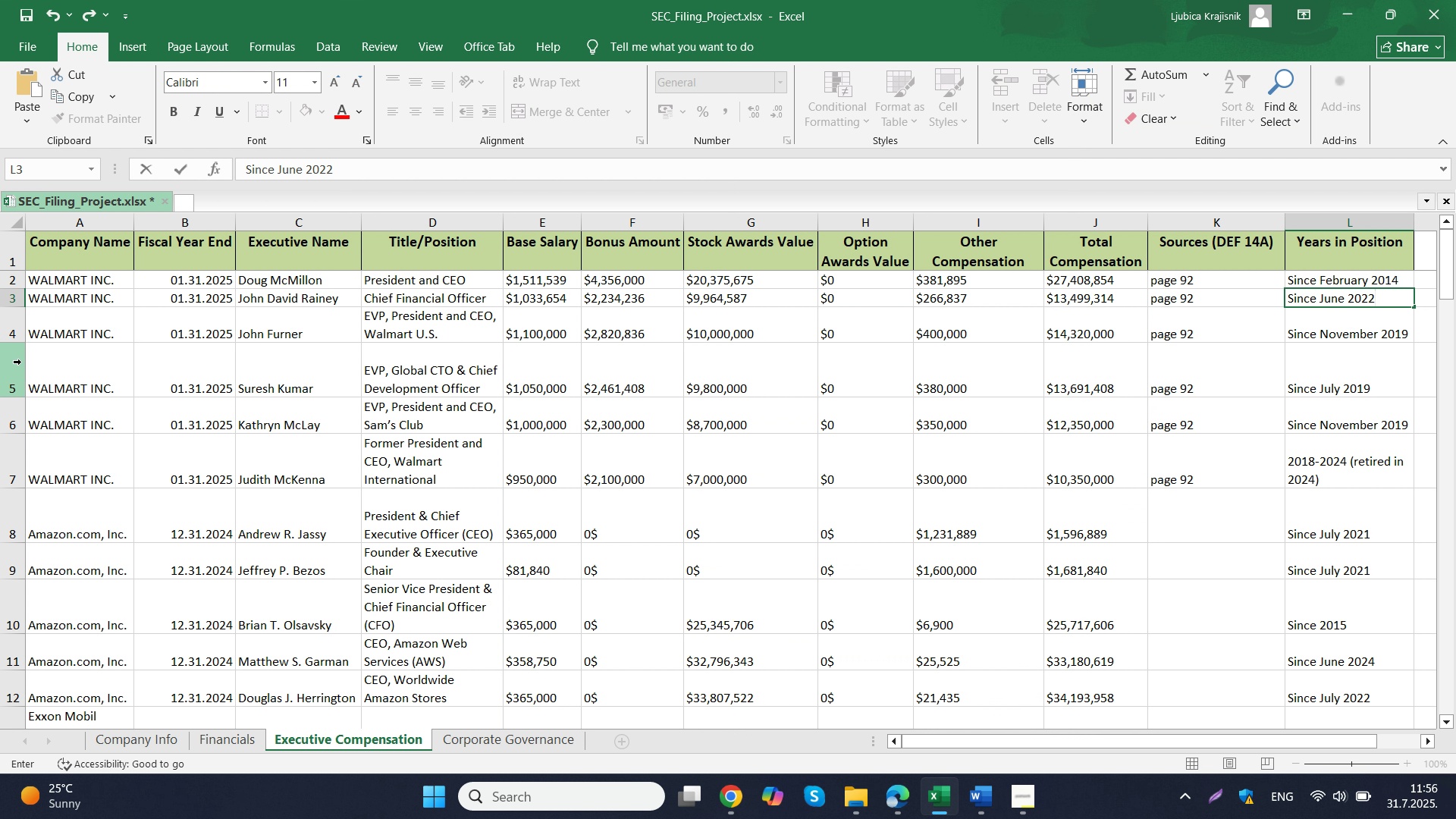 
left_click([21, 362])
 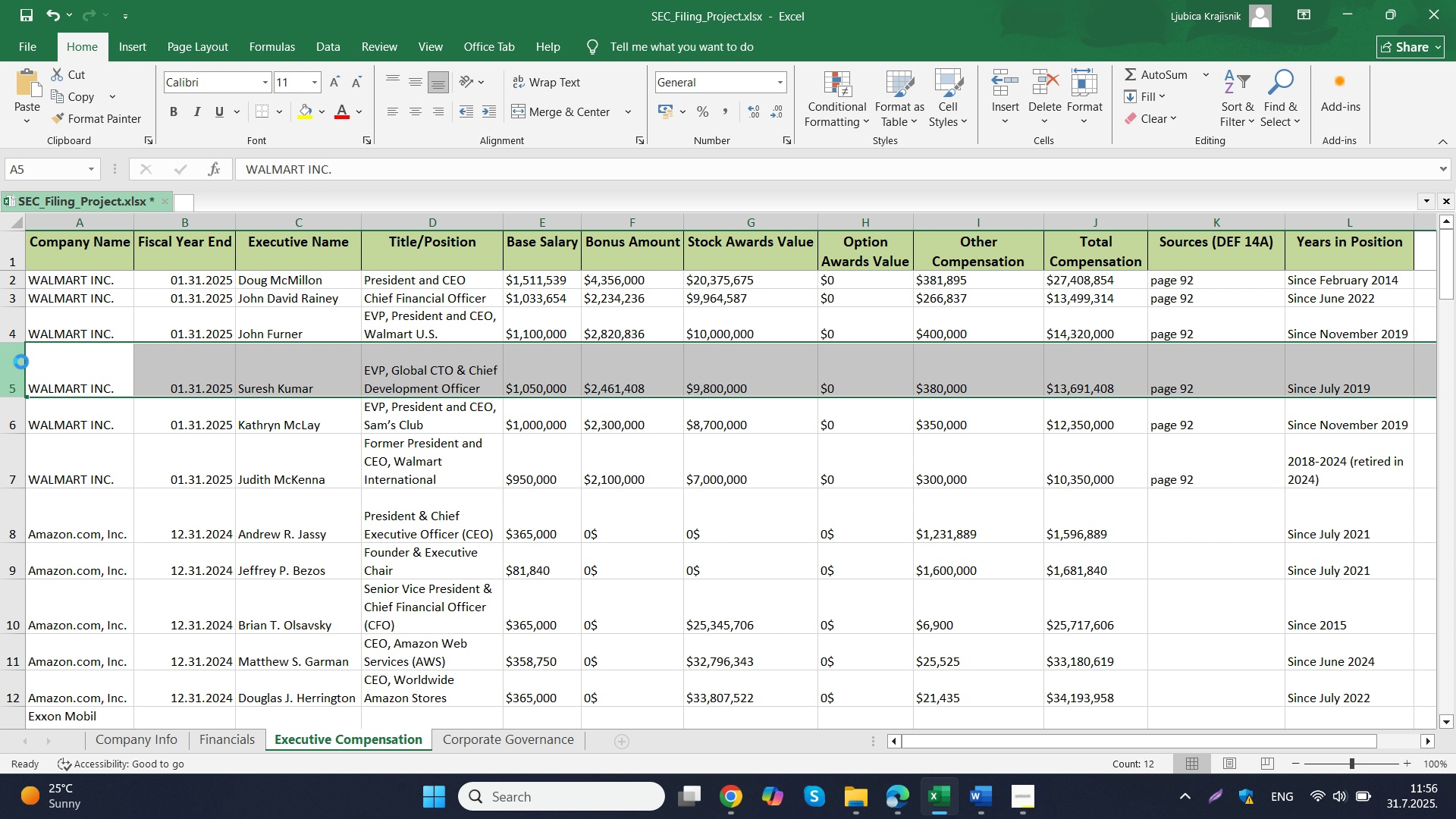 
key(Control+X)
 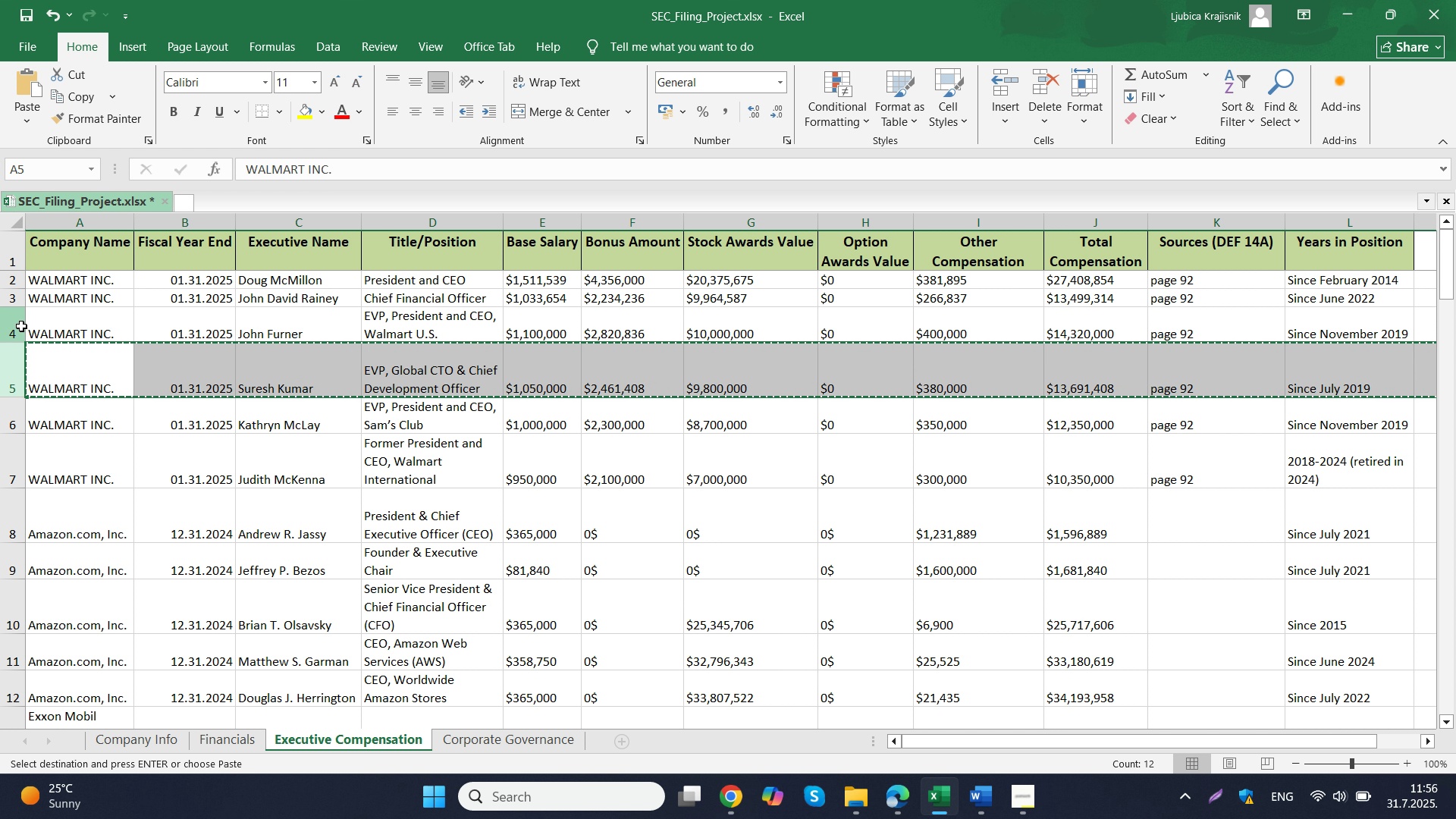 
left_click([21, 326])
 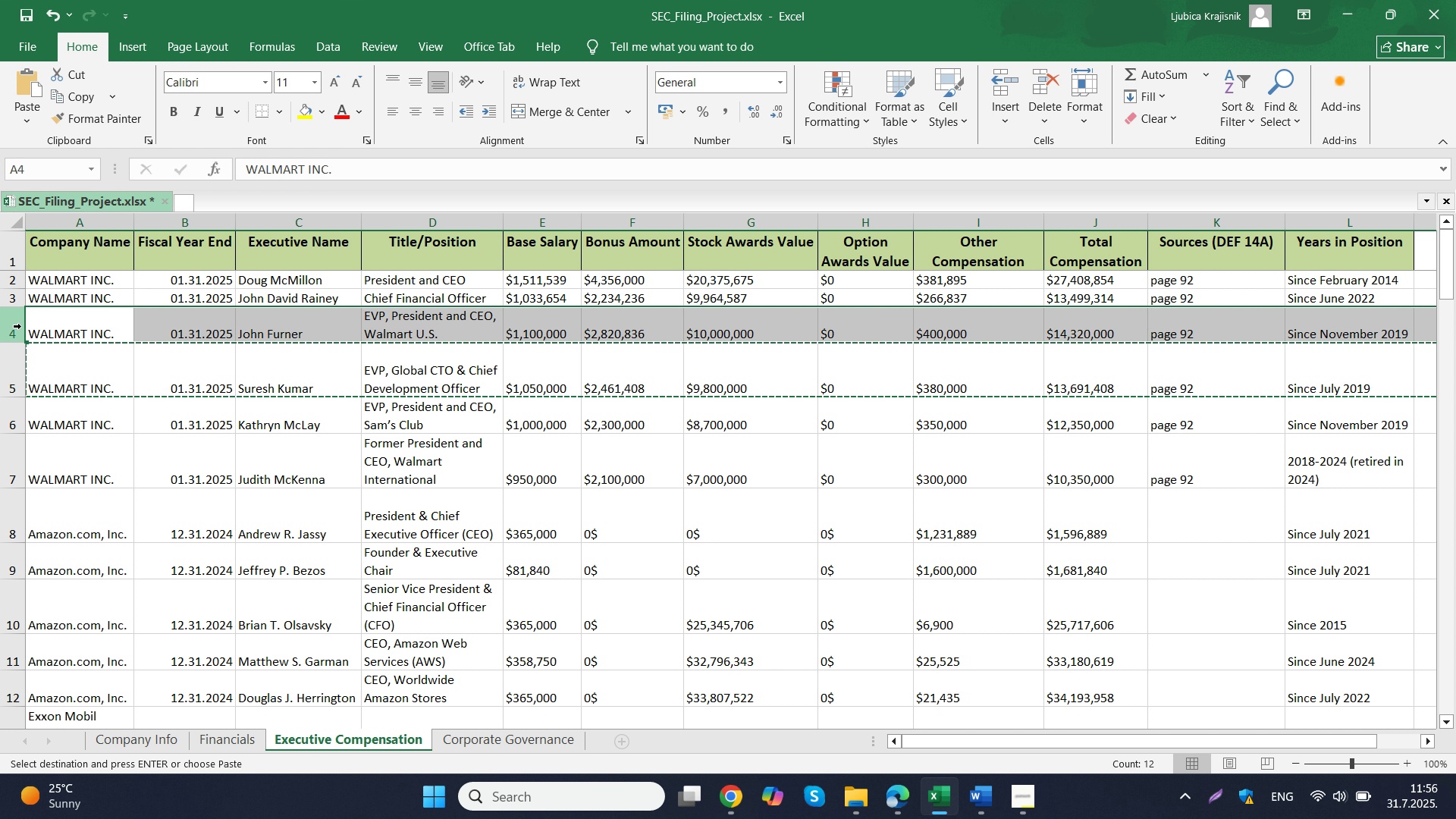 
key(Control+V)
 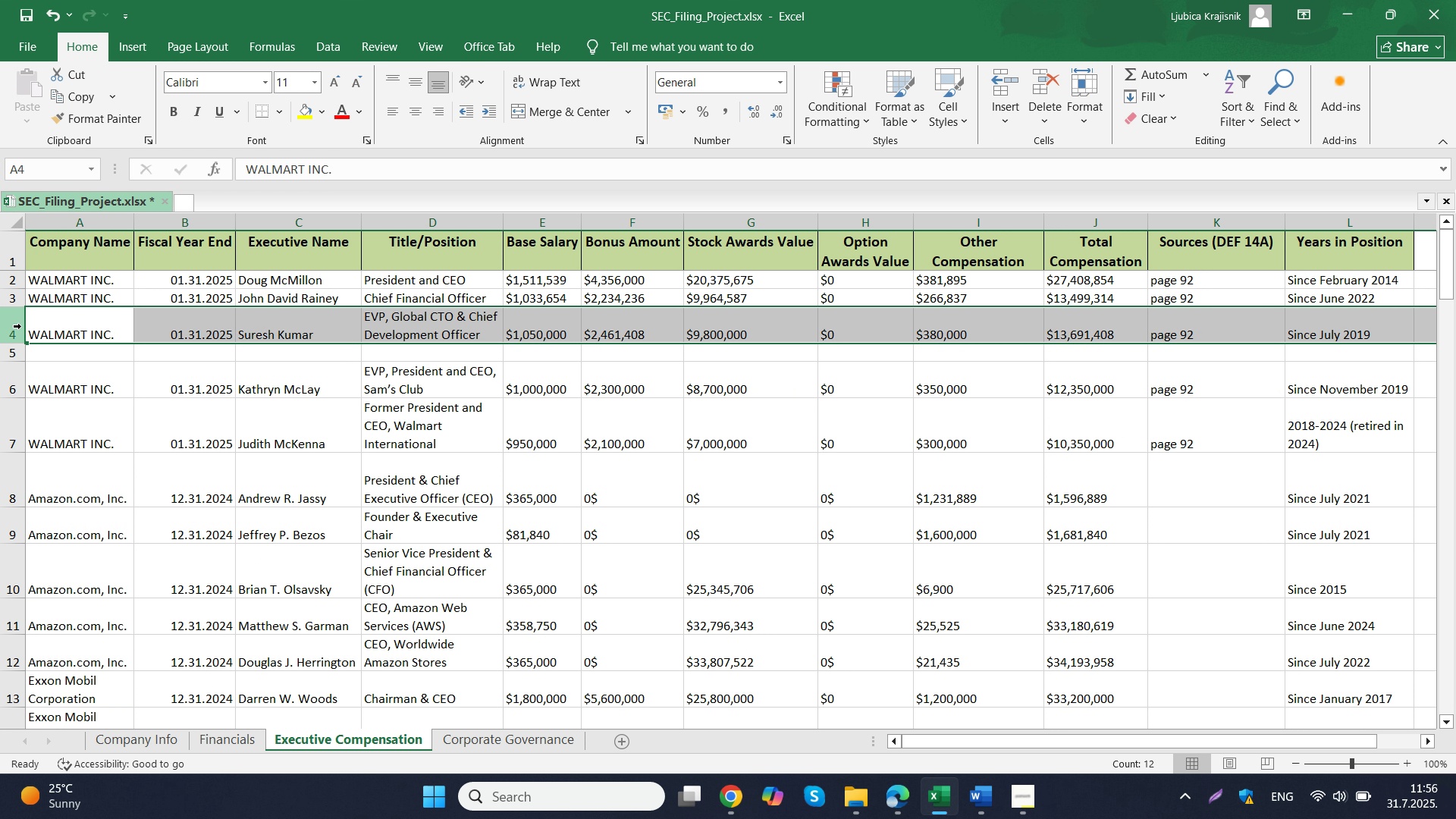 
key(Control+Z)
 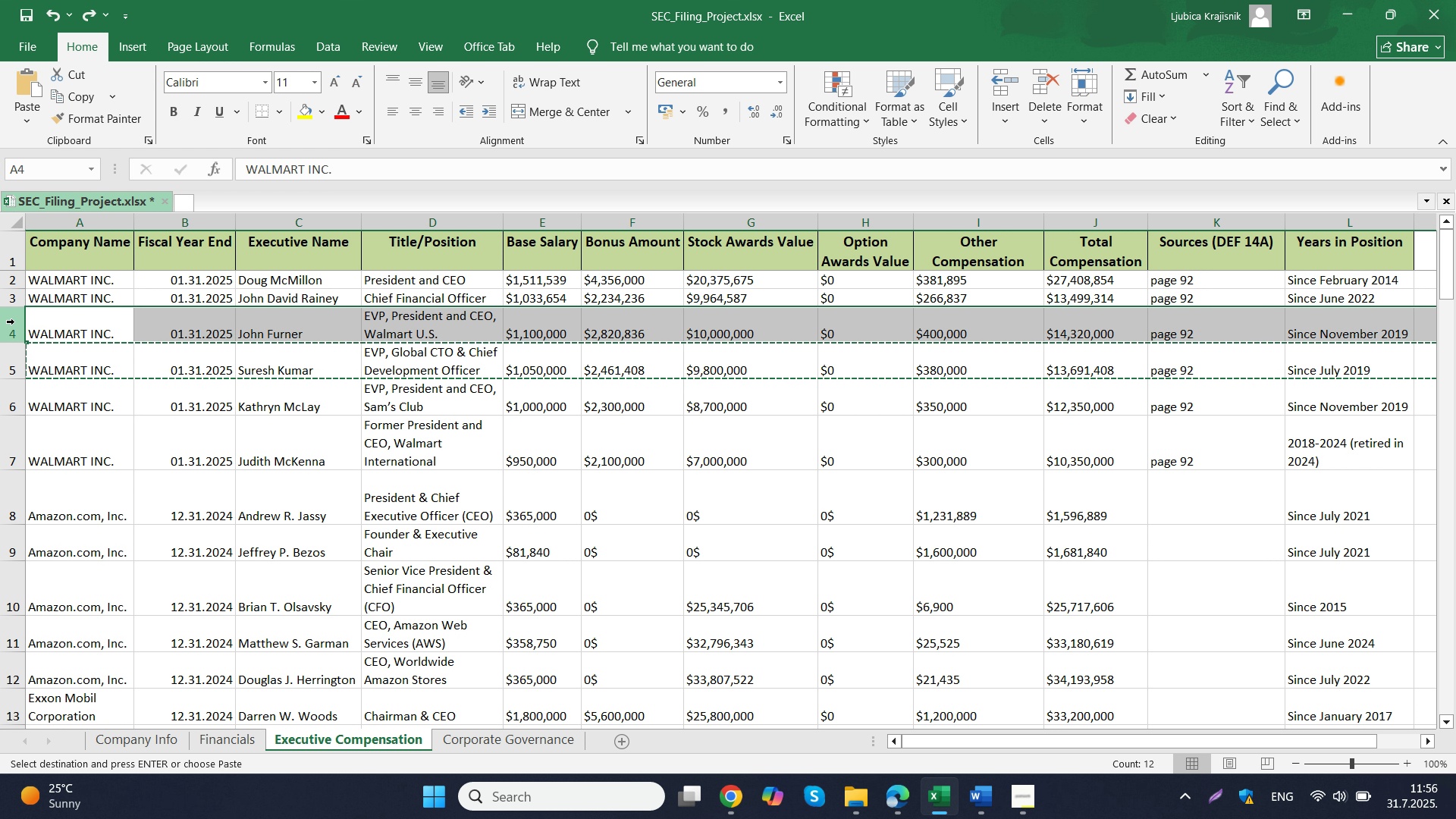 
left_click([14, 322])
 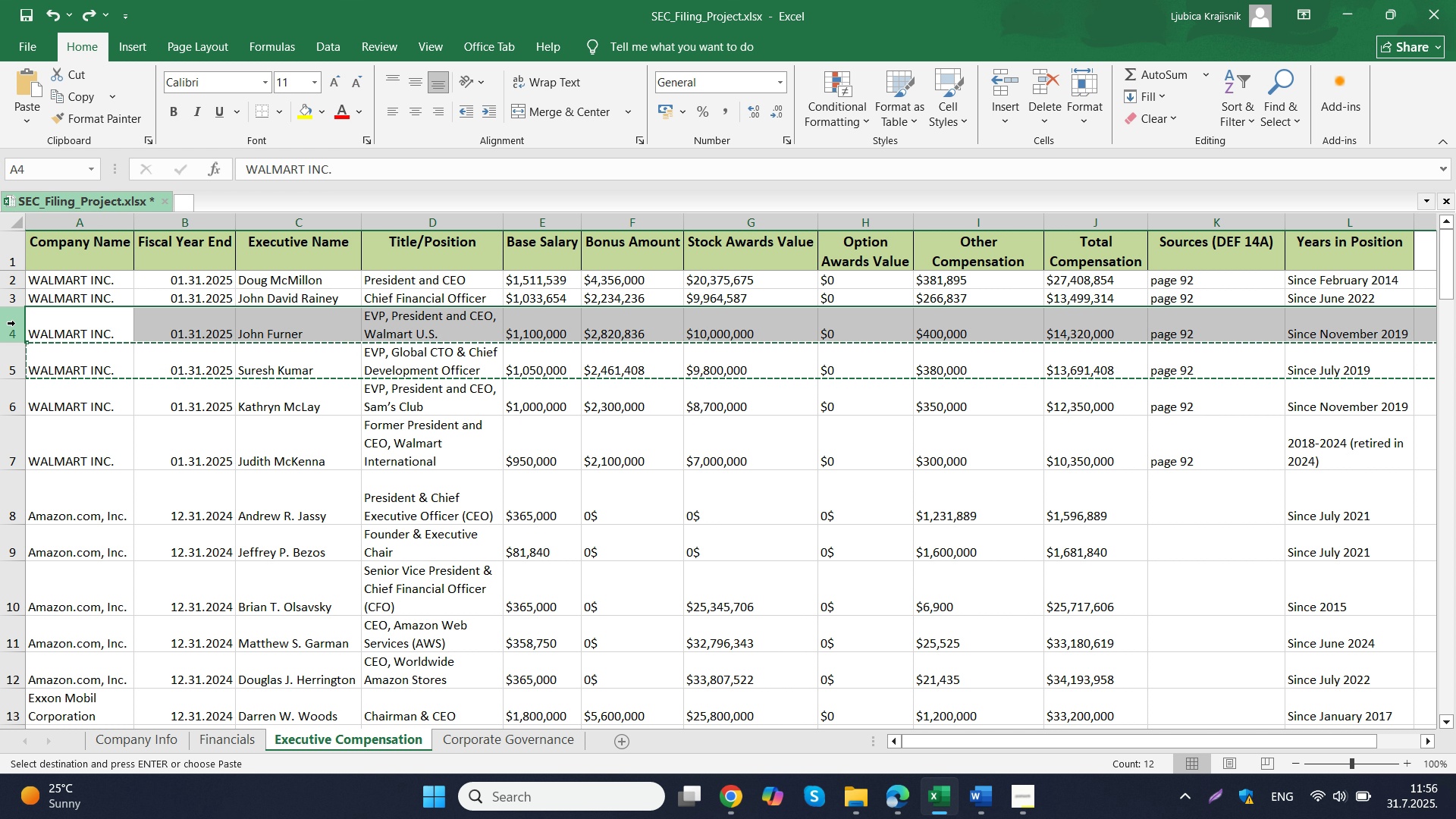 
right_click([15, 323])
 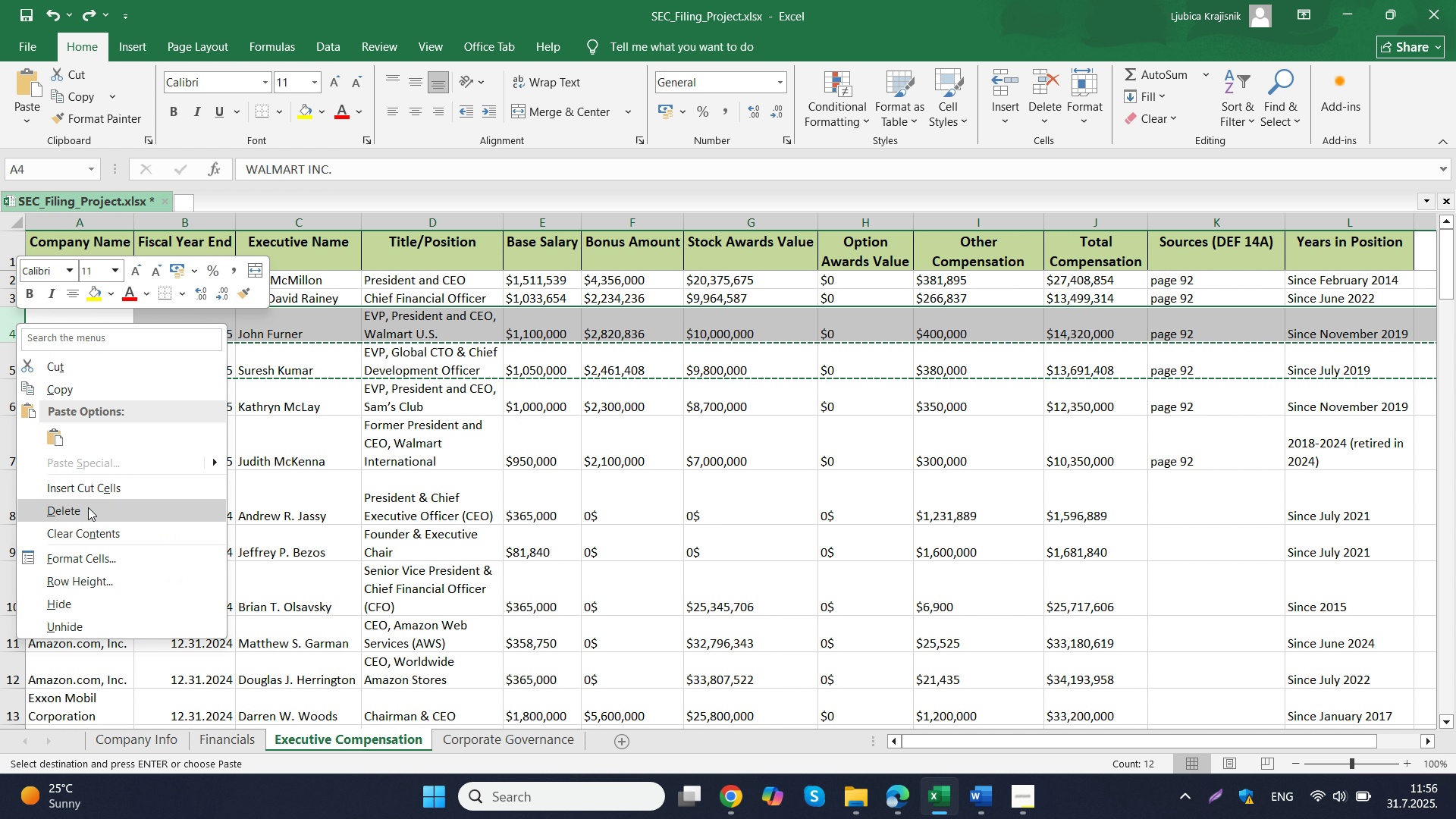 
left_click([88, 507])
 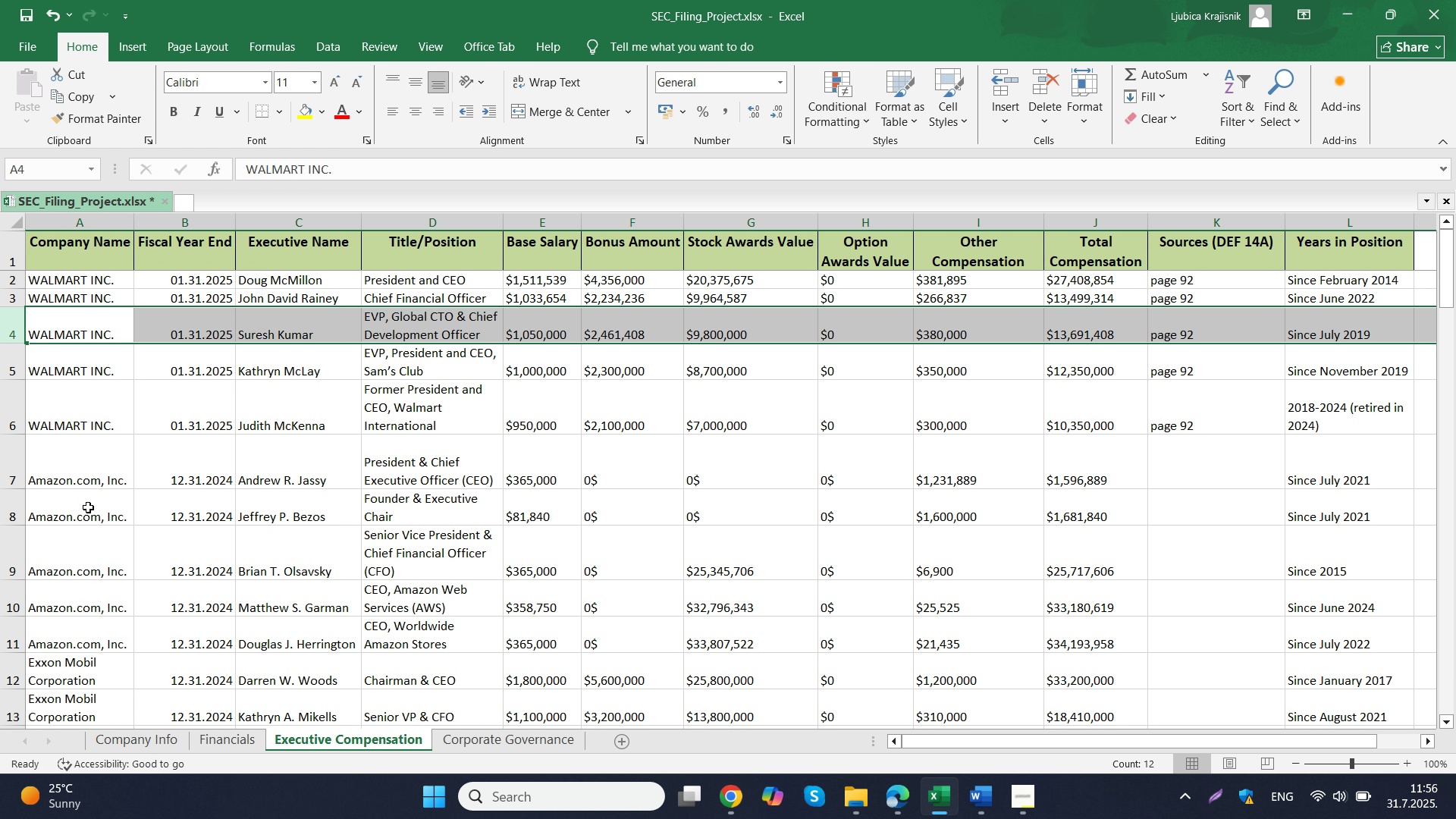 
key(Control+Z)
 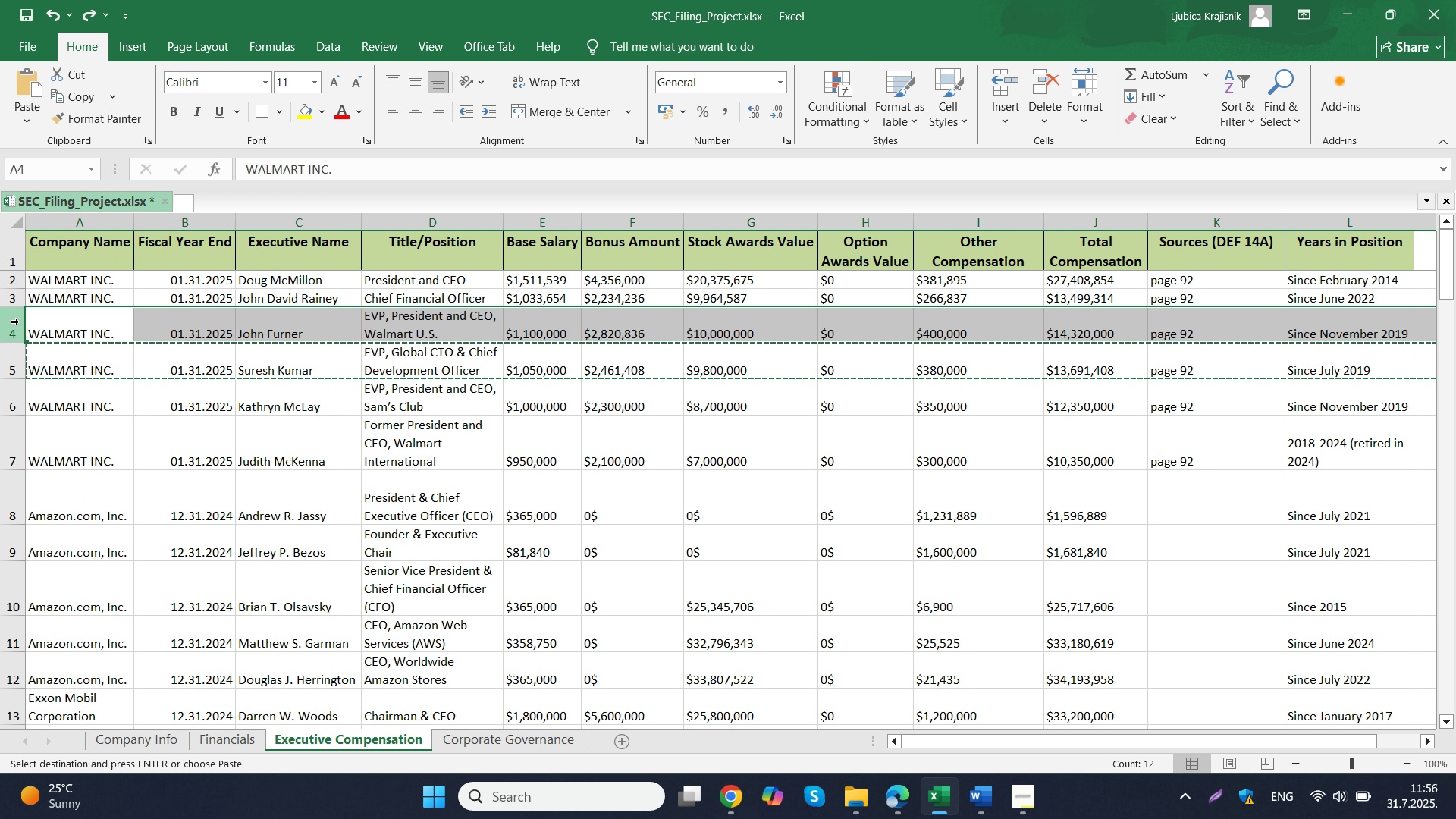 
left_click([19, 322])
 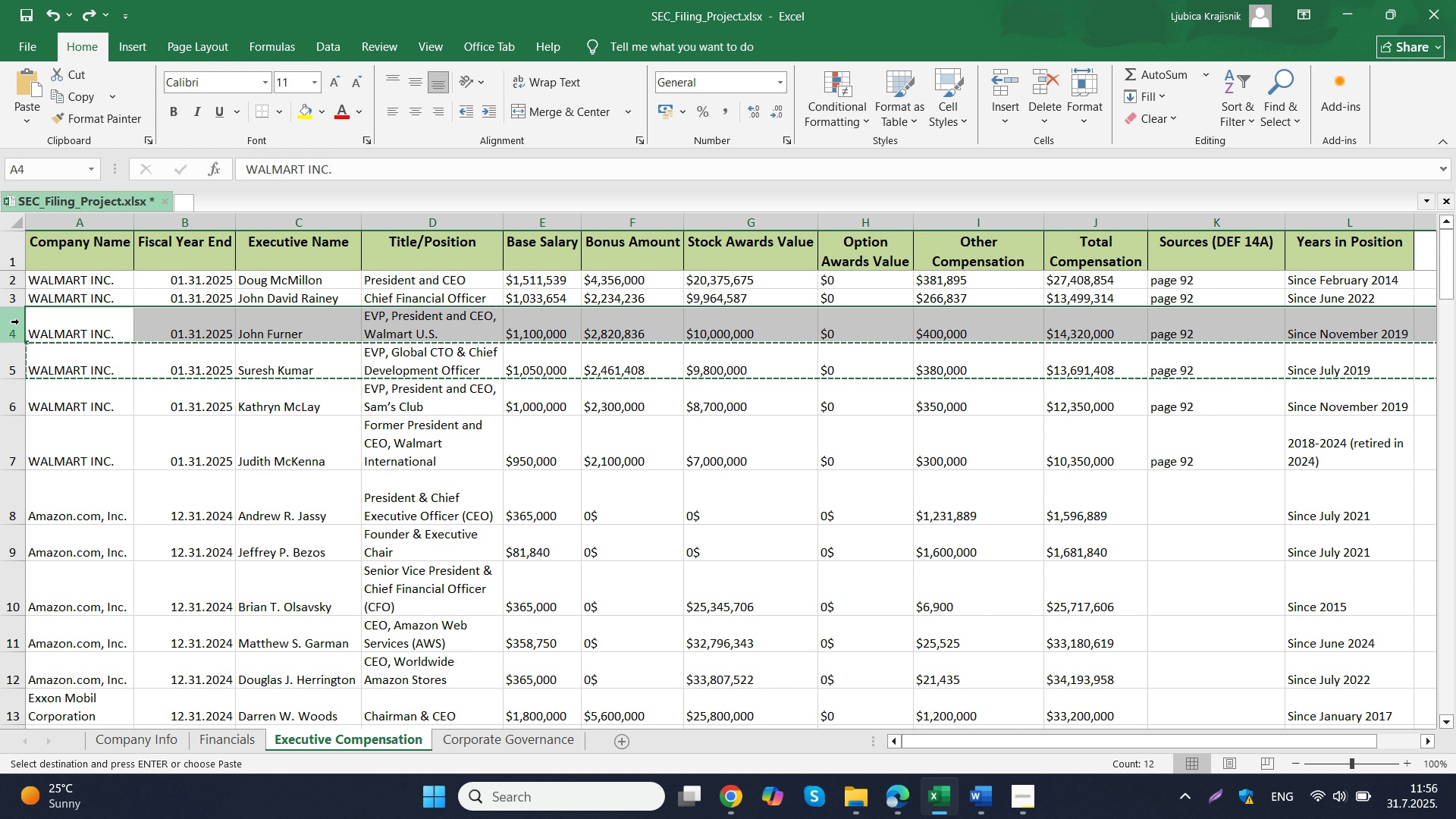 
right_click([19, 322])
 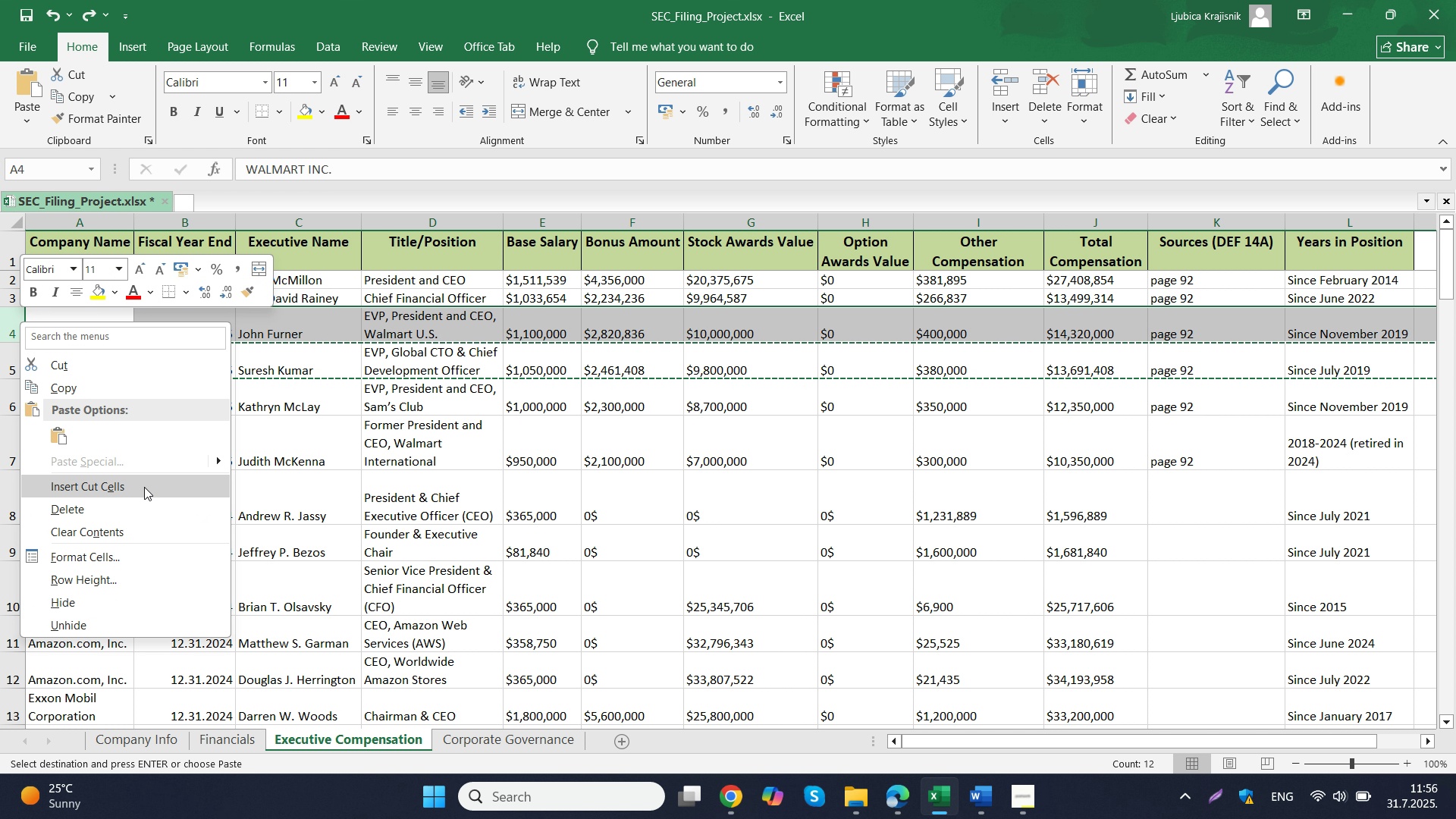 
left_click([144, 487])
 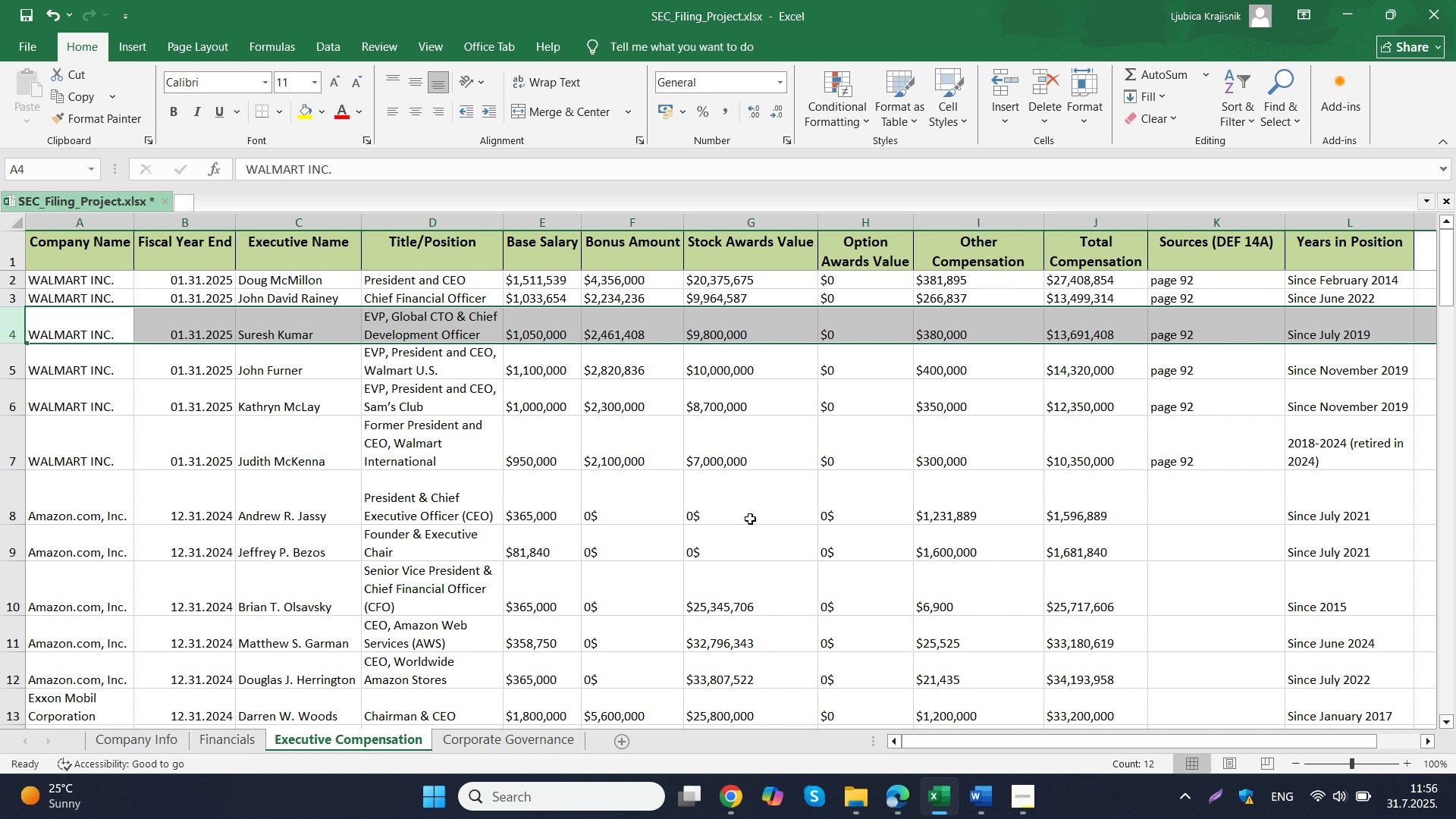 
wait(6.41)
 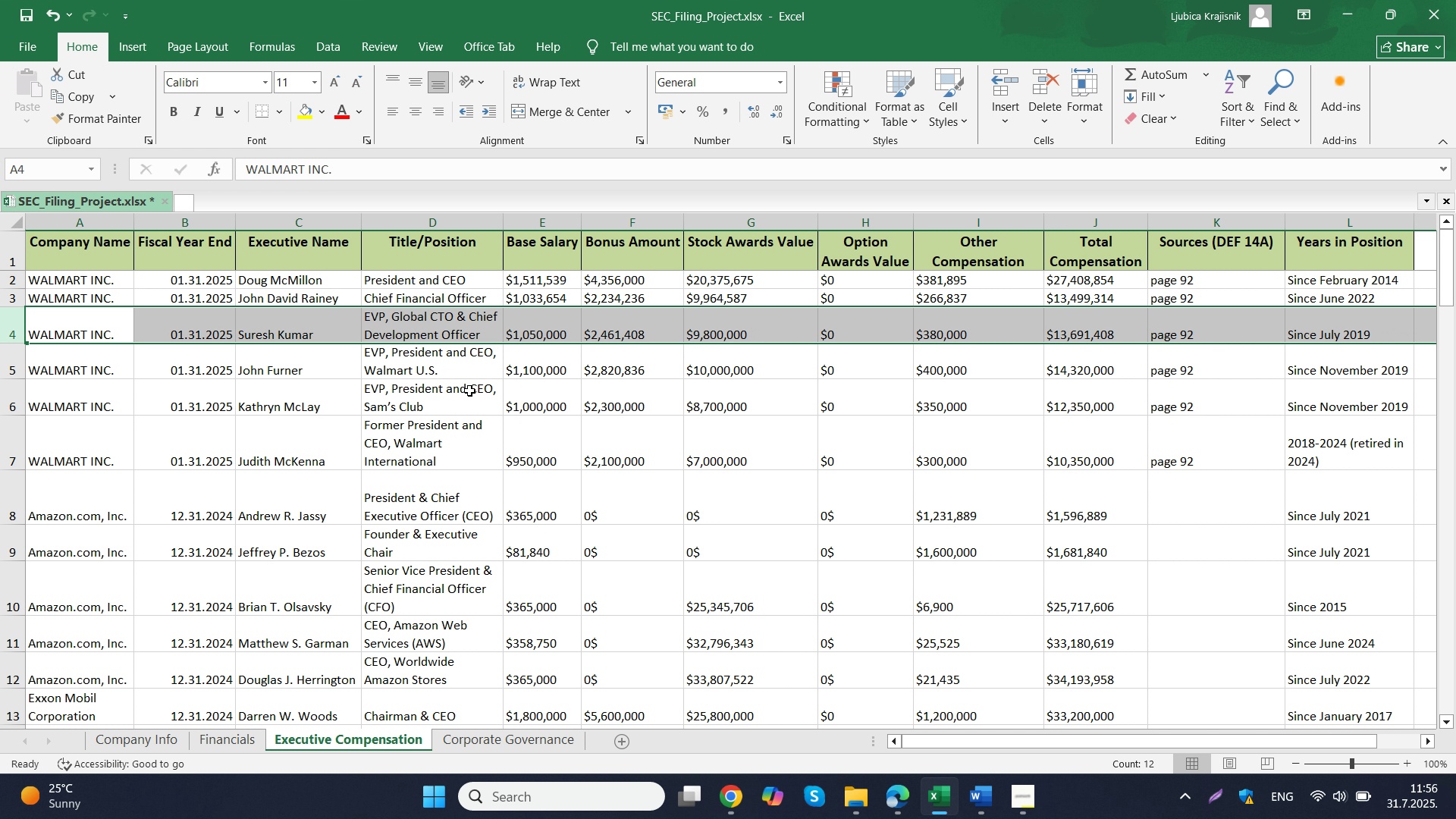 
mouse_move([858, 698])
 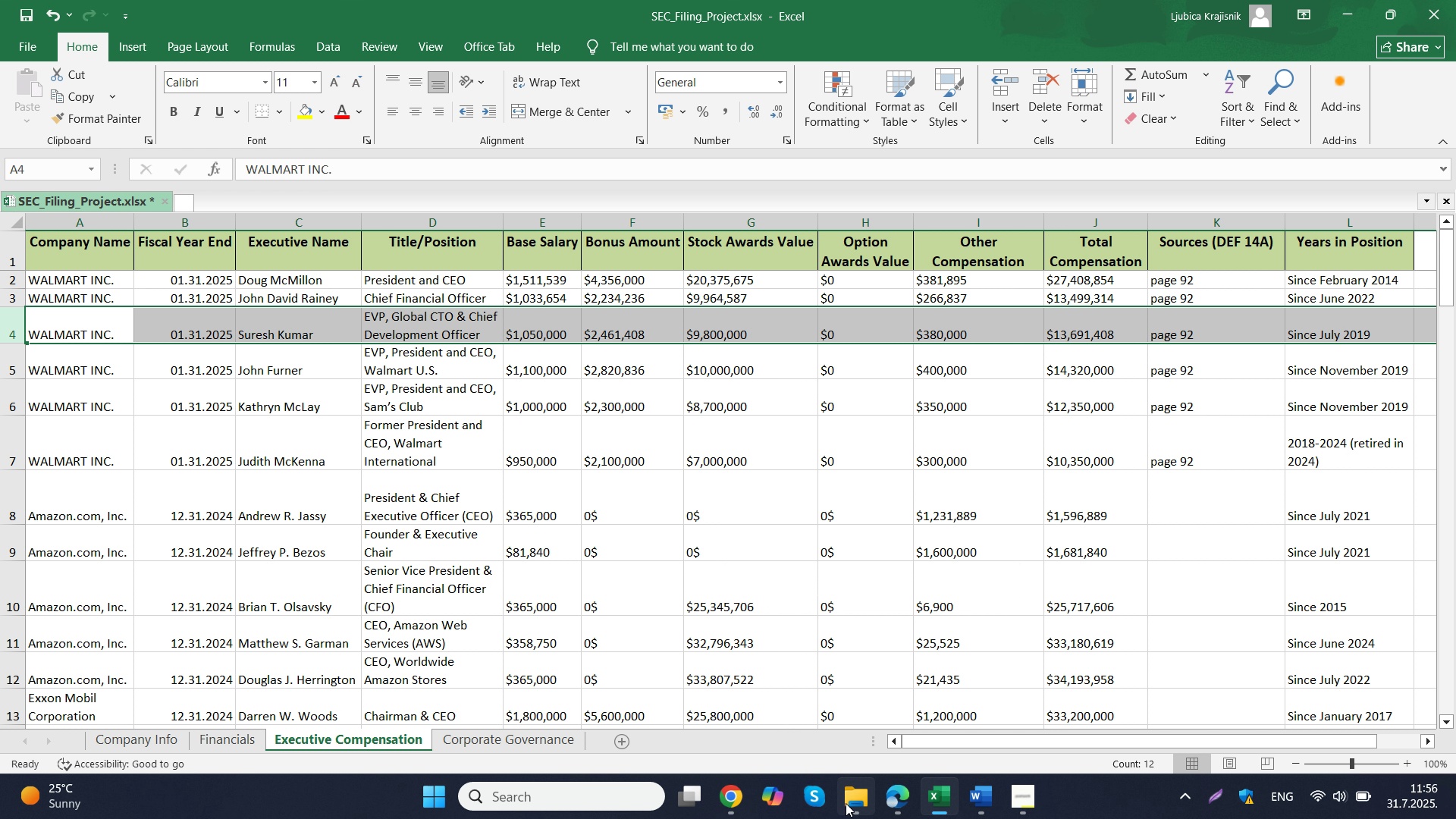 
left_click([888, 805])
 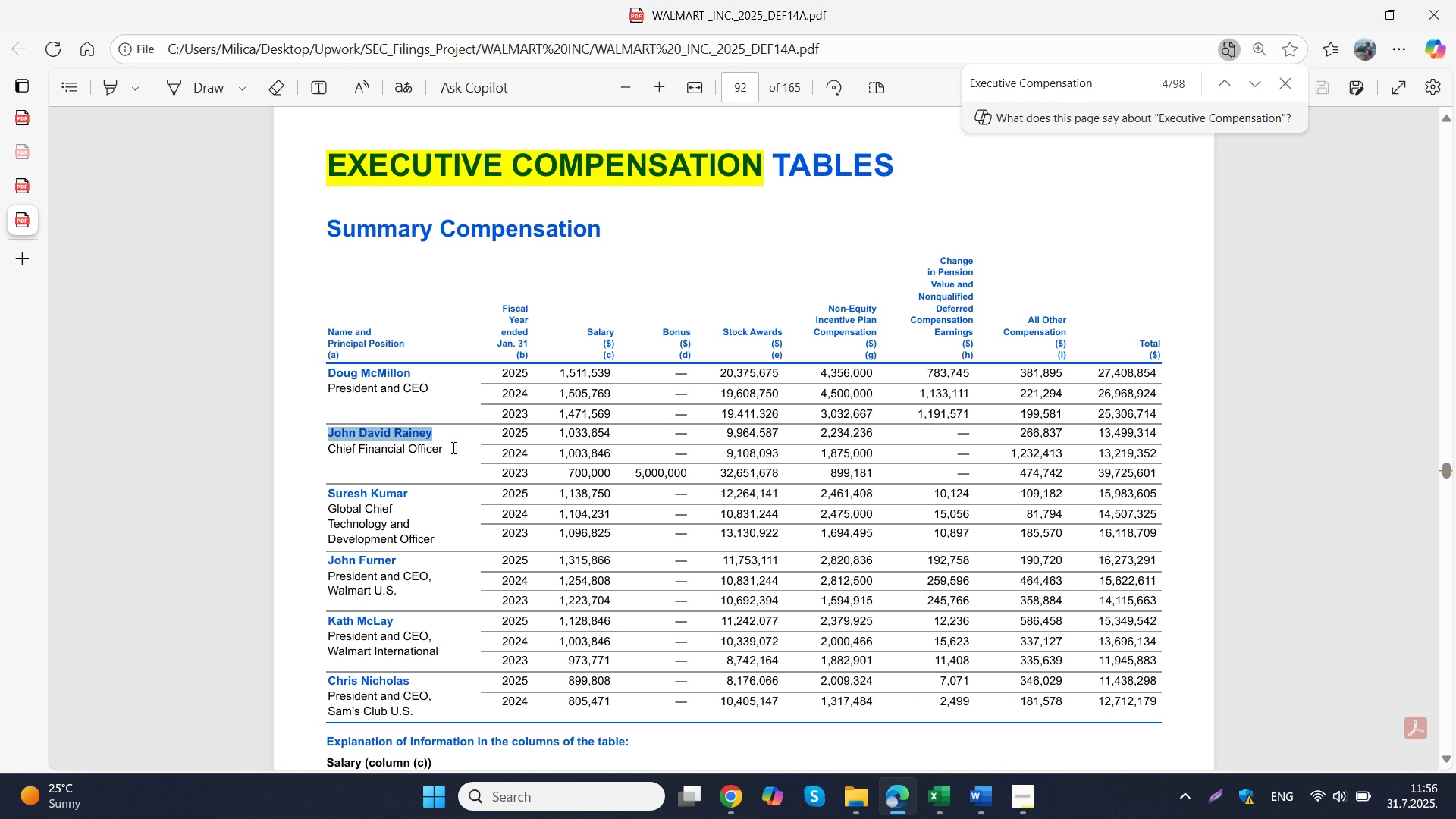 
left_click_drag(start_coordinate=[452, 447], to_coordinate=[427, 450])
 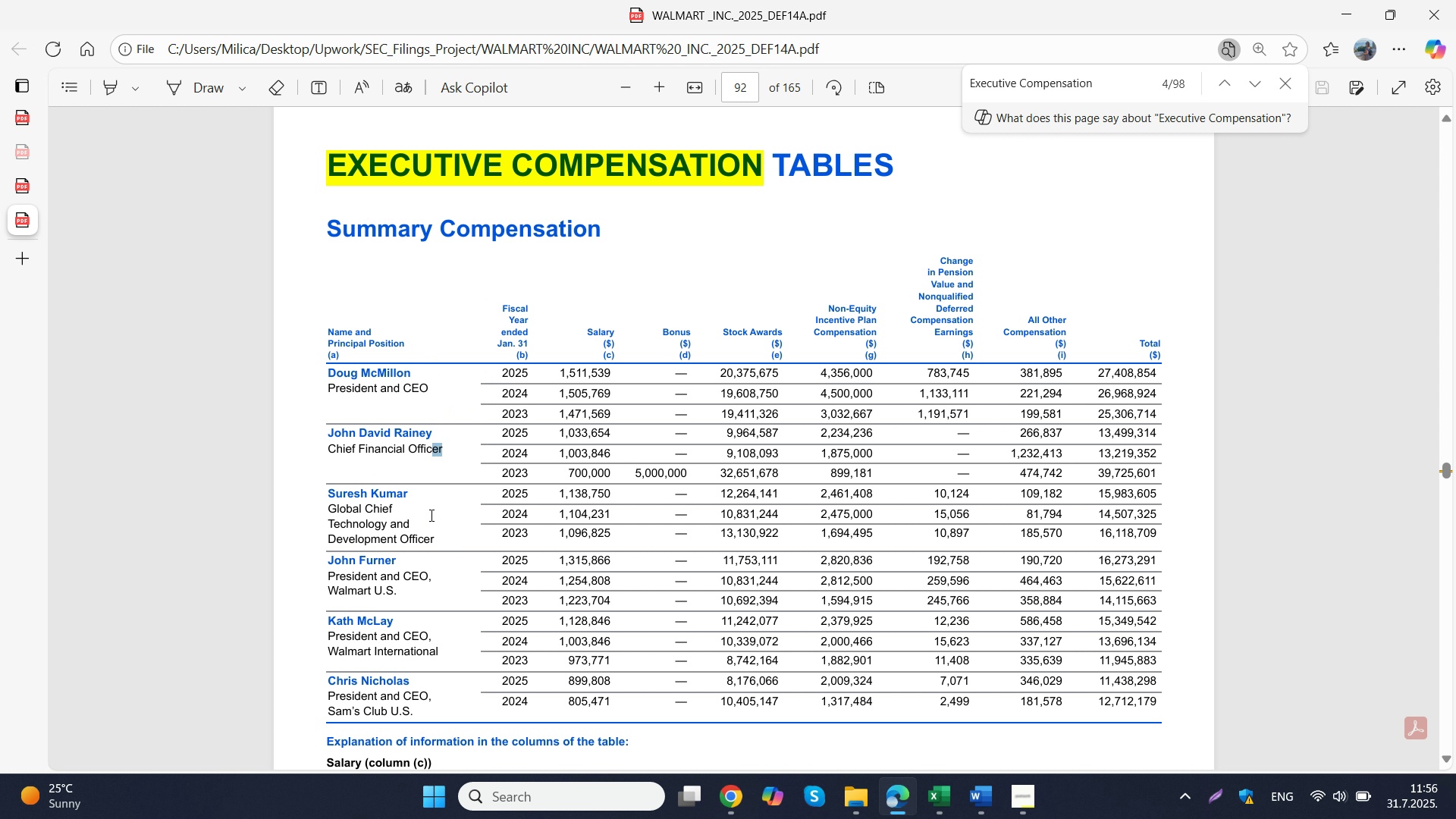 
left_click([430, 515])
 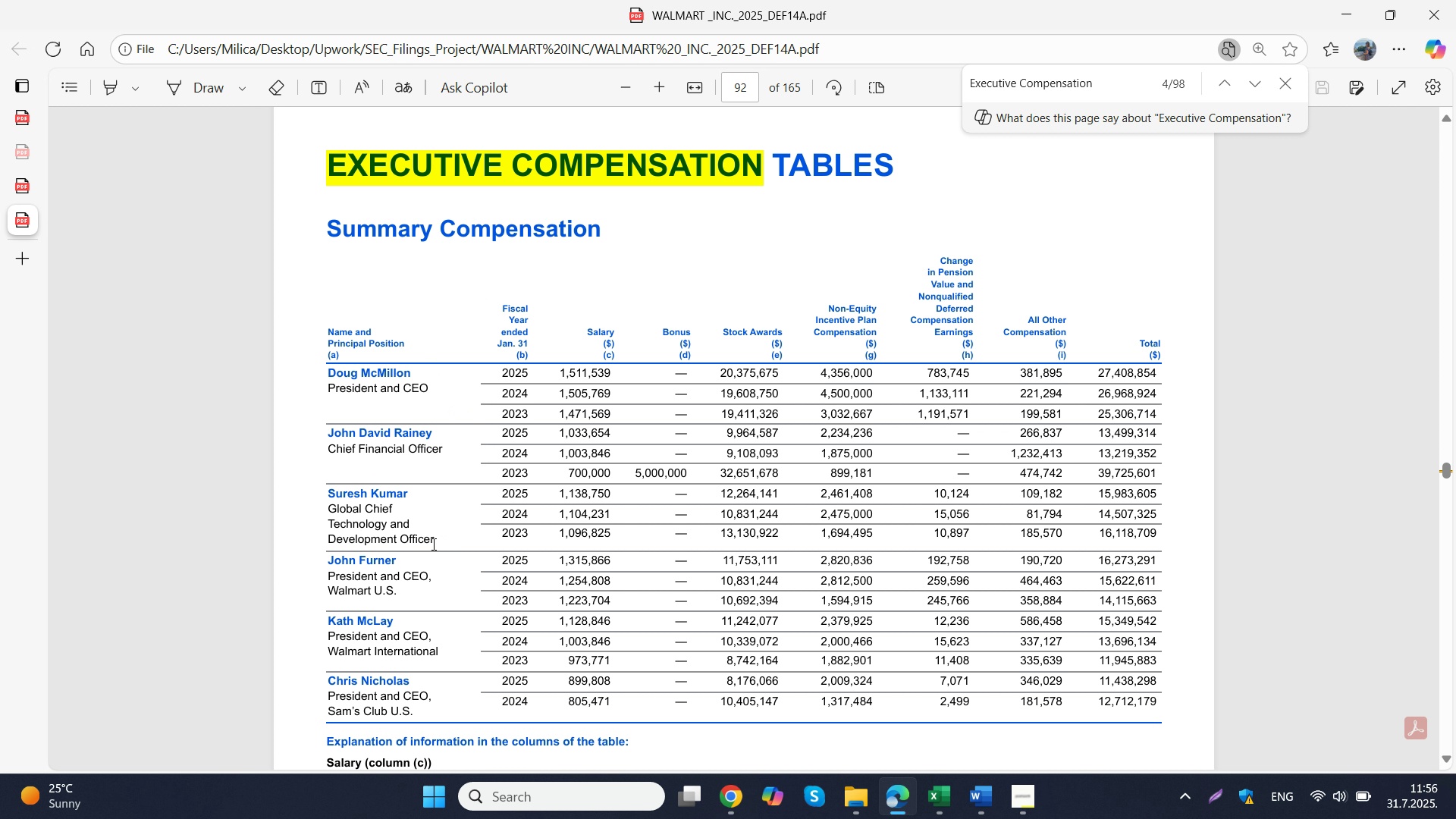 
left_click_drag(start_coordinate=[436, 546], to_coordinate=[322, 514])
 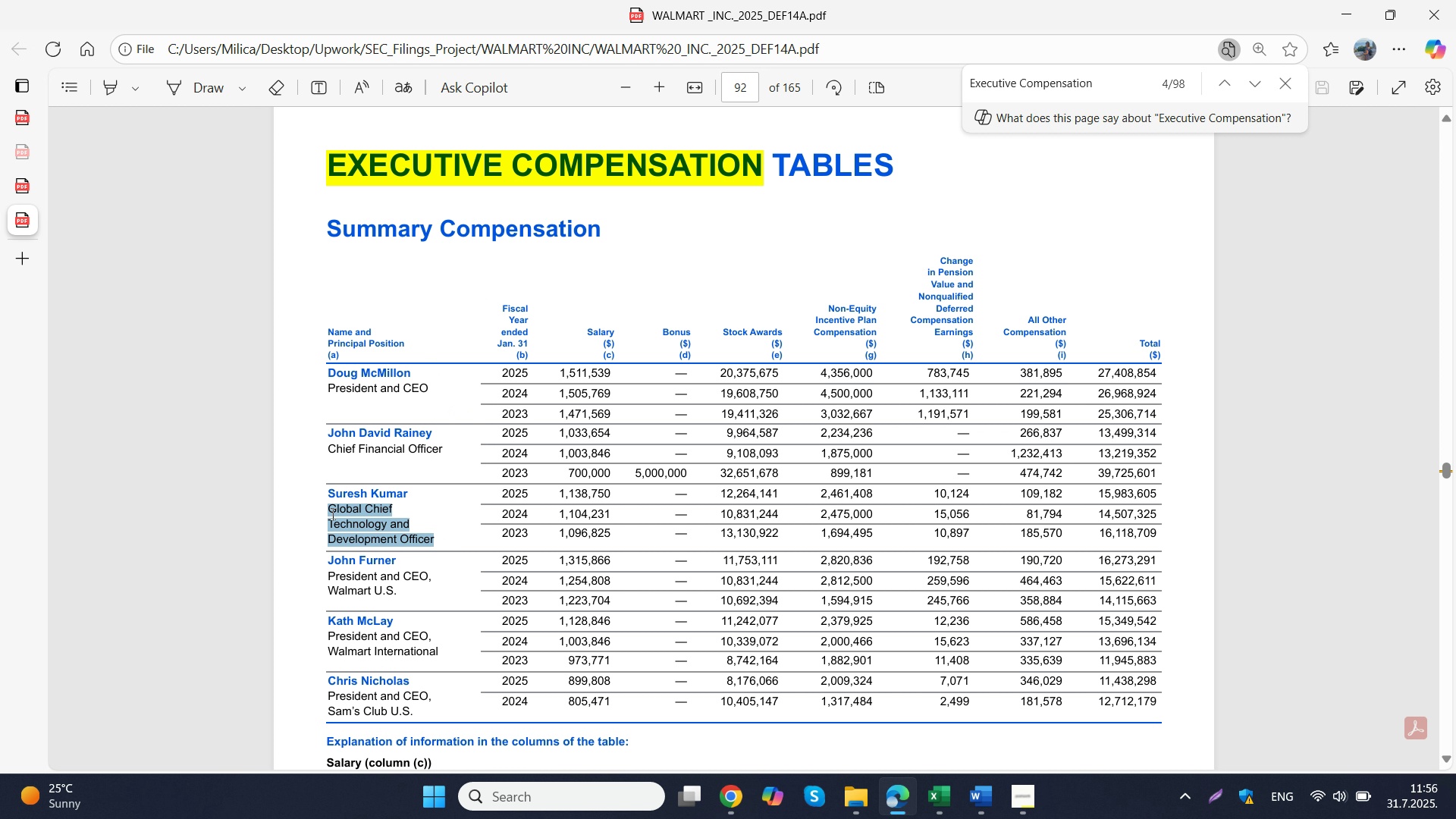 
key(Control+C)
 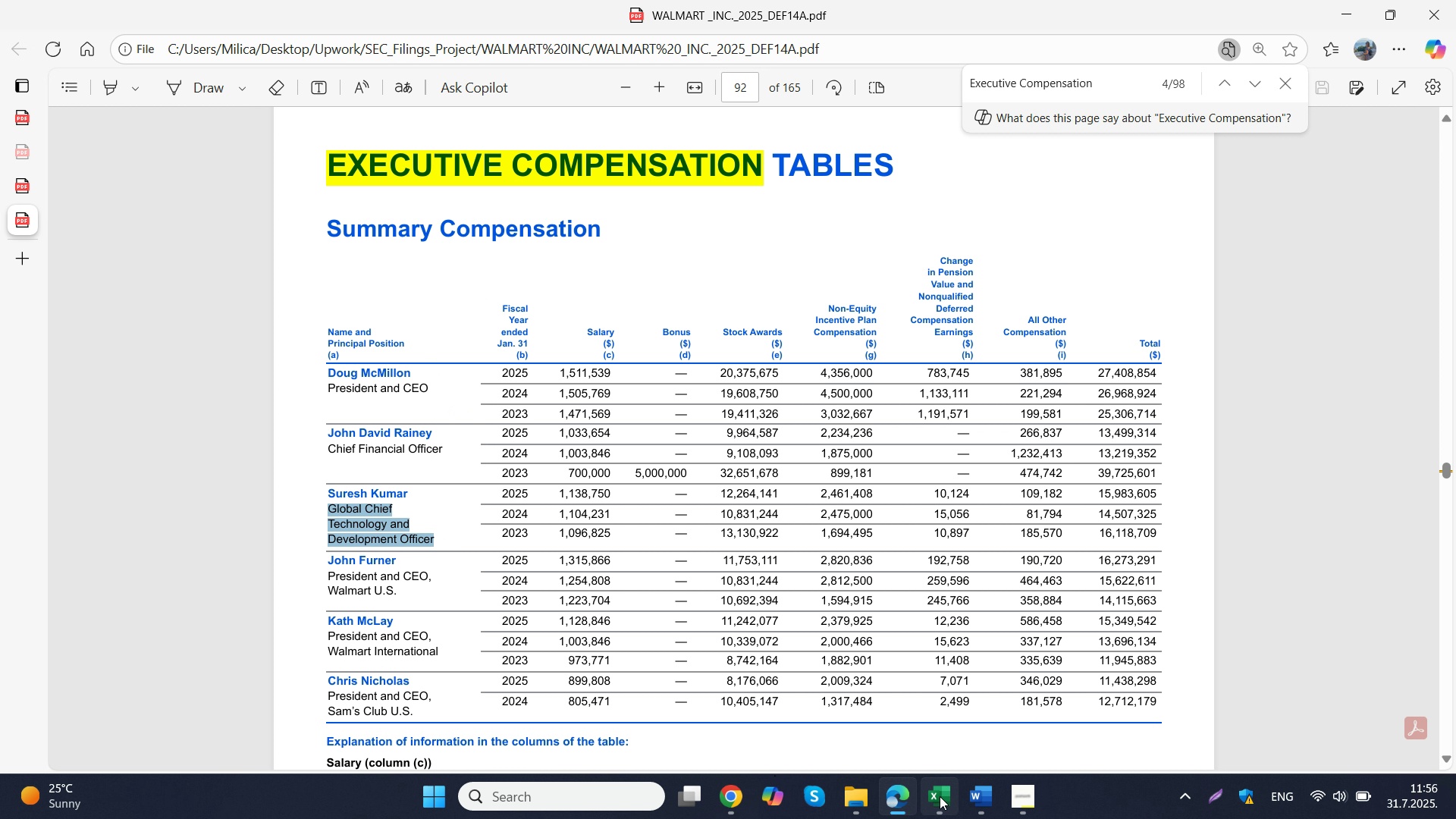 
left_click([940, 796])
 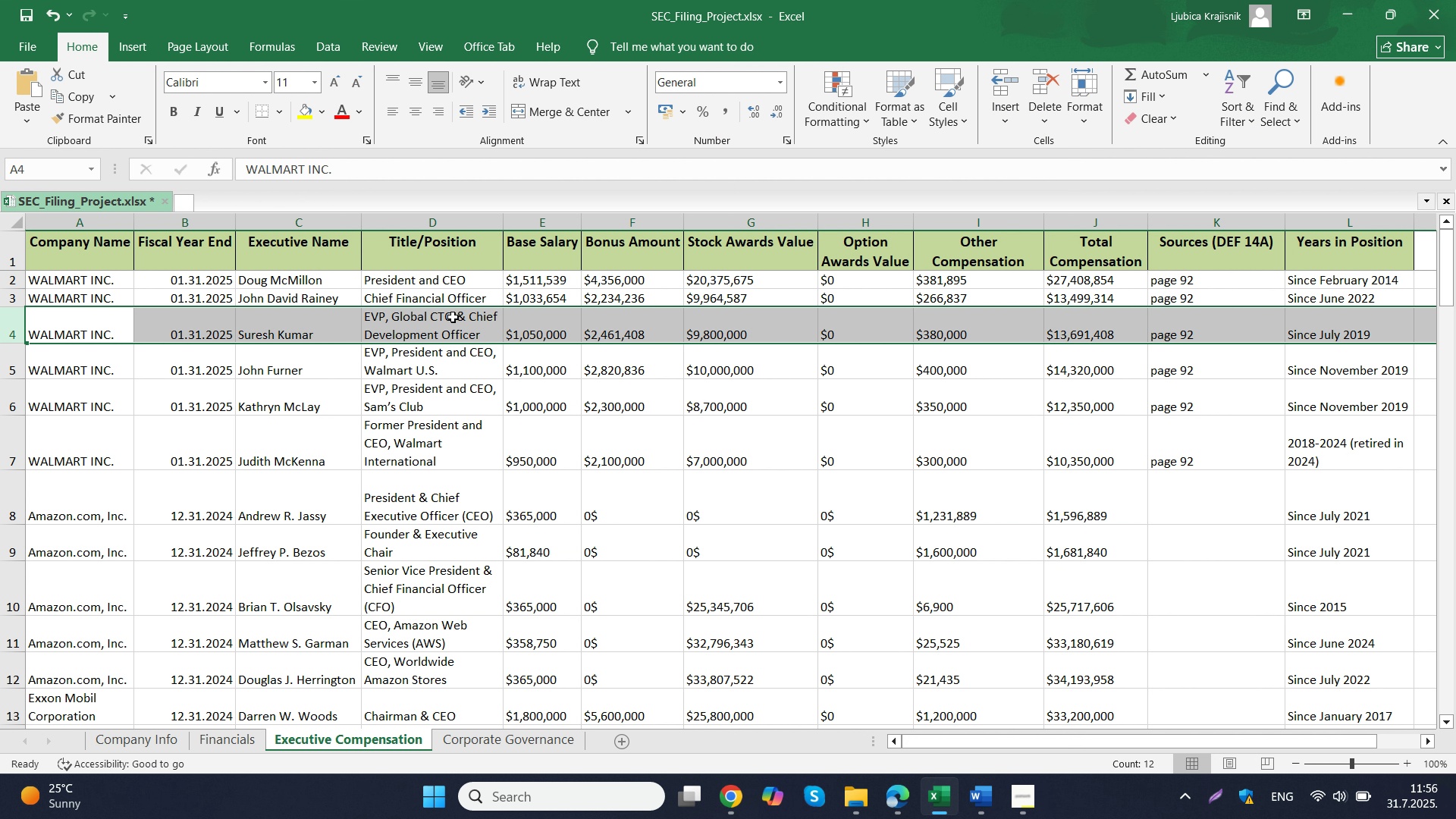 
double_click([453, 318])
 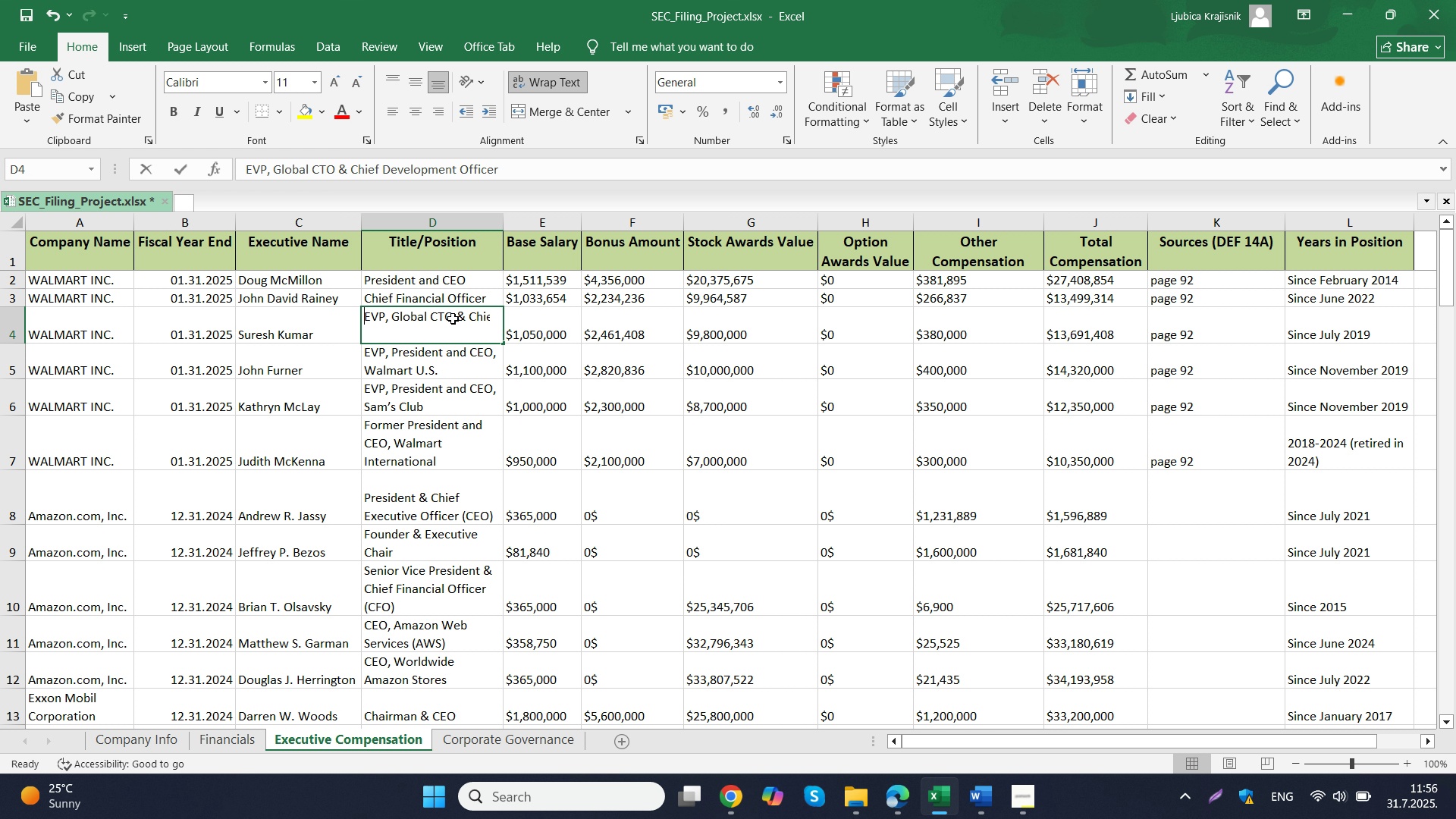 
double_click([453, 318])
 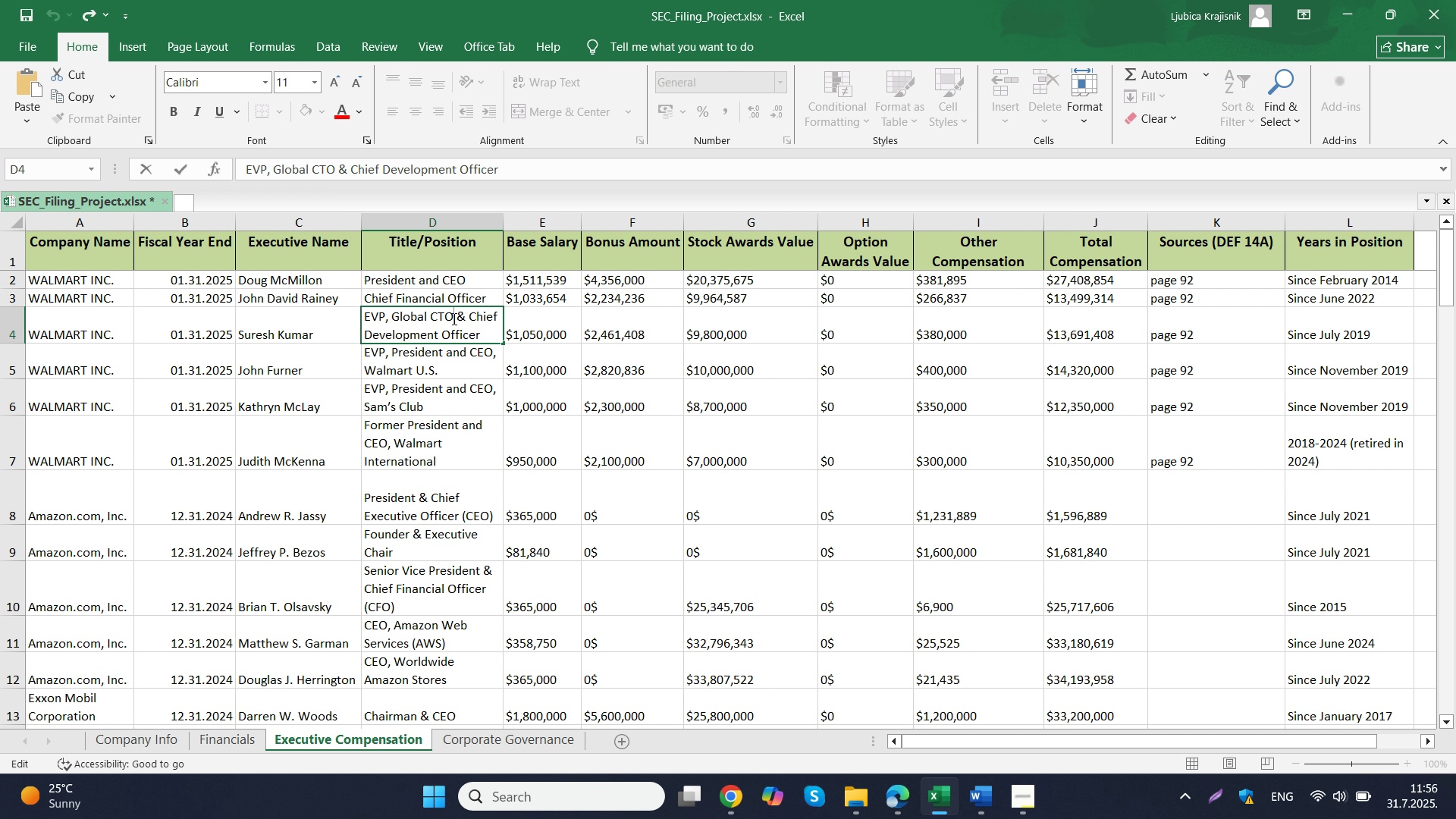 
key(Control+A)
 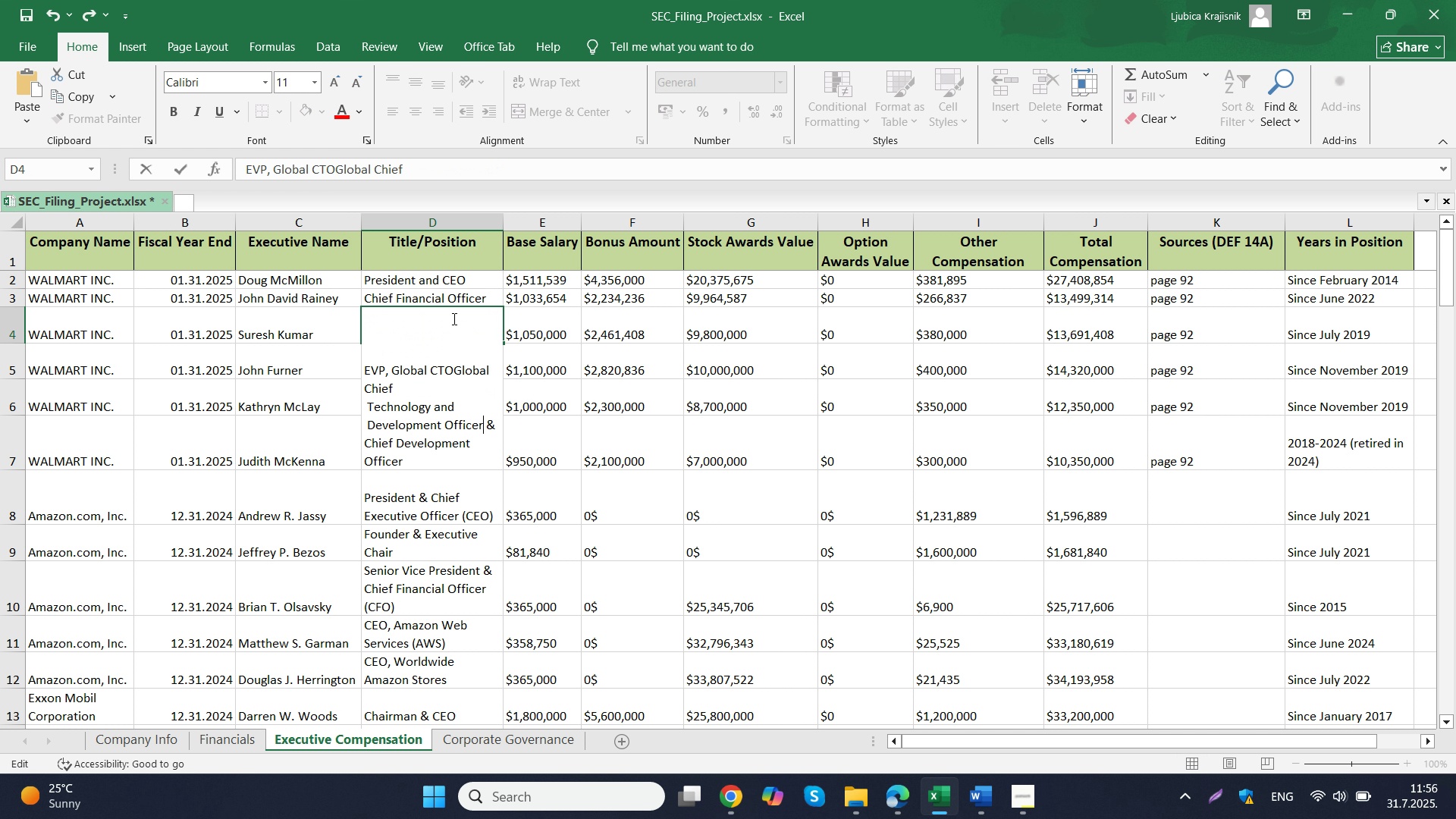 
key(Control+V)
 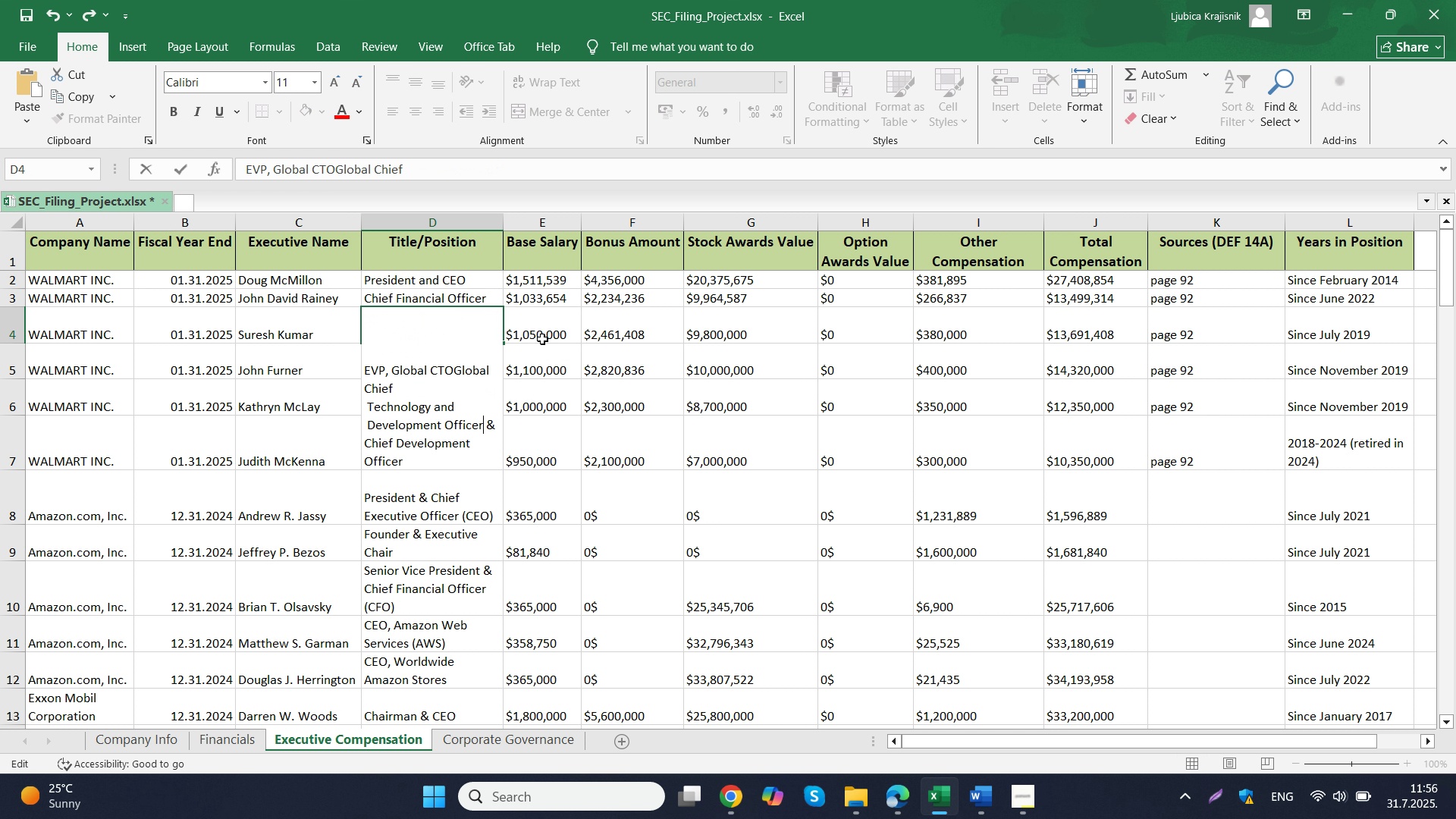 
left_click([575, 337])
 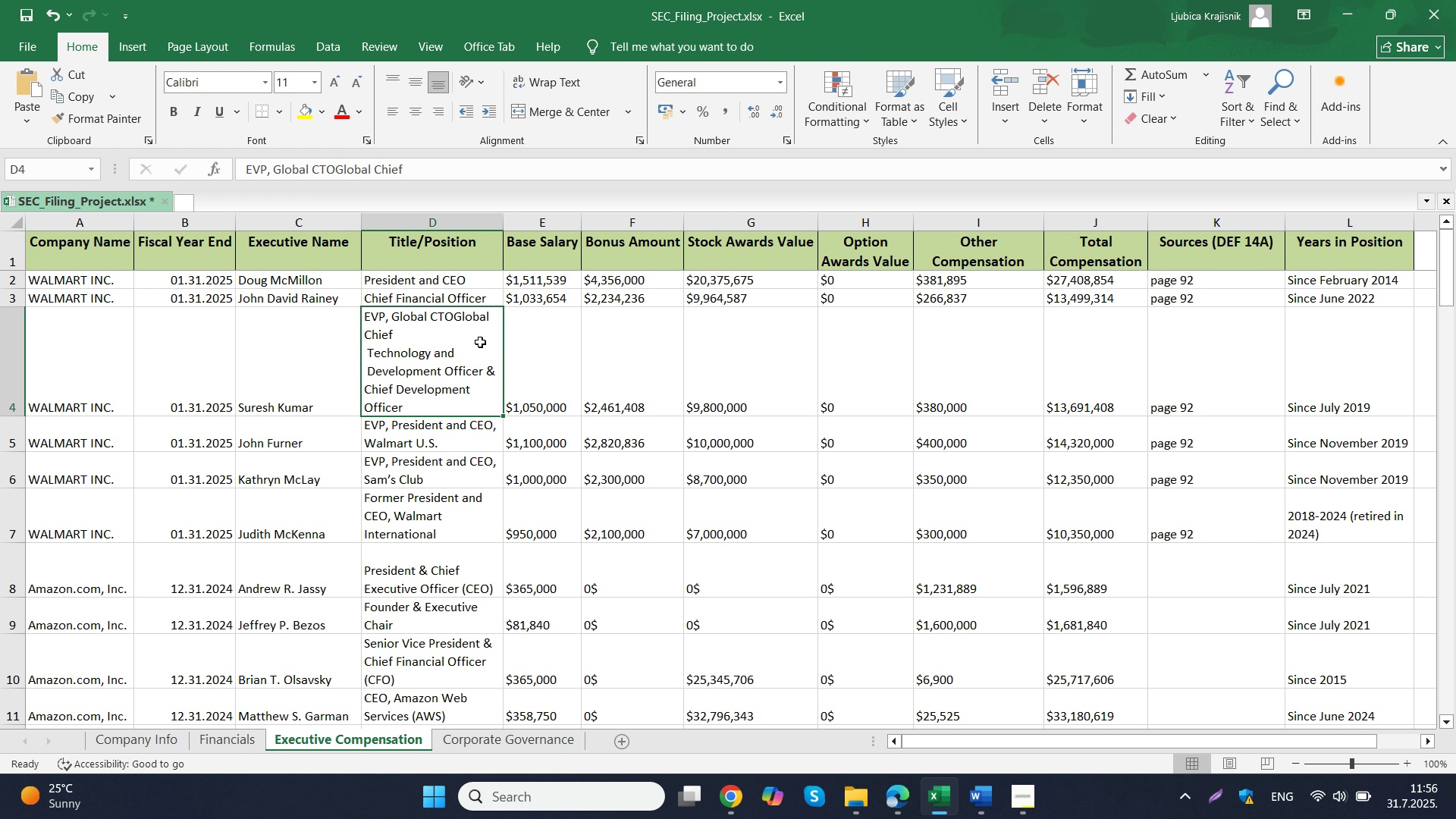 
left_click([480, 342])
 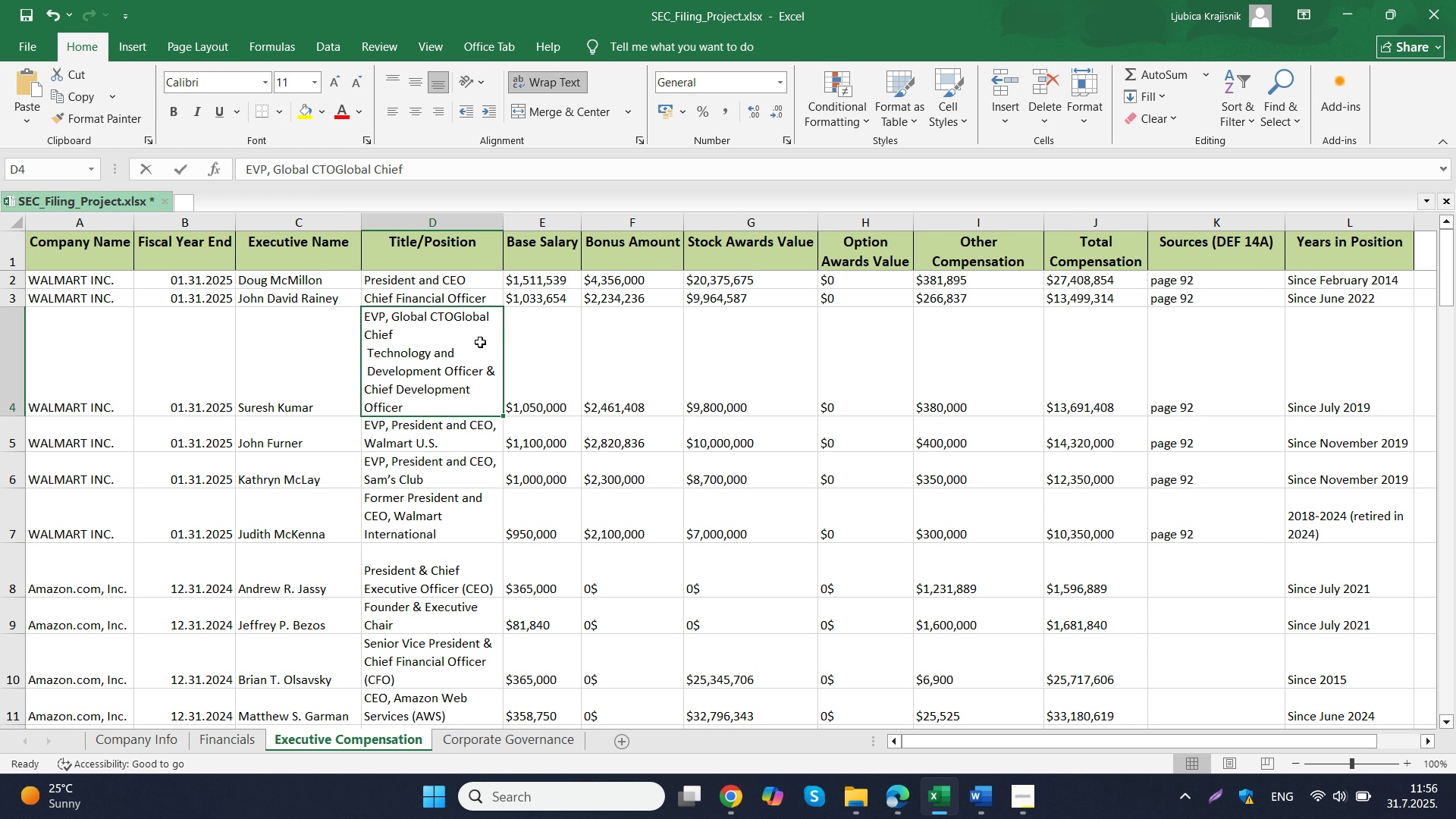 
double_click([480, 342])
 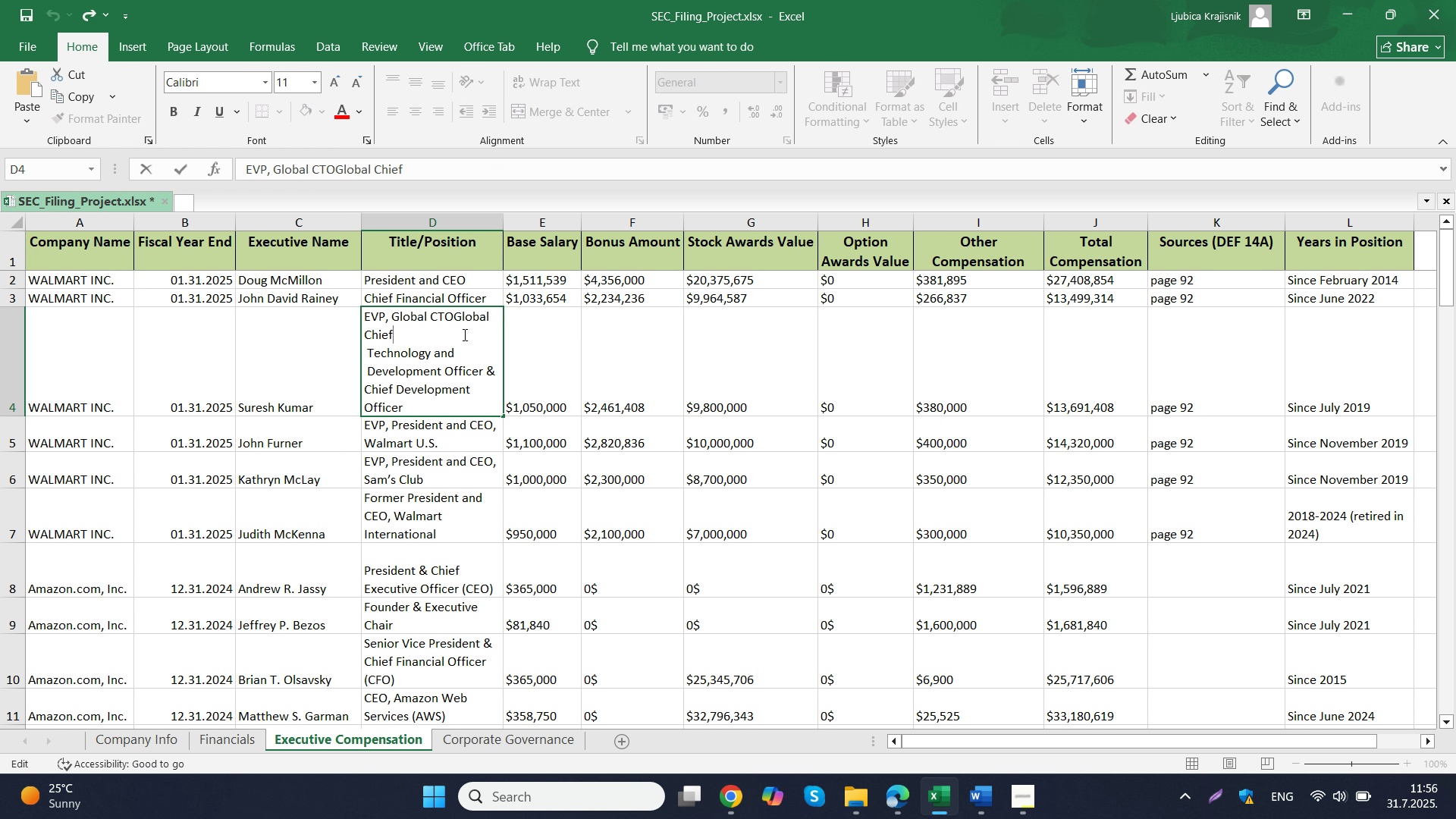 
key(Space)
 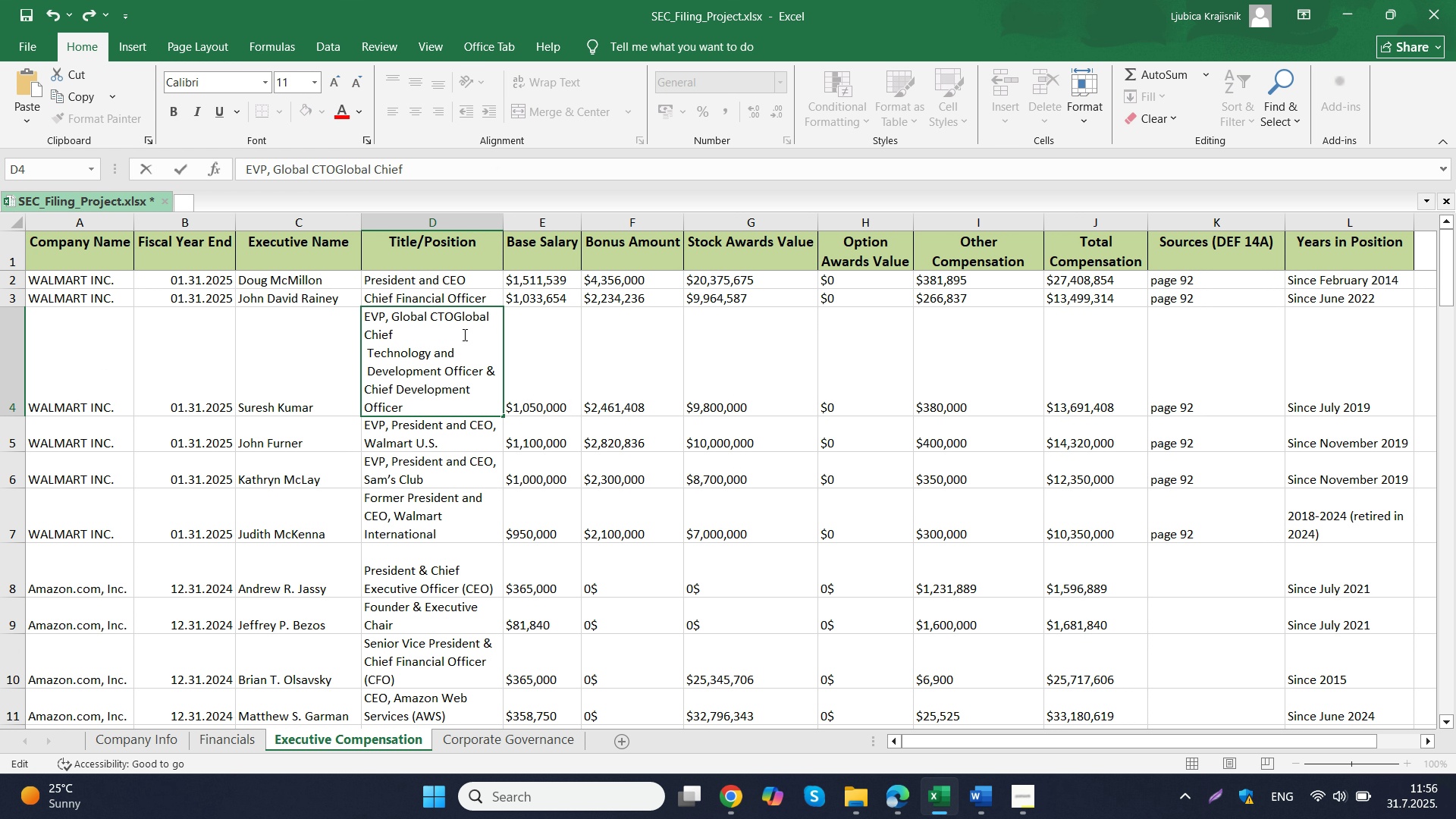 
key(Insert)
 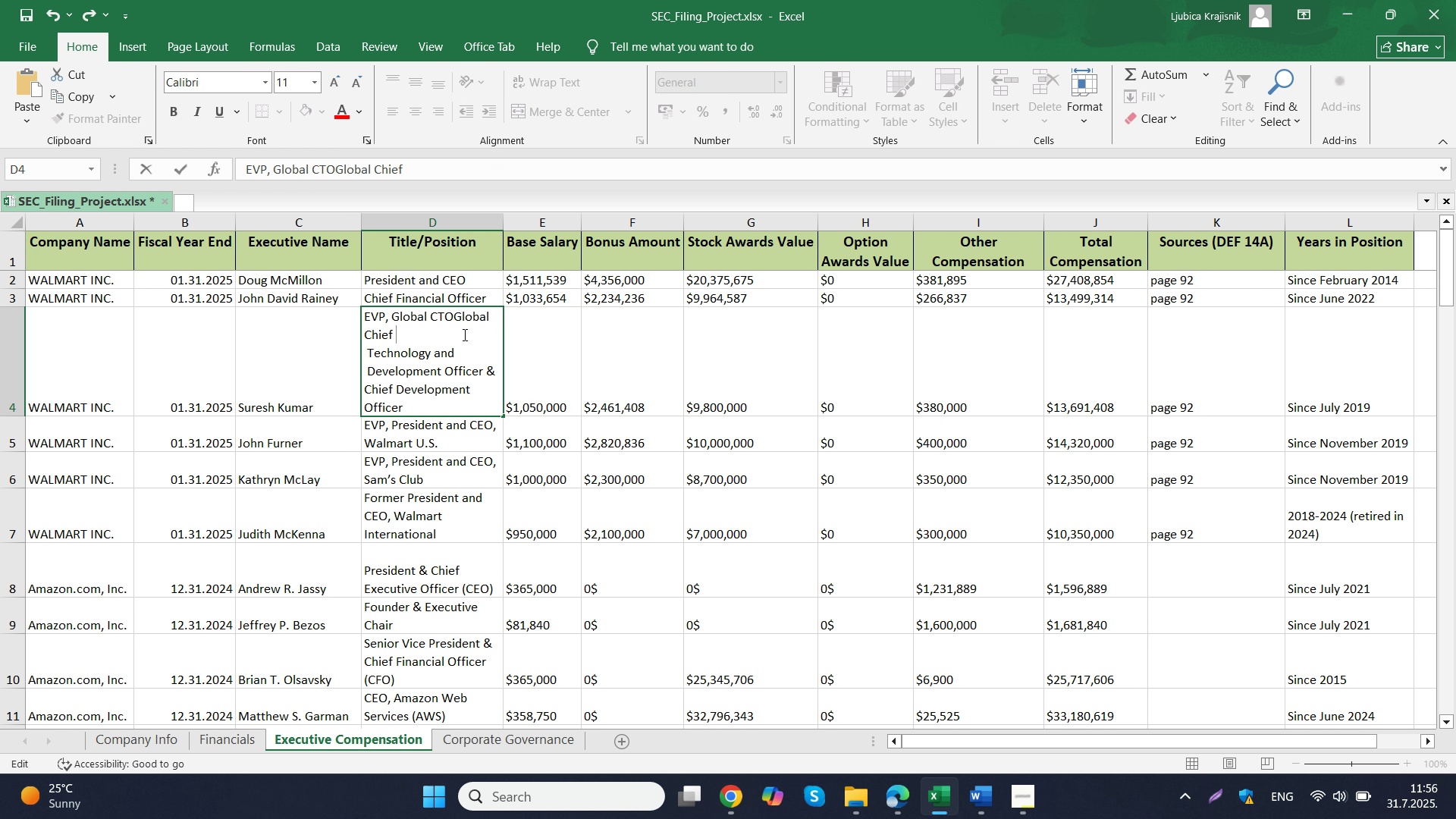 
key(Insert)
 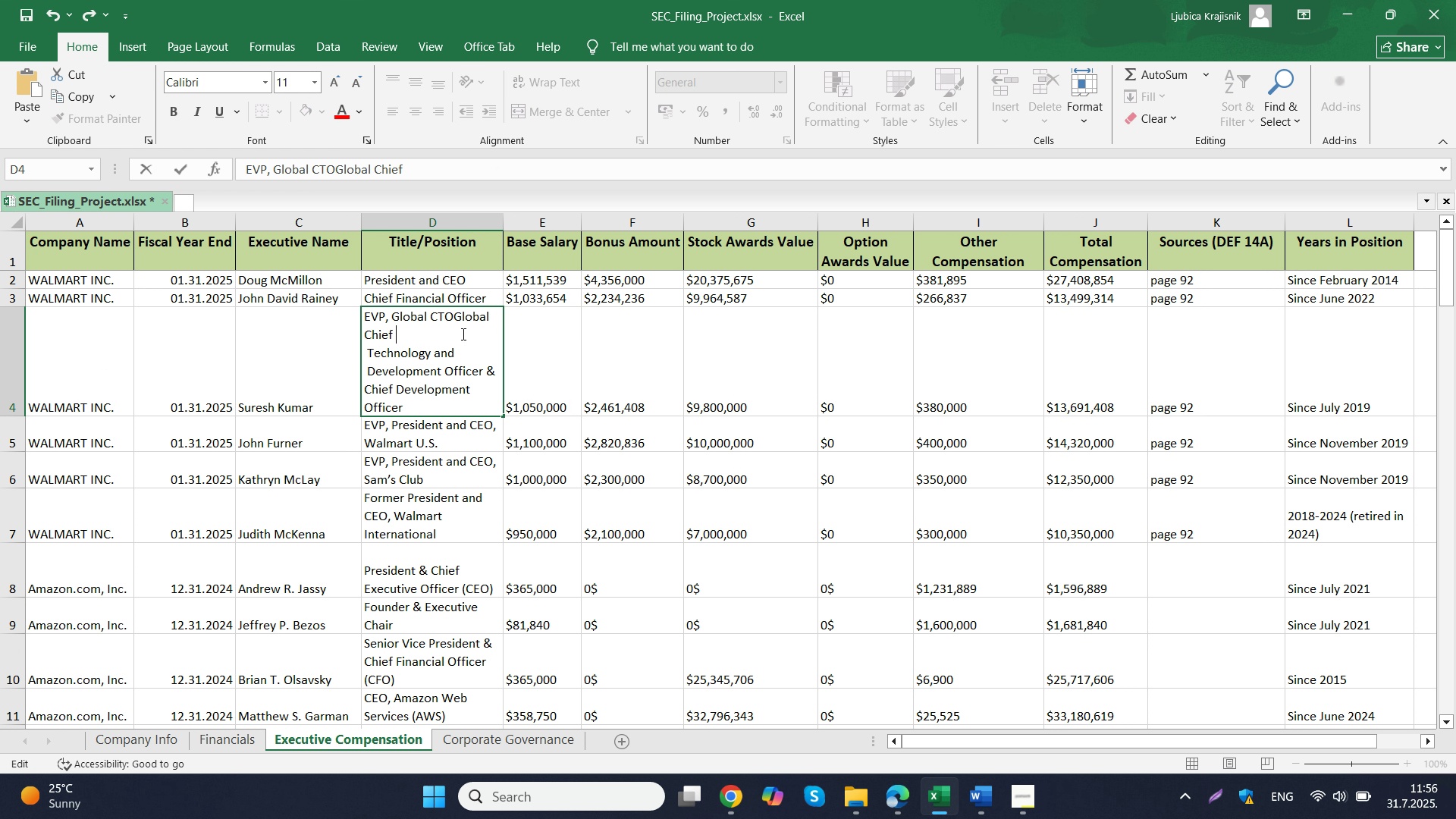 
key(Insert)
 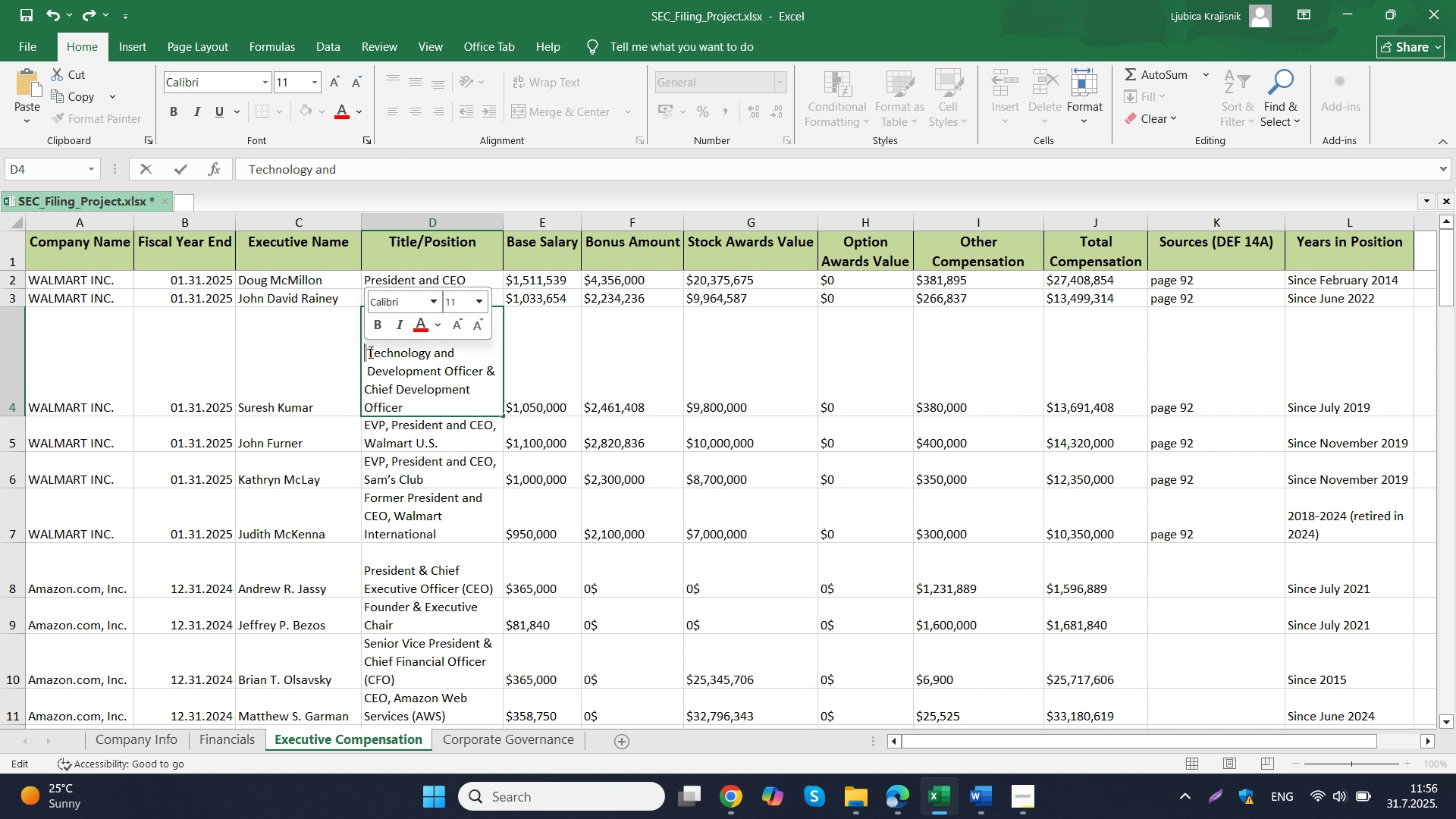 
left_click([369, 352])
 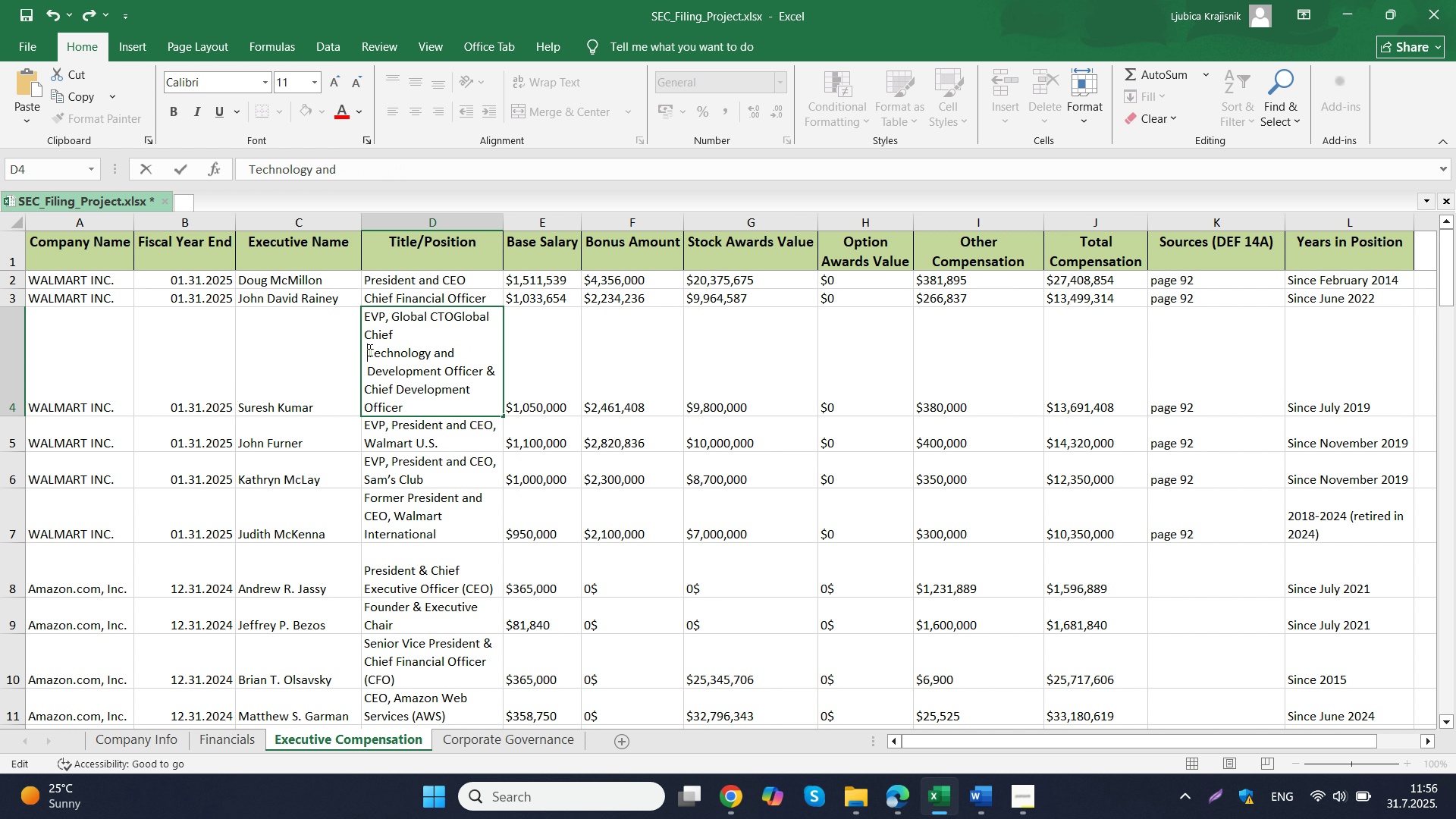 
left_click([369, 350])
 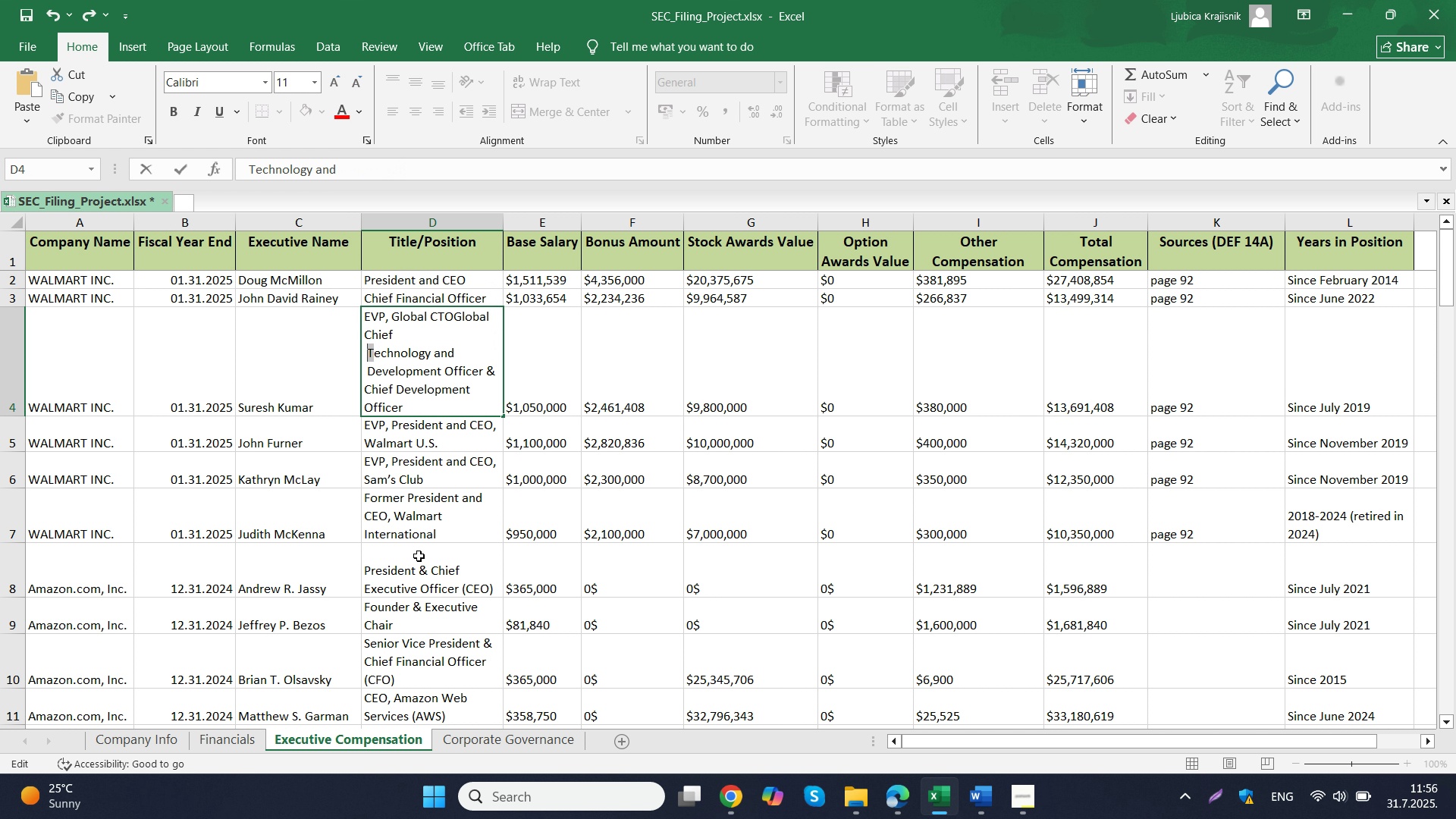 
key(ArrowLeft)
 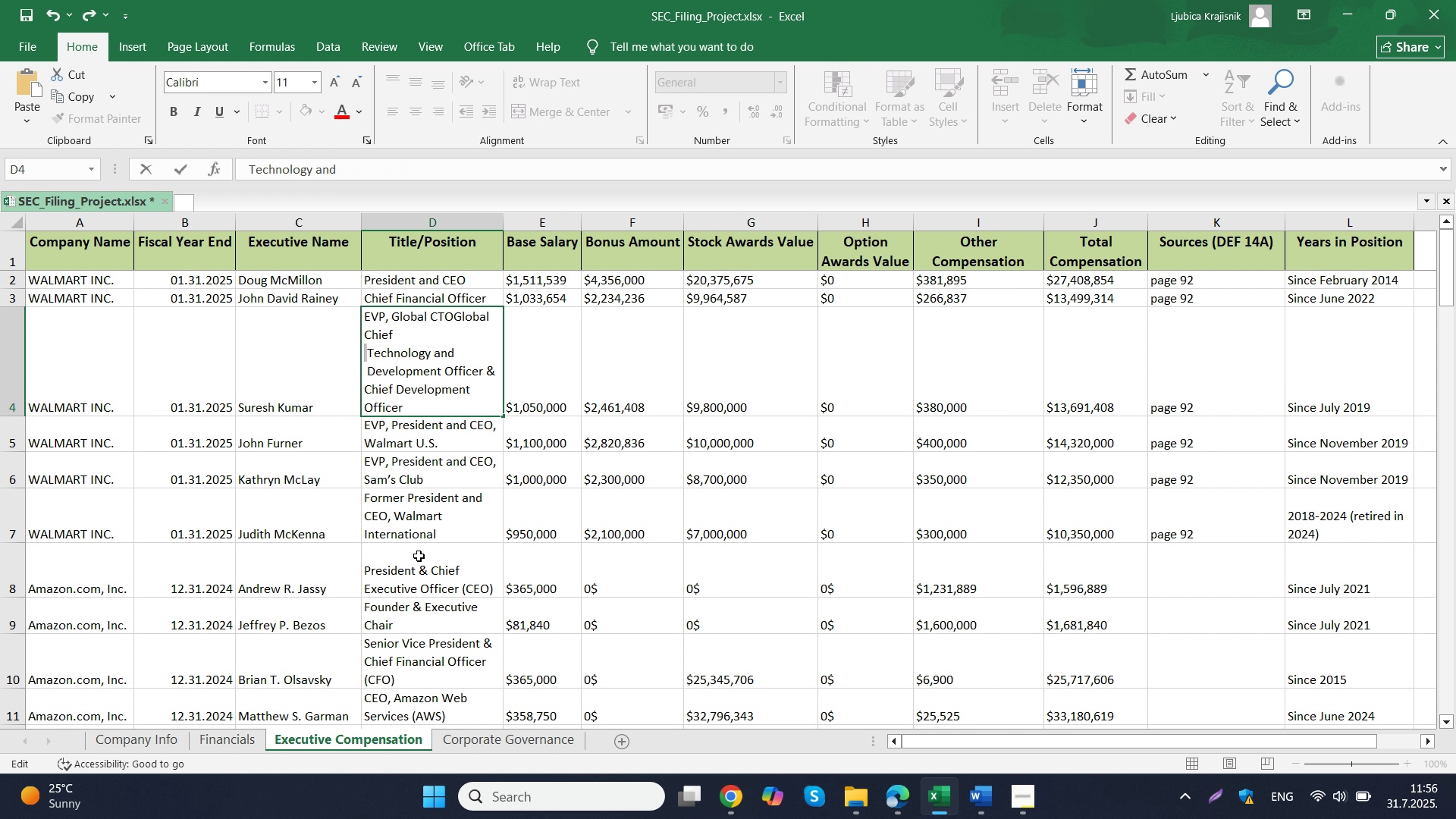 
key(ArrowRight)
 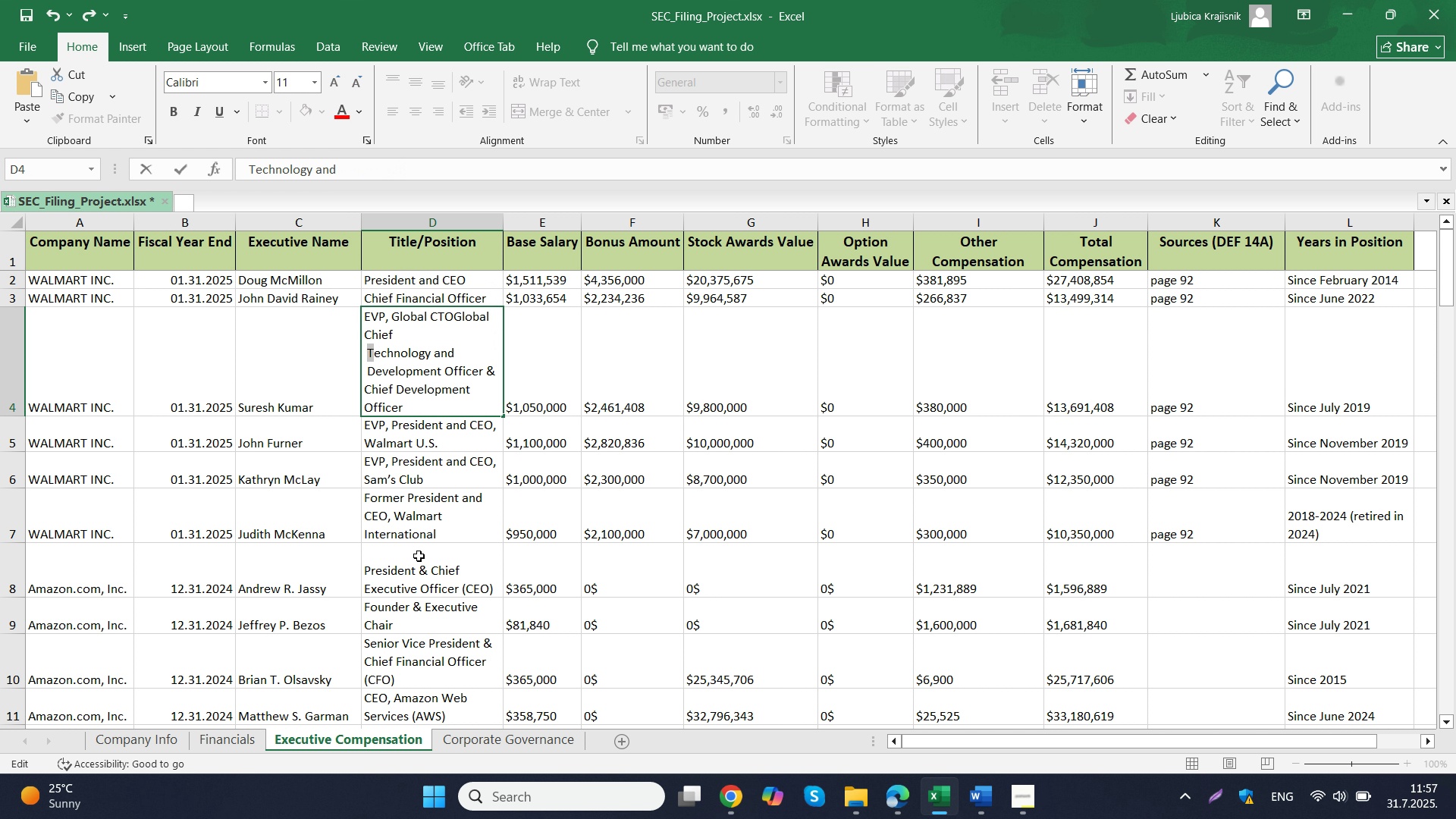 
key(Backspace)
 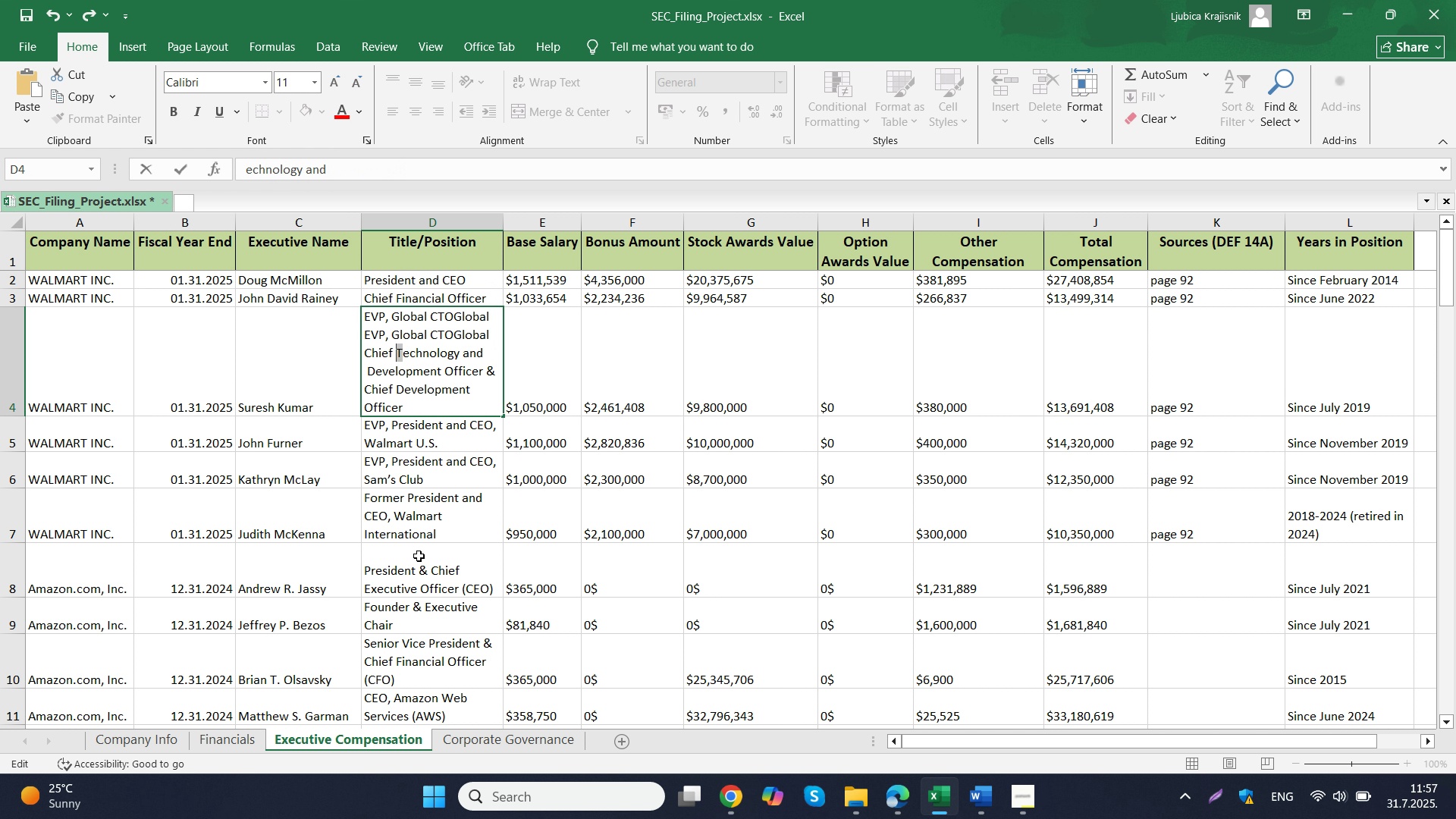 
key(Backspace)
 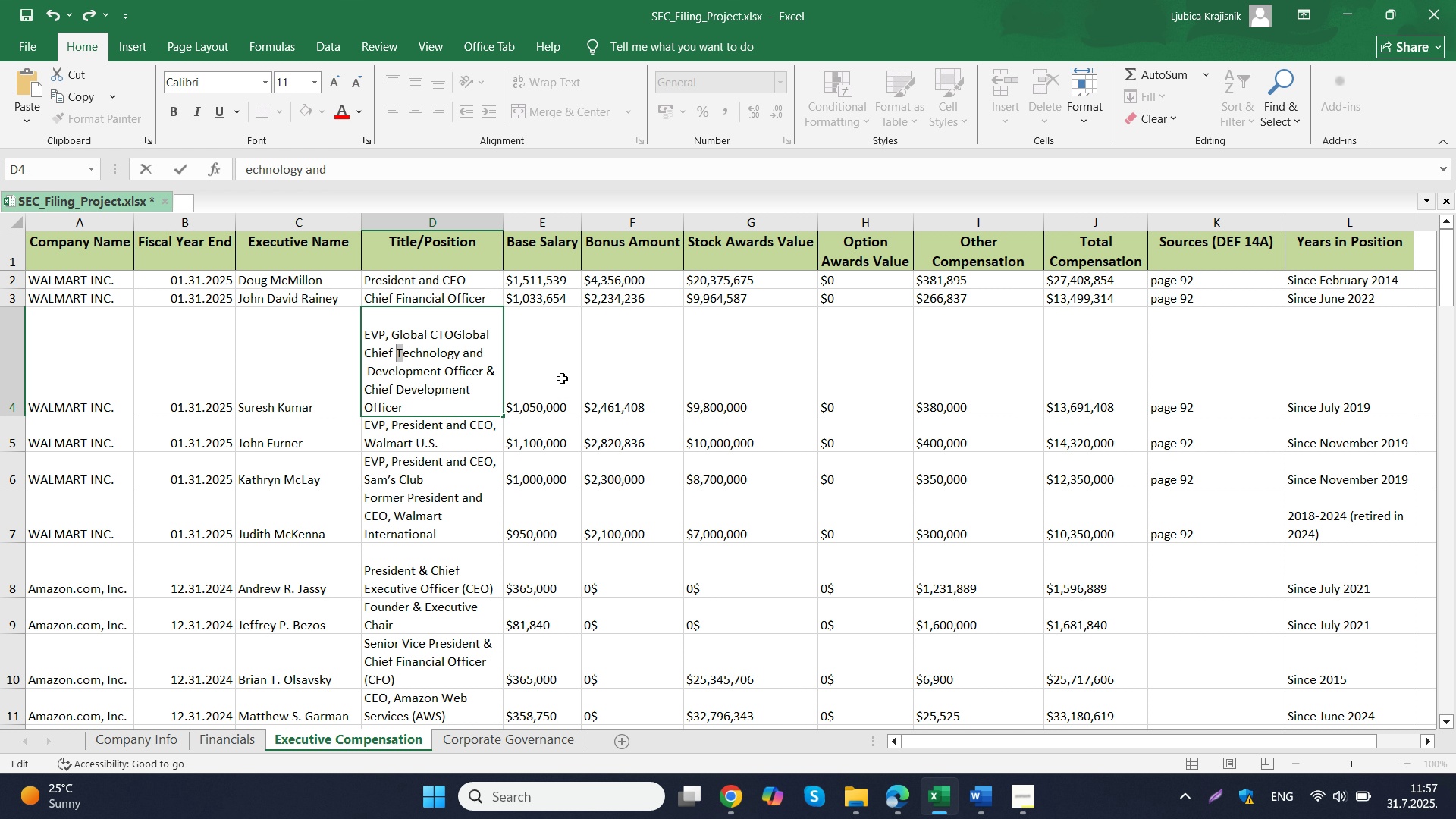 
left_click([562, 375])
 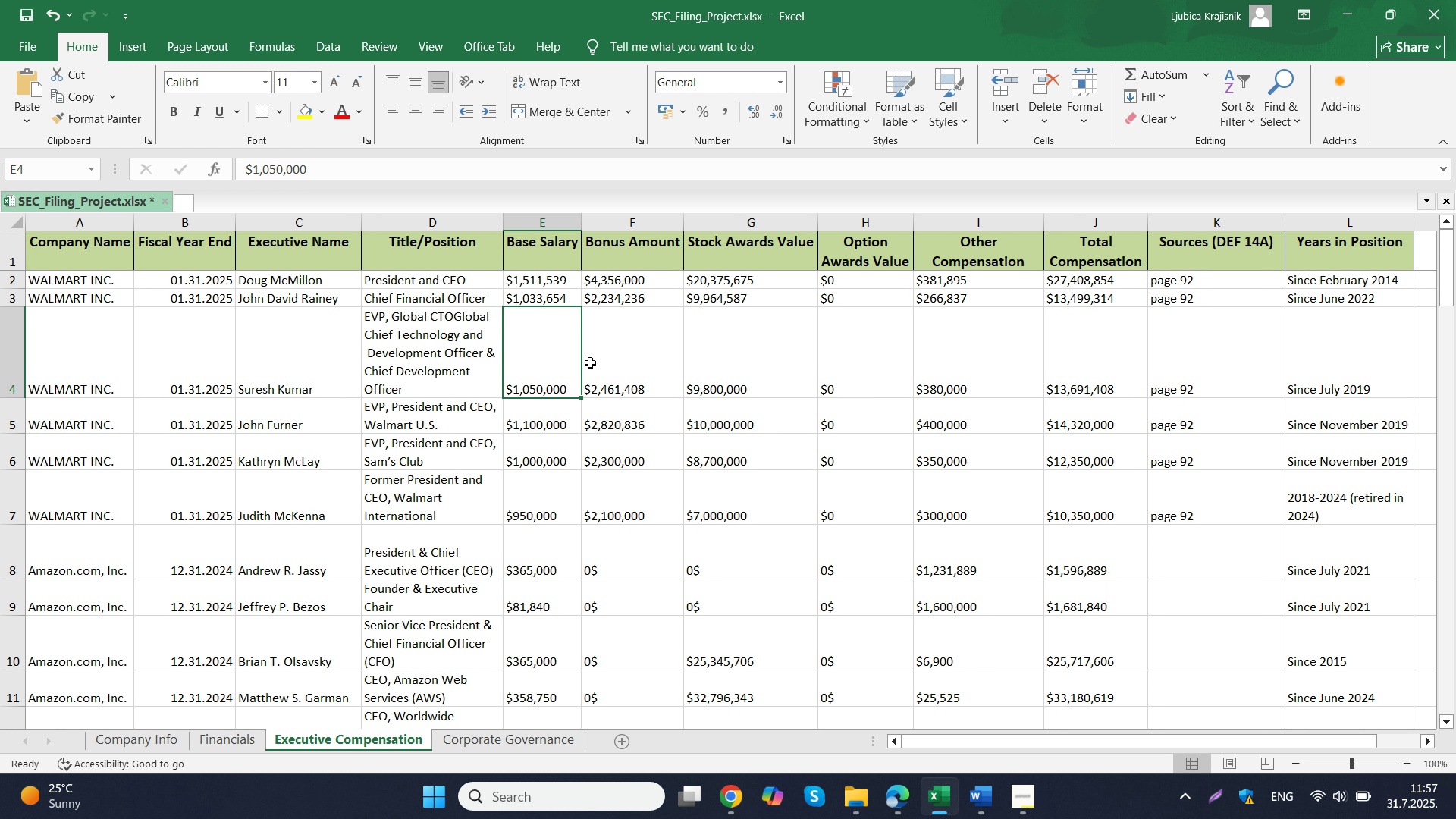 
wait(5.19)
 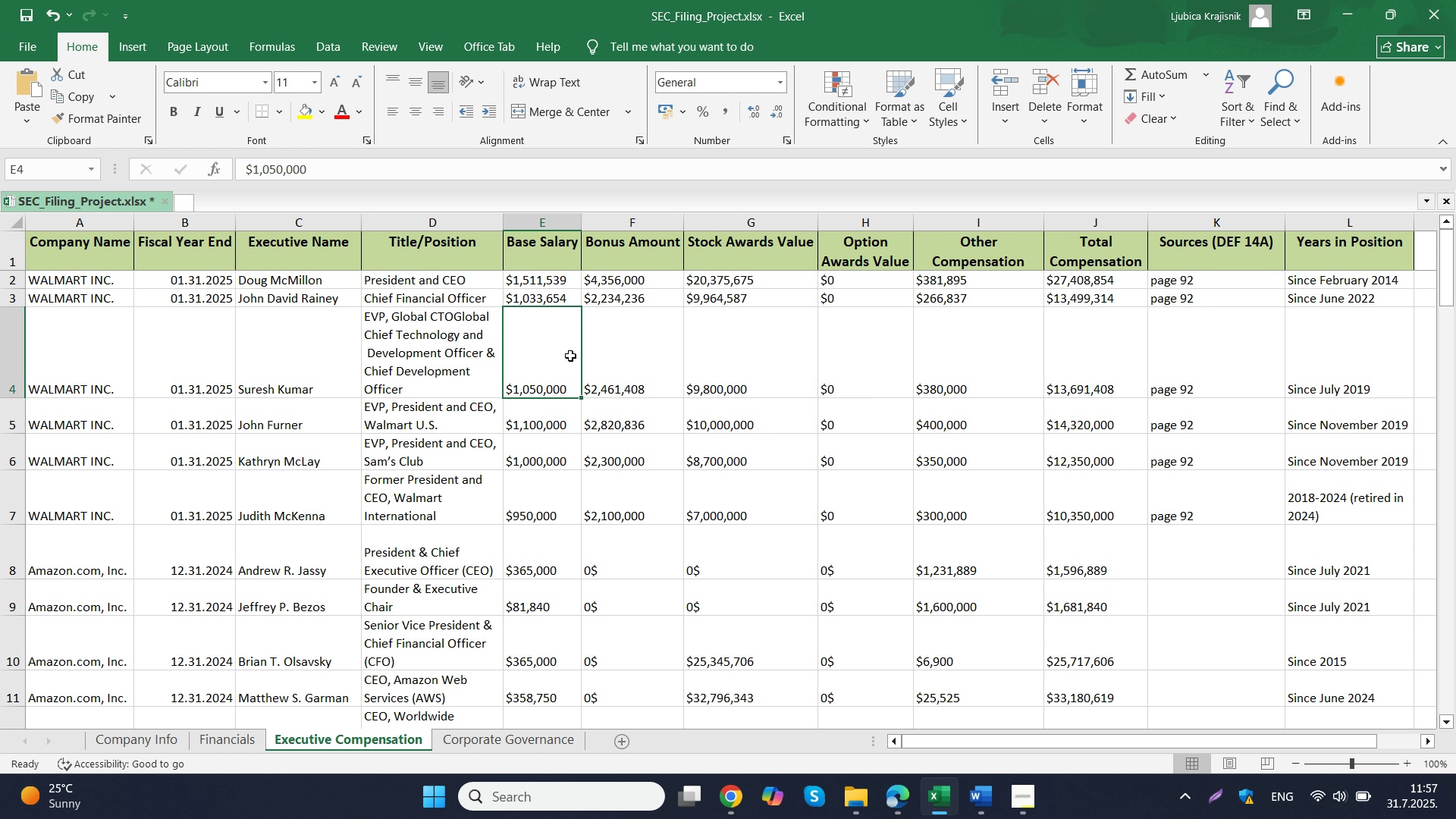 
double_click([459, 320])
 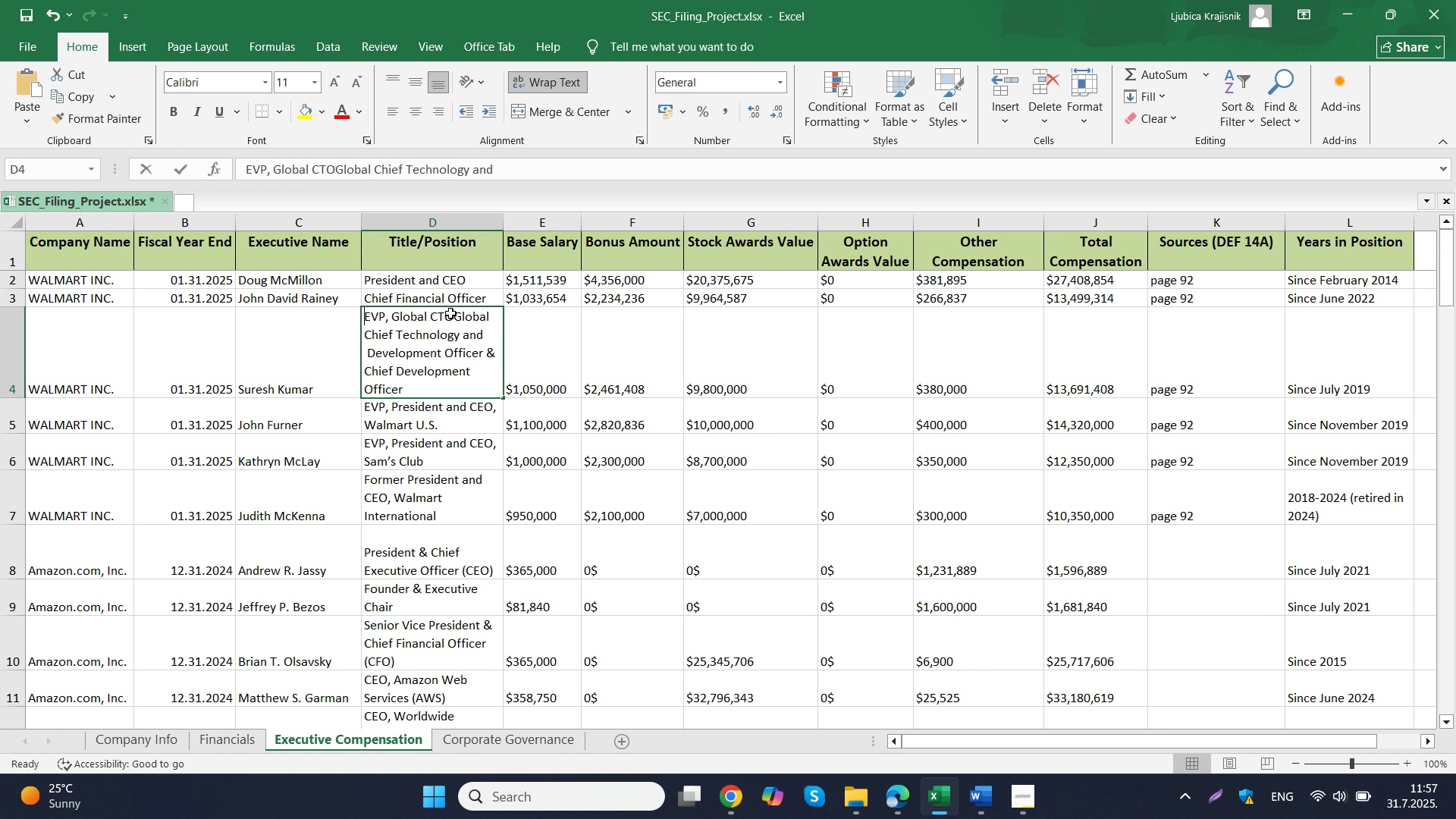 
double_click([450, 313])
 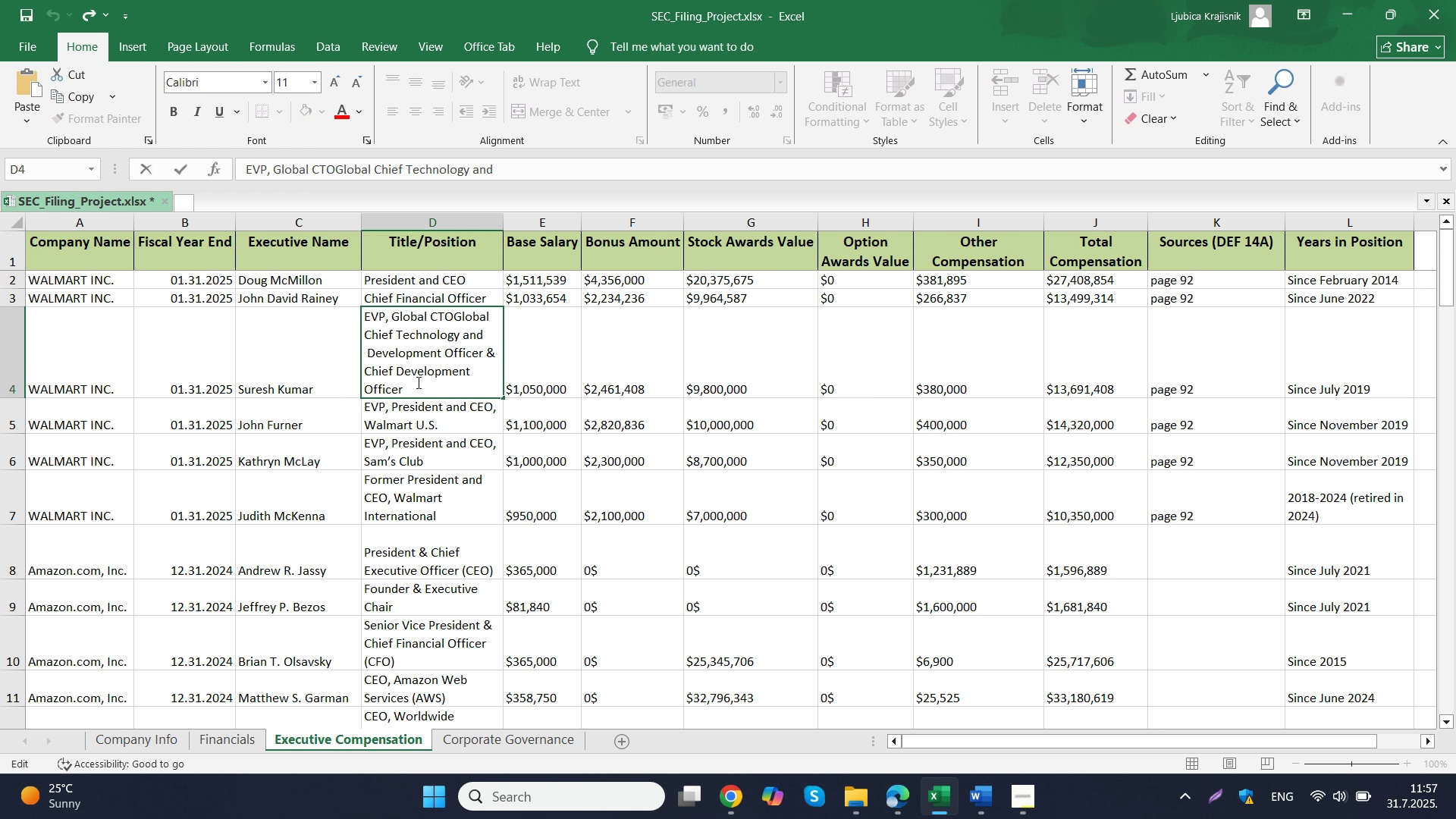 
left_click_drag(start_coordinate=[417, 382], to_coordinate=[364, 308])
 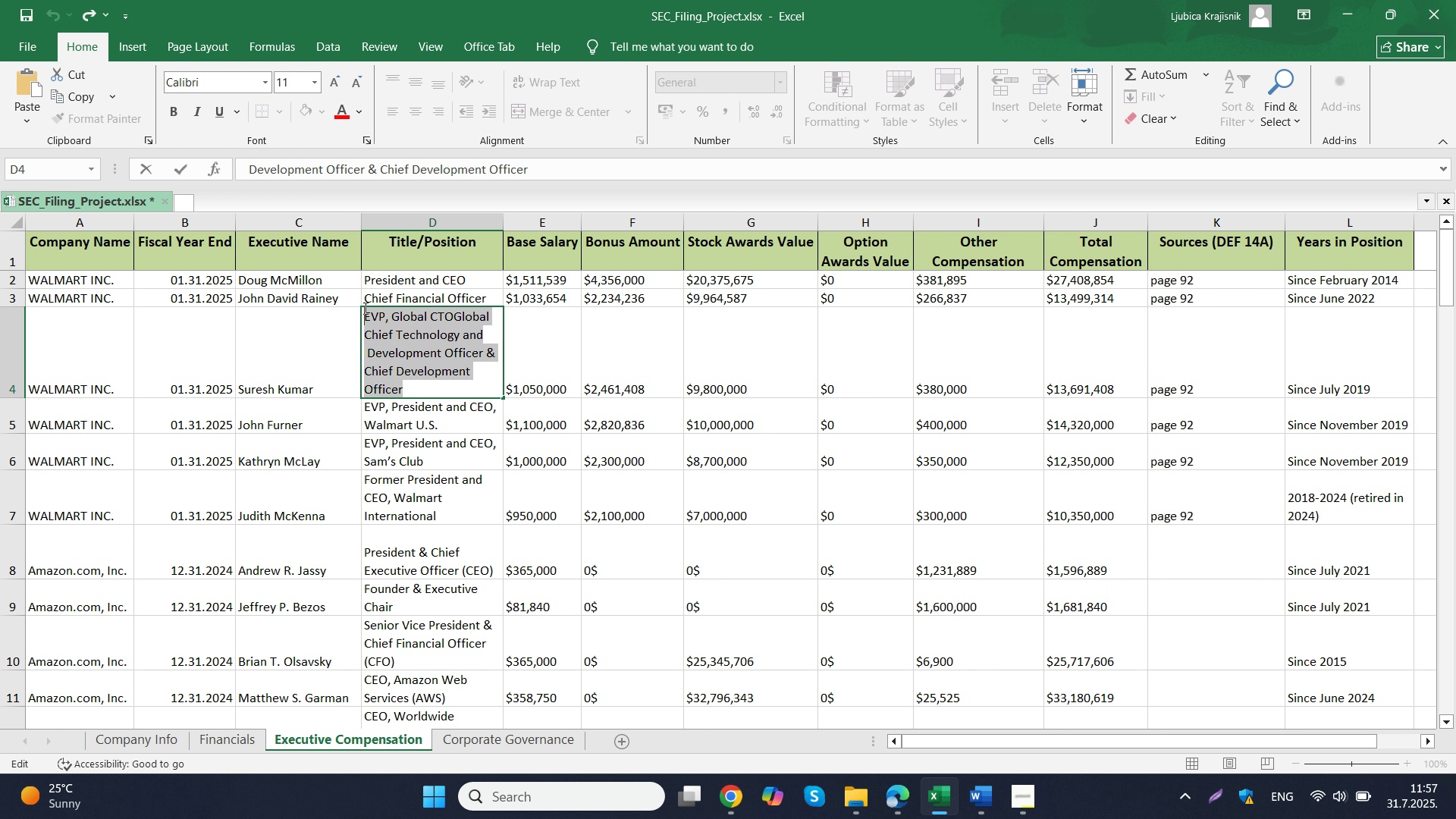 
key(Control+V)
 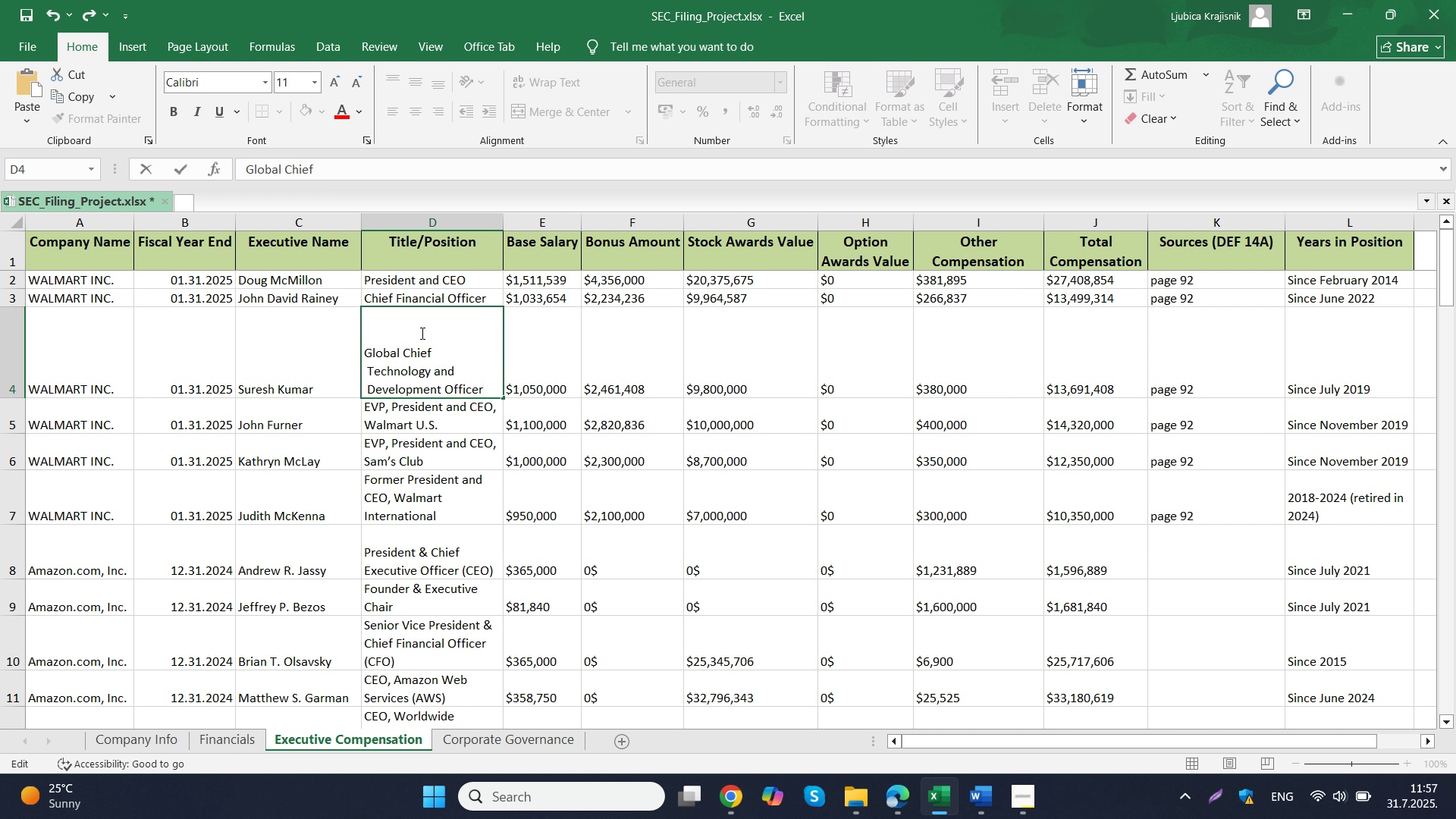 
left_click([689, 343])
 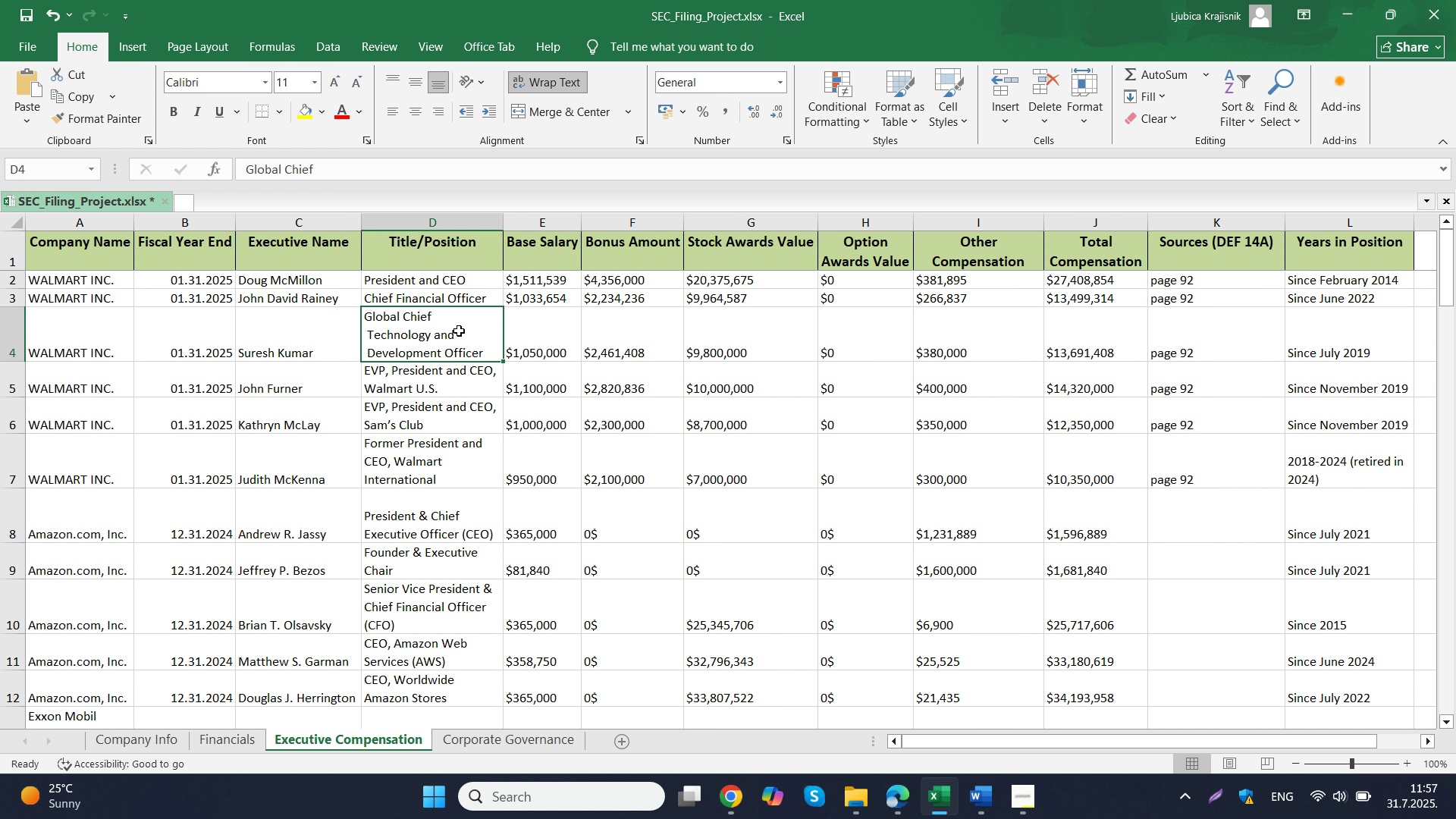 
double_click([459, 331])
 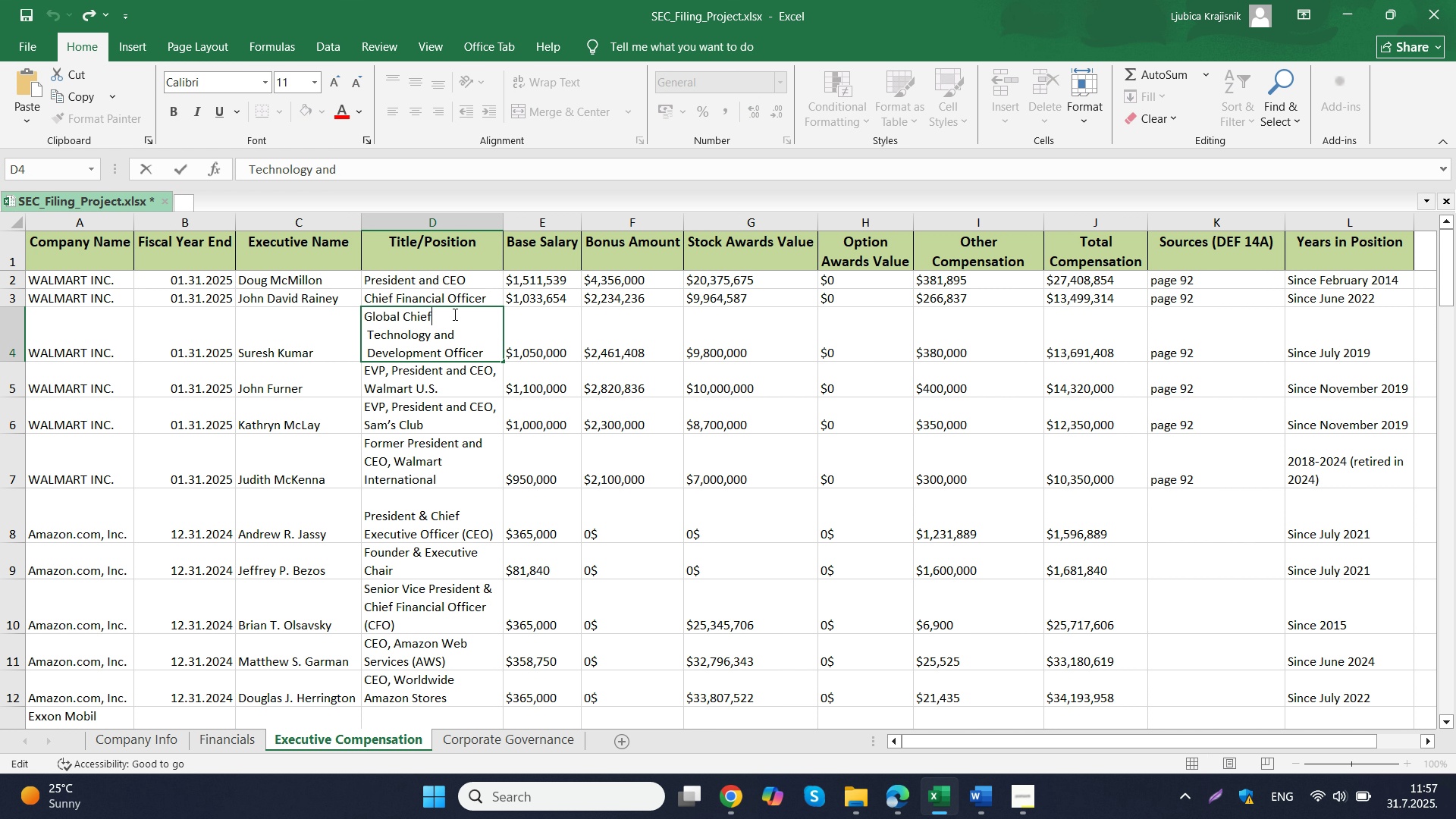 
triple_click([453, 314])
 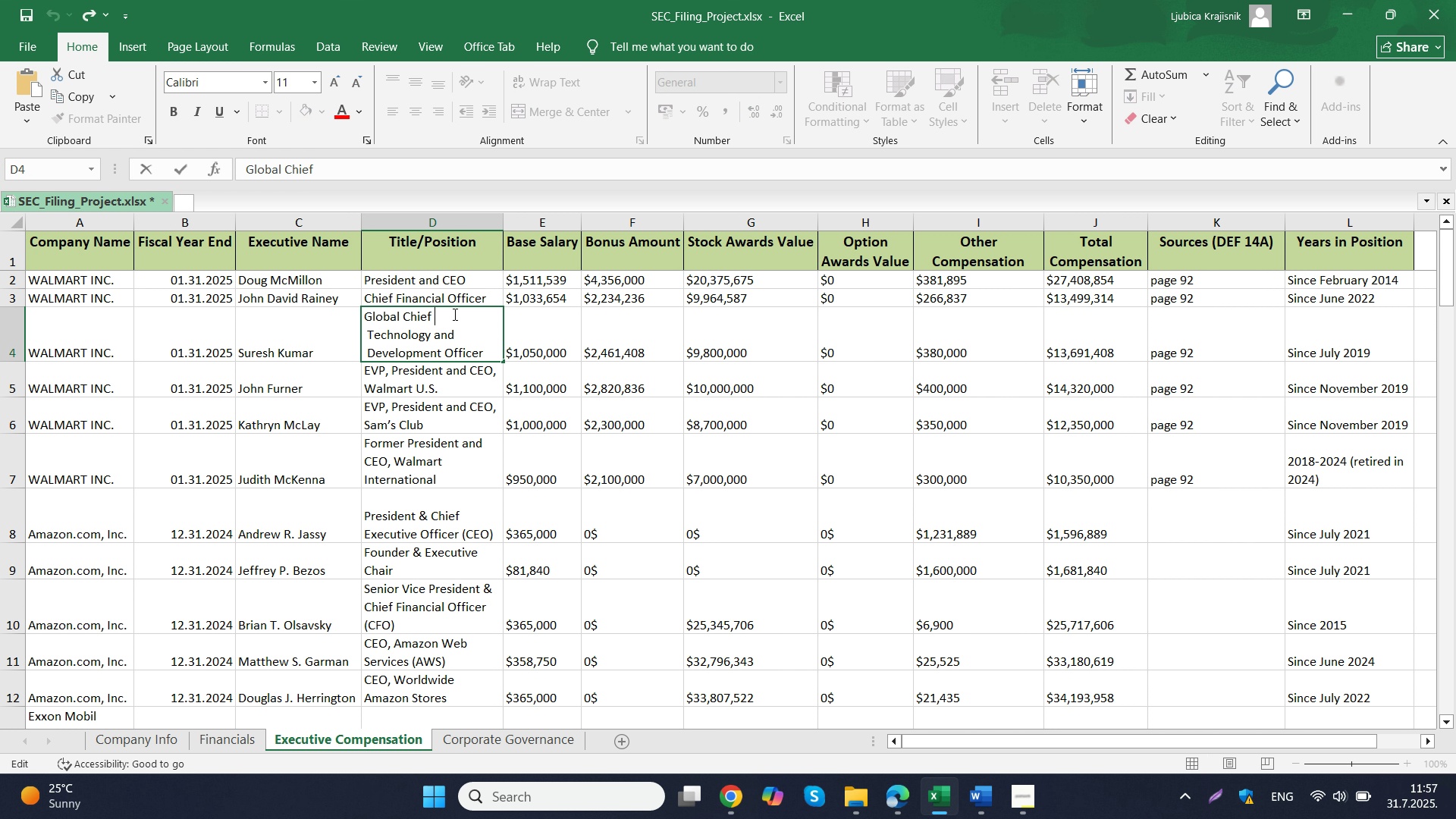 
key(Space)
 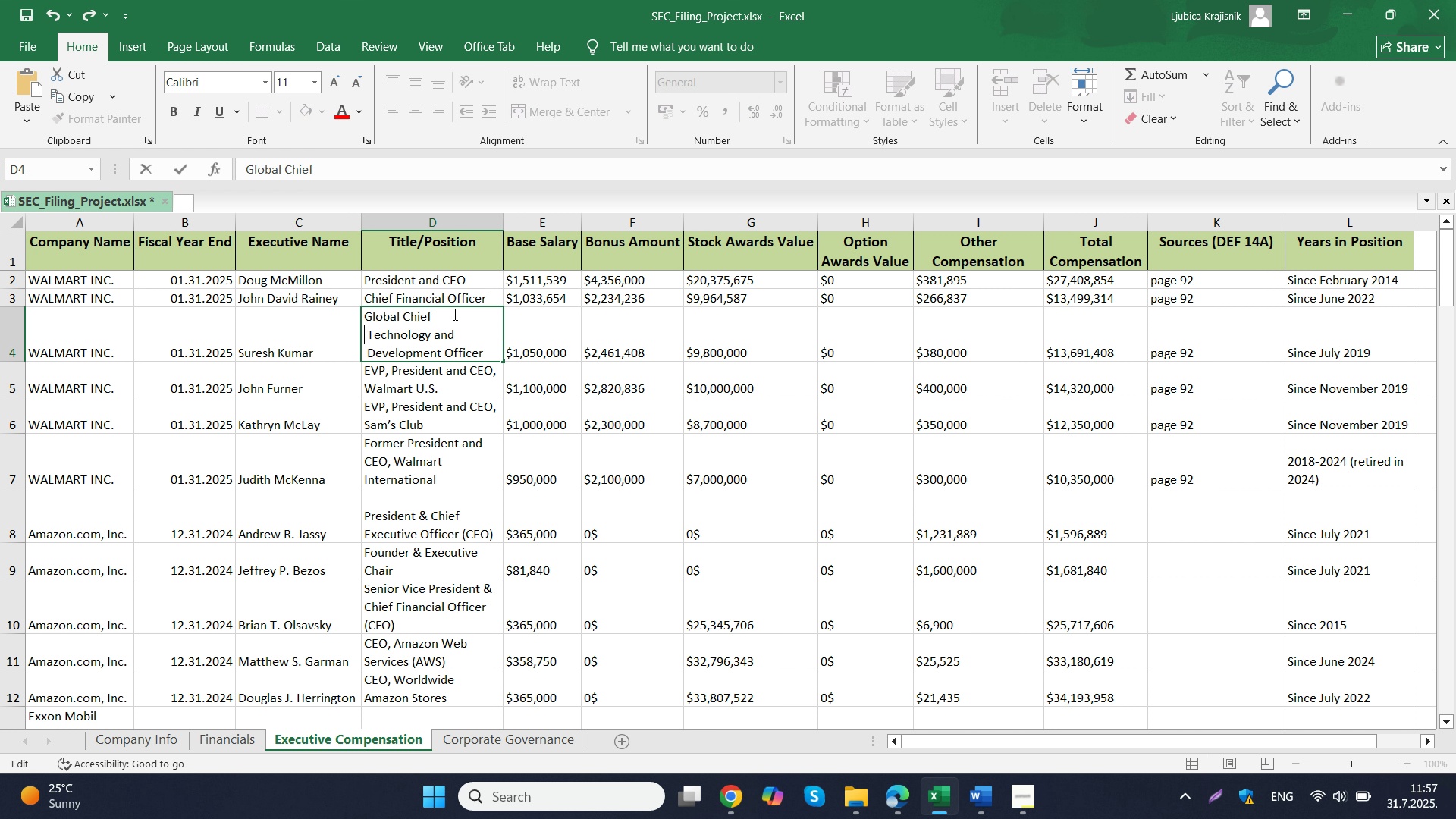 
key(Delete)
 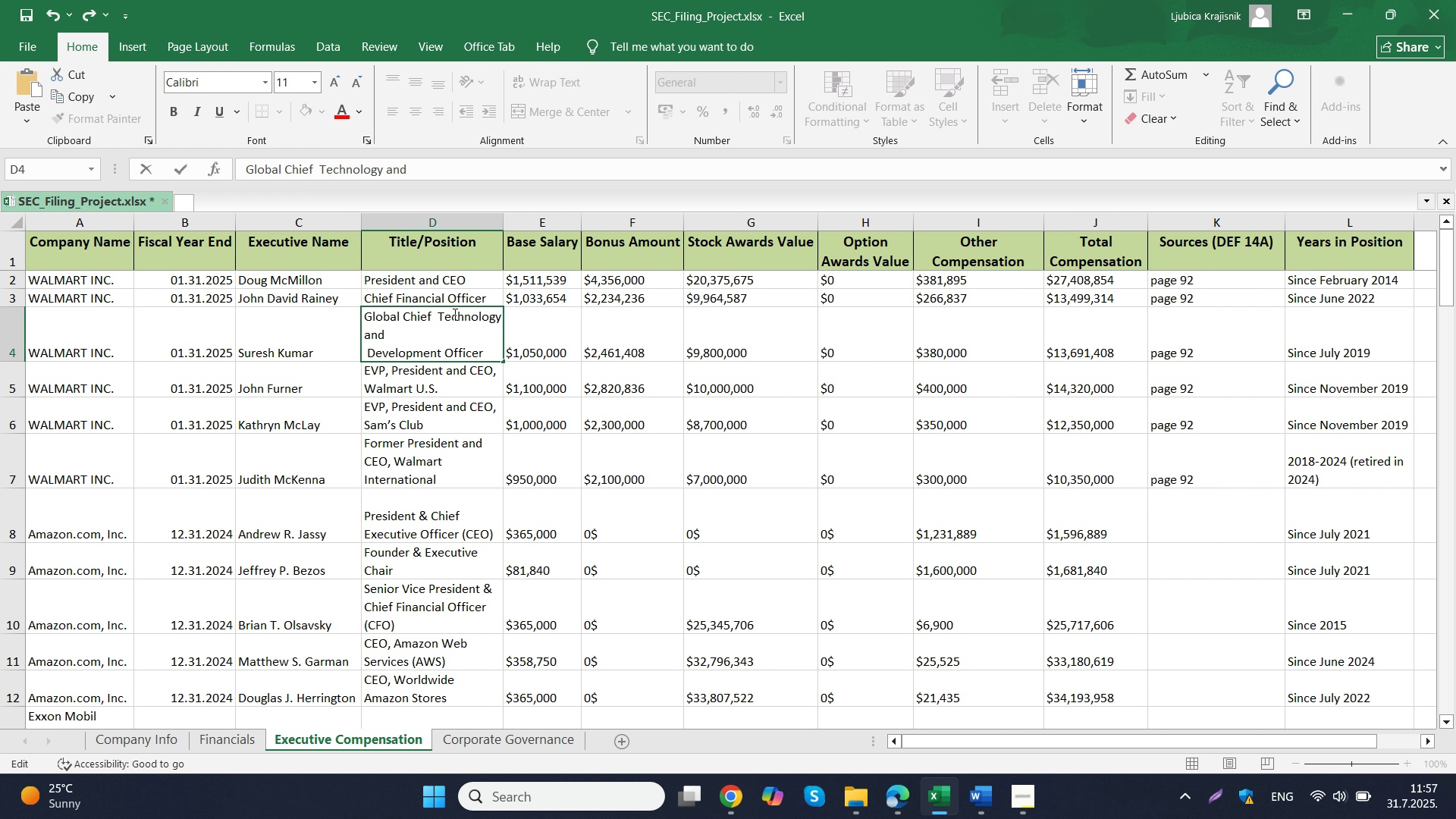 
key(Delete)
 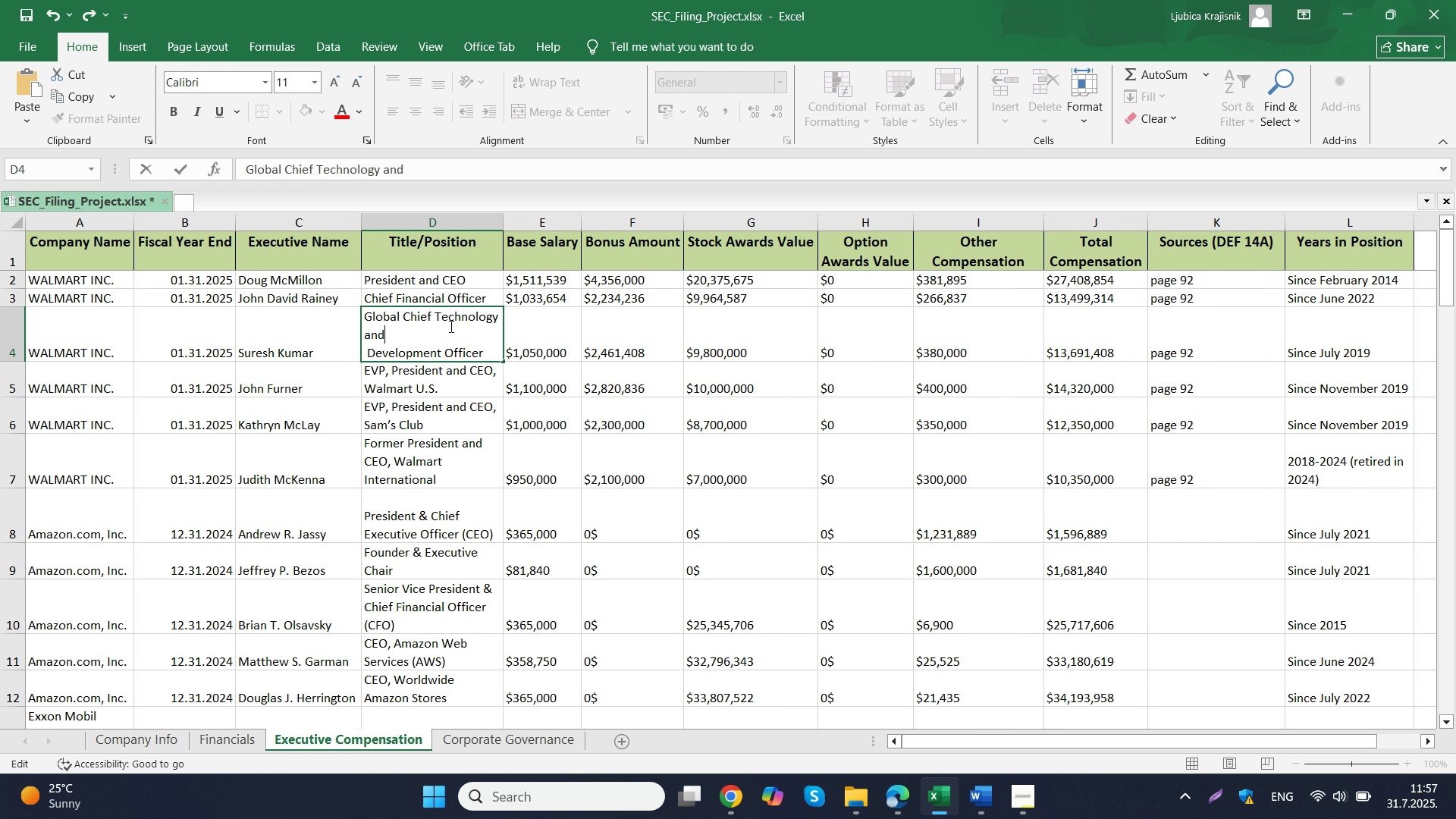 
left_click([450, 326])
 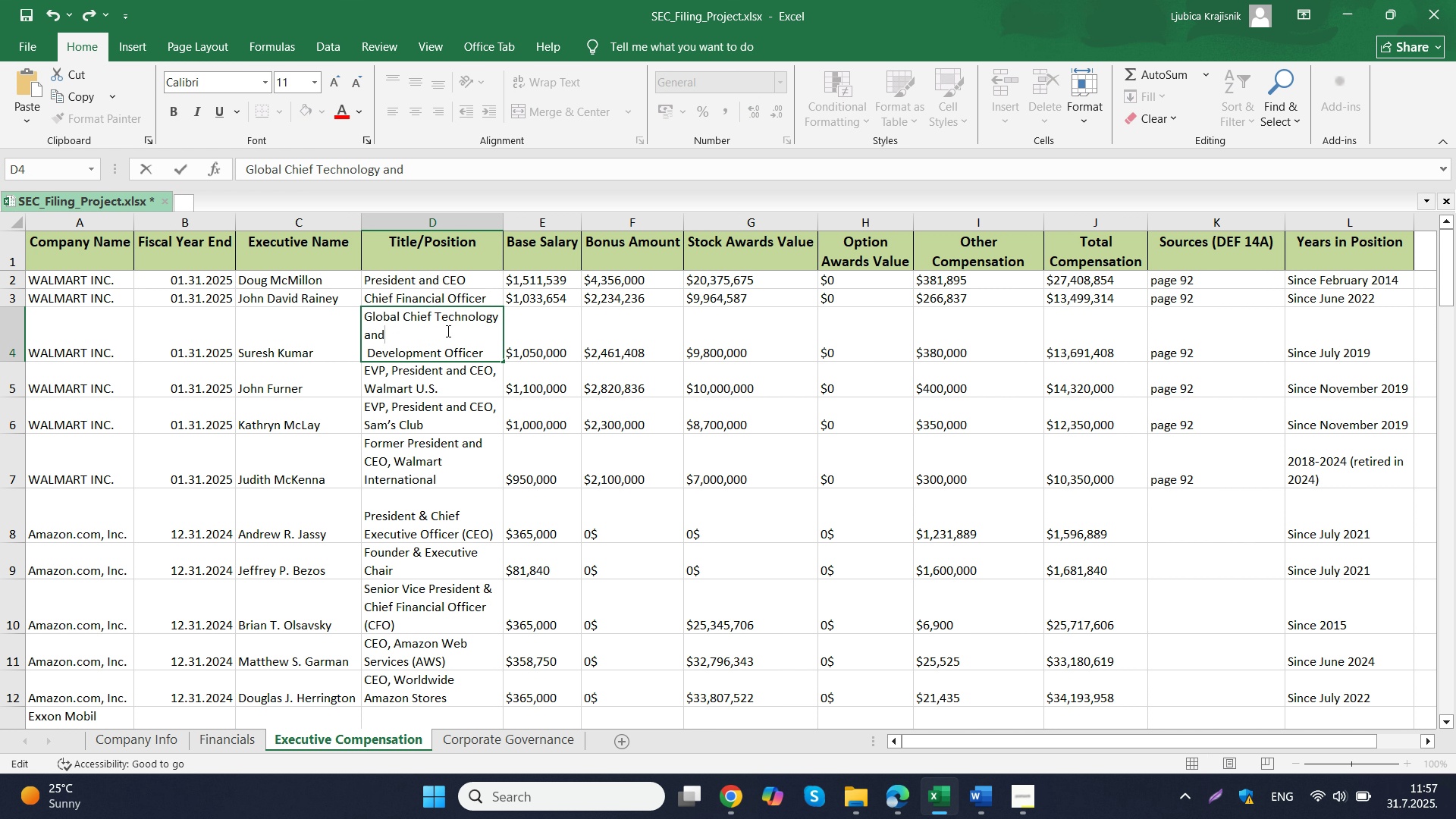 
key(Delete)
 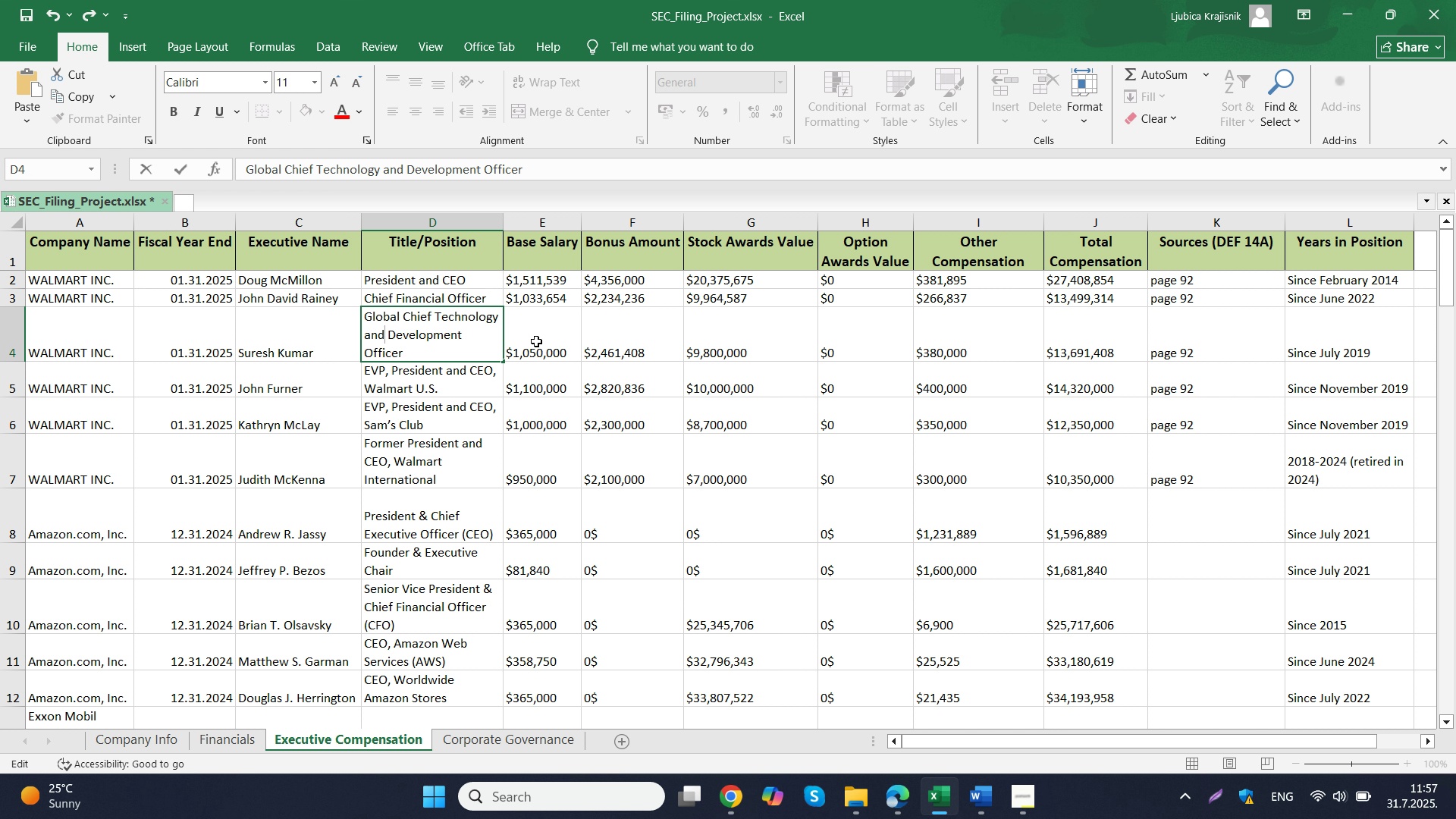 
left_click([534, 341])
 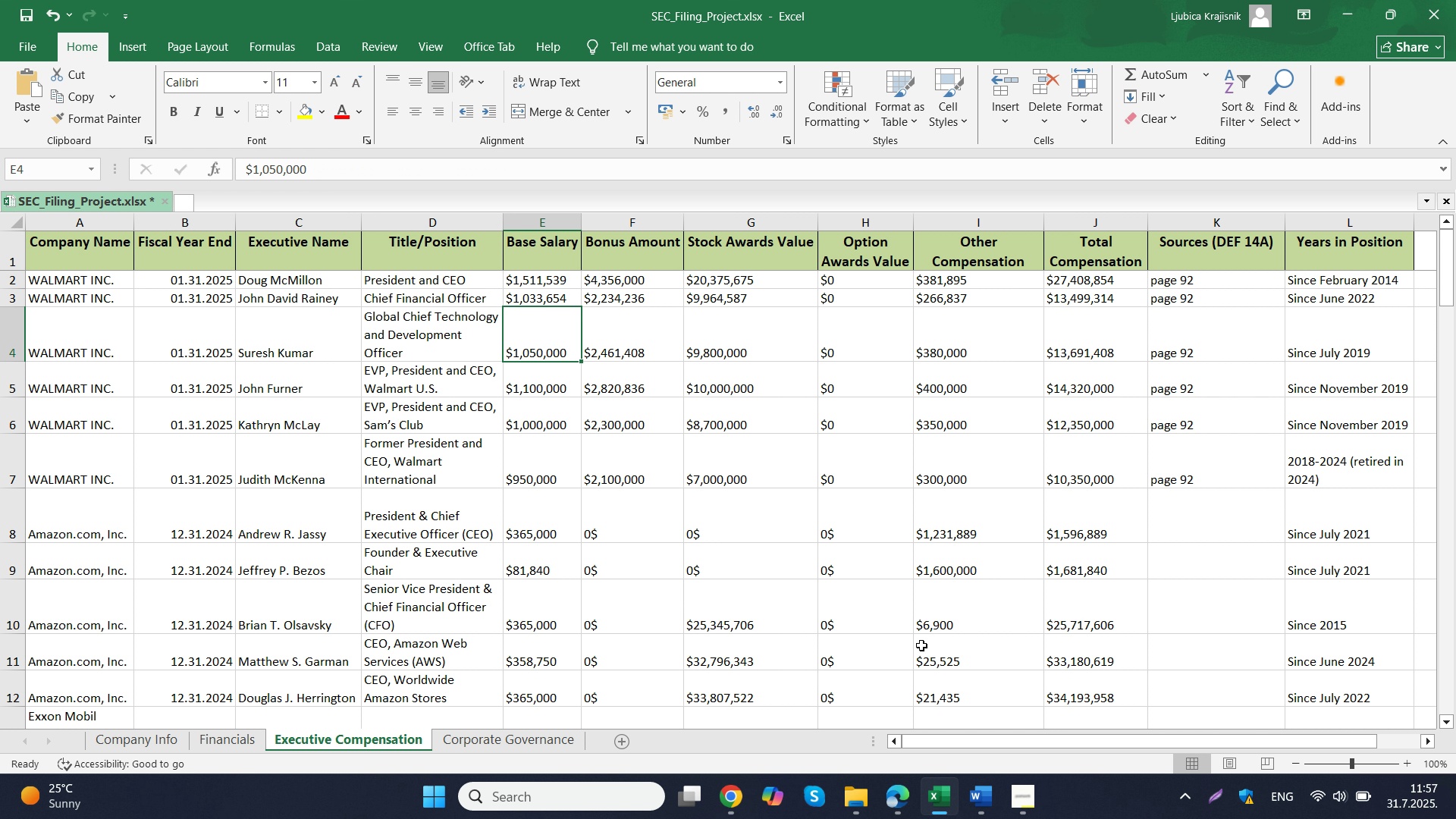 
left_click([907, 807])
 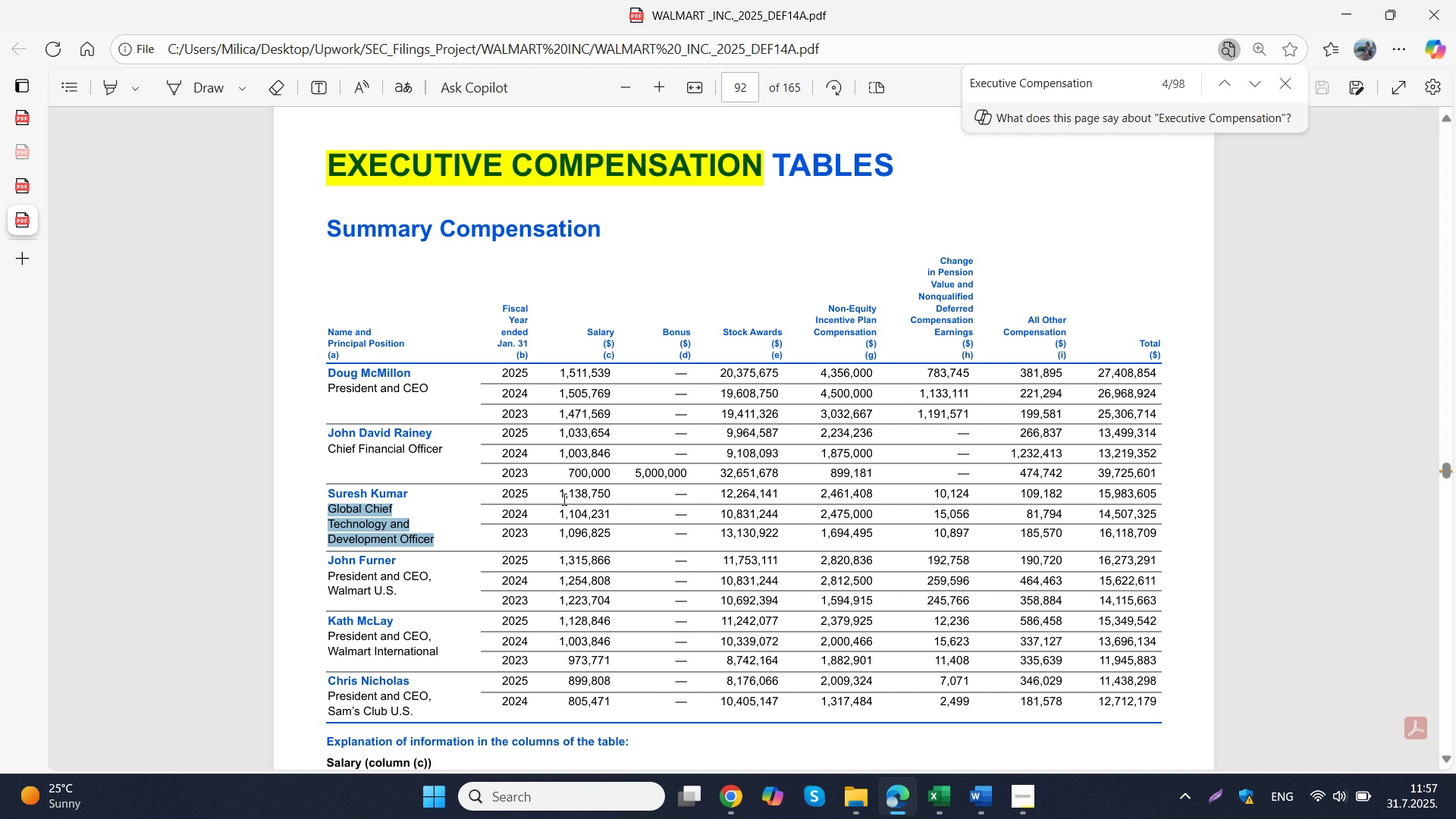 
left_click_drag(start_coordinate=[560, 496], to_coordinate=[613, 490])
 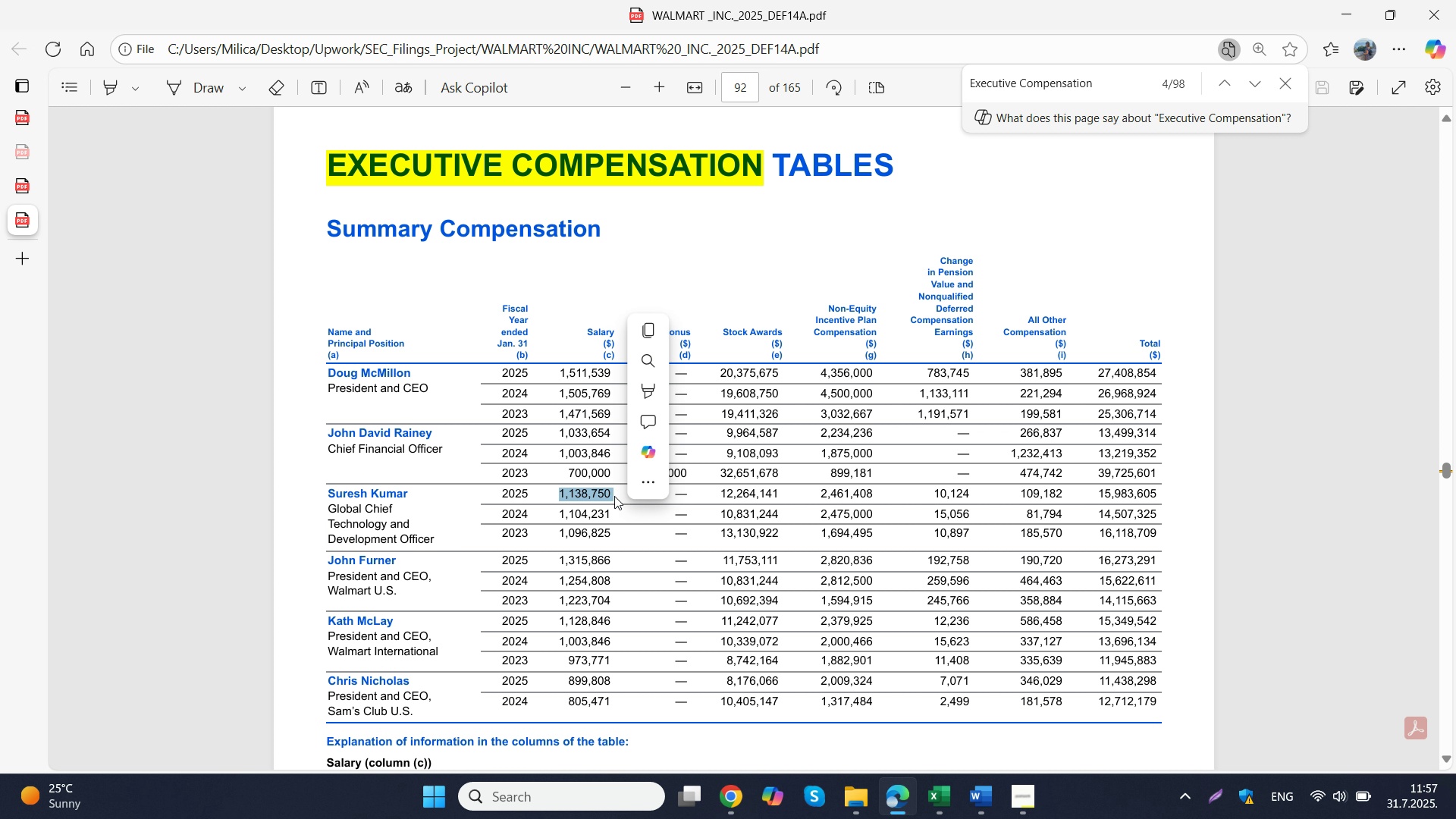 
key(Control+ControlLeft)
 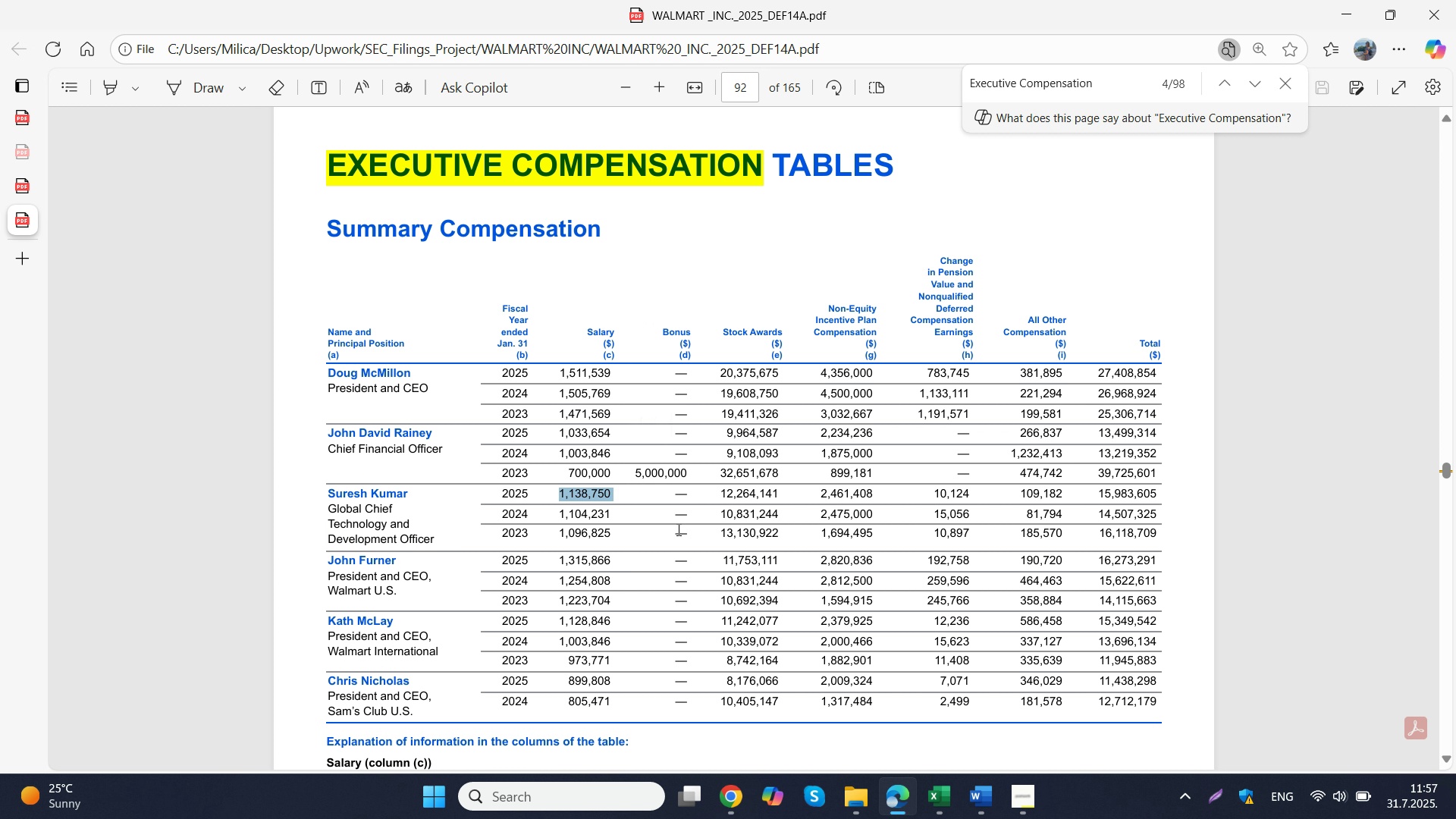 
key(Control+C)
 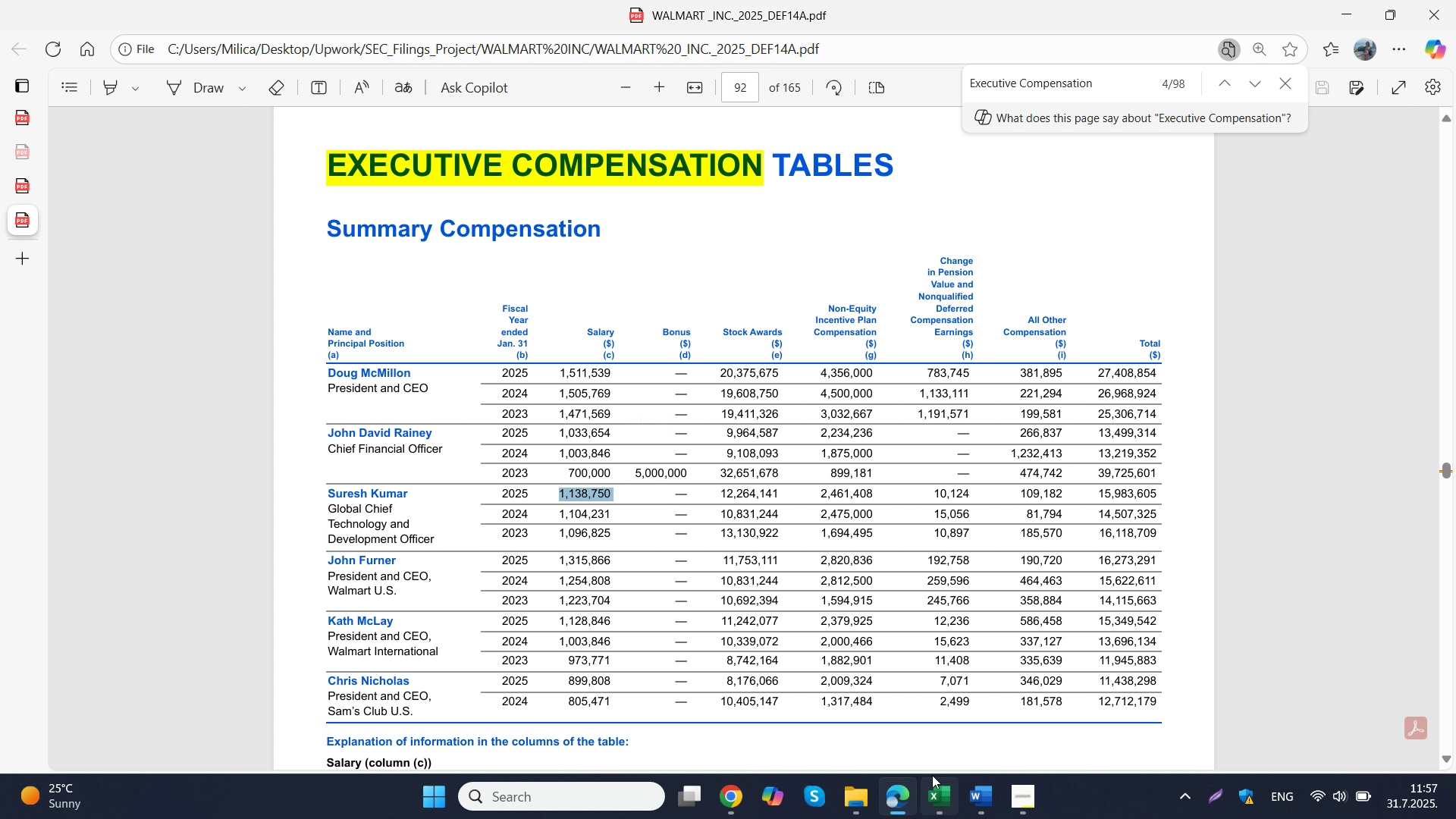 
left_click_drag(start_coordinate=[932, 779], to_coordinate=[934, 784])
 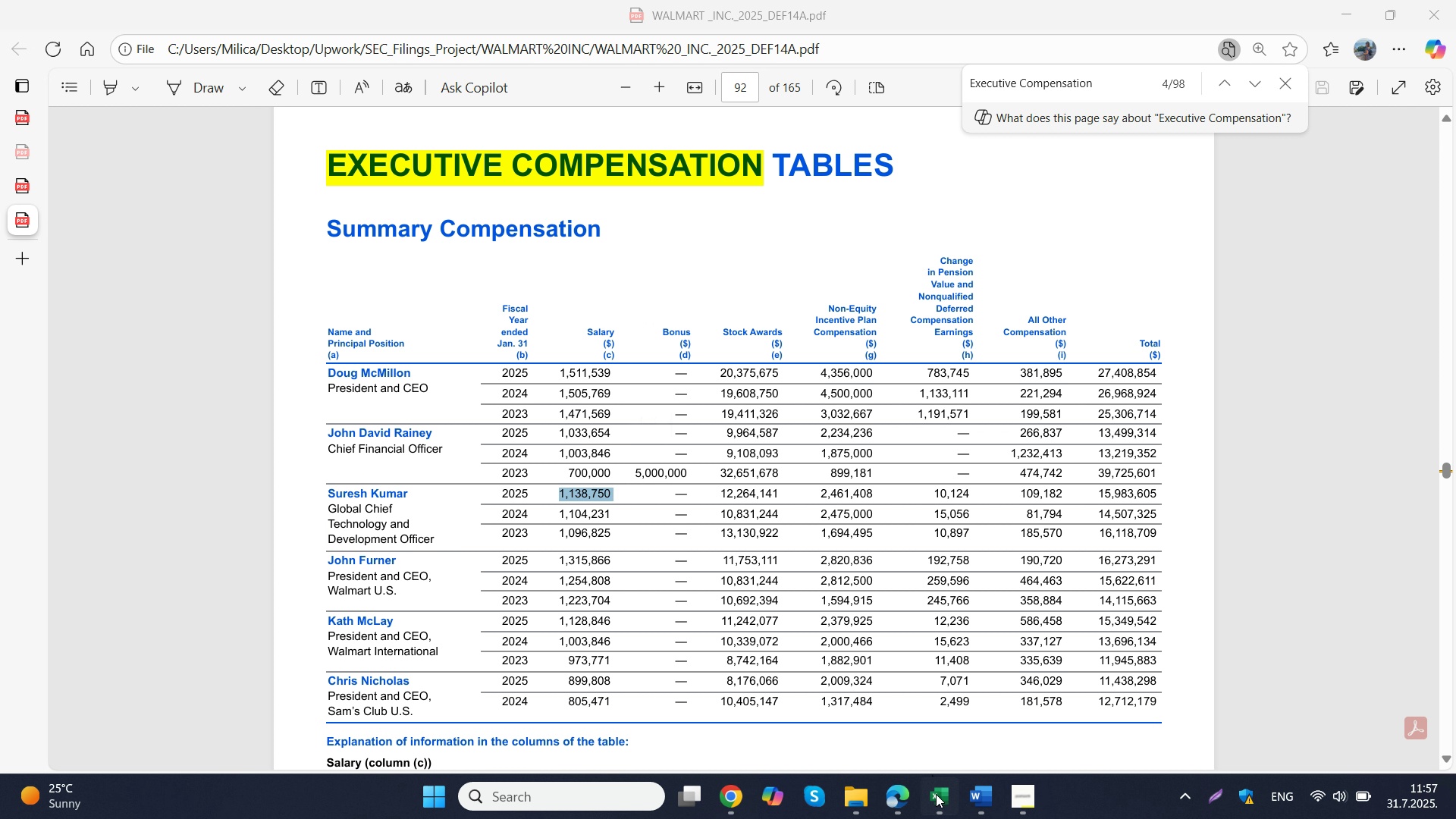 
left_click([936, 794])
 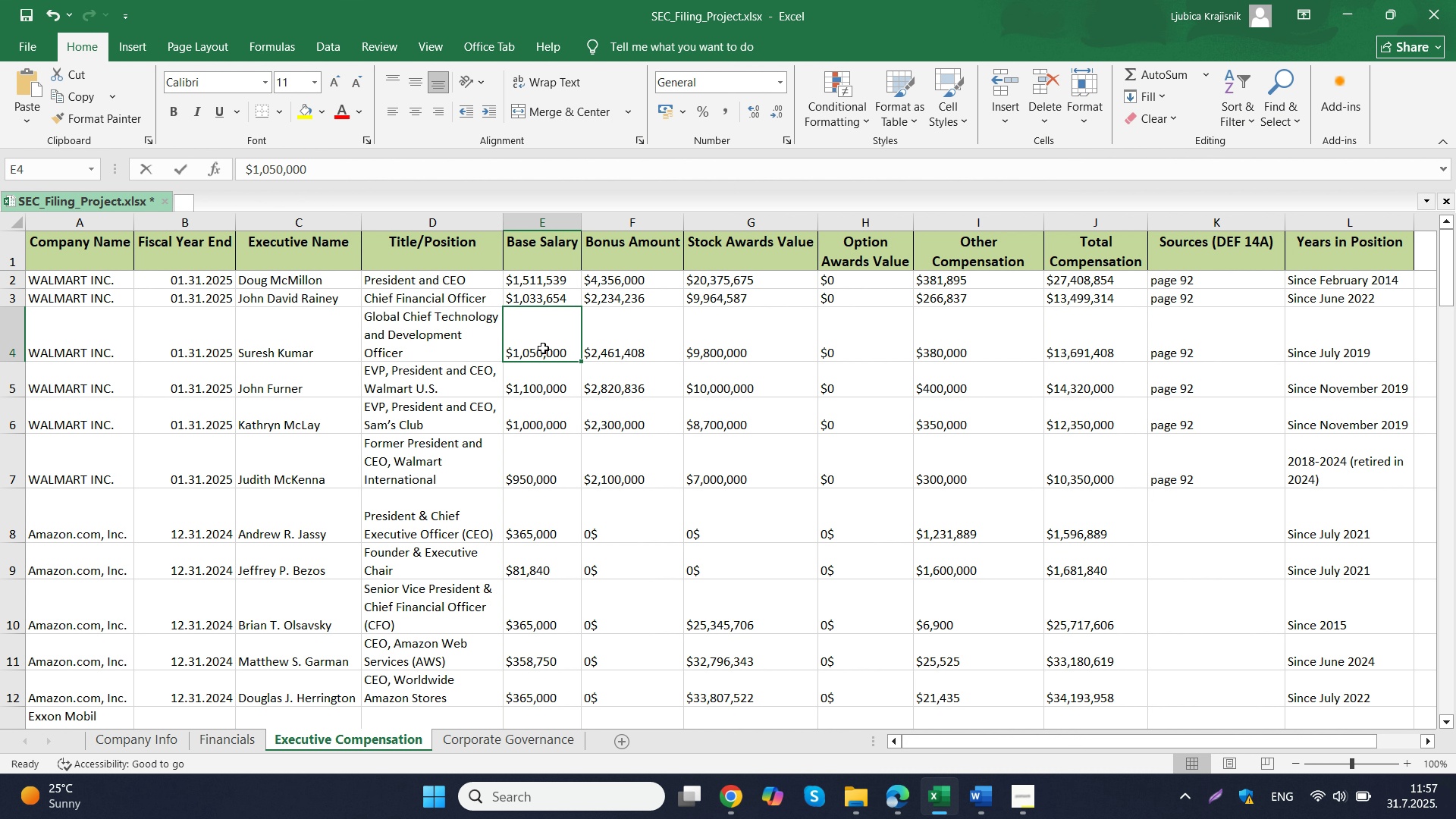 
double_click([543, 348])
 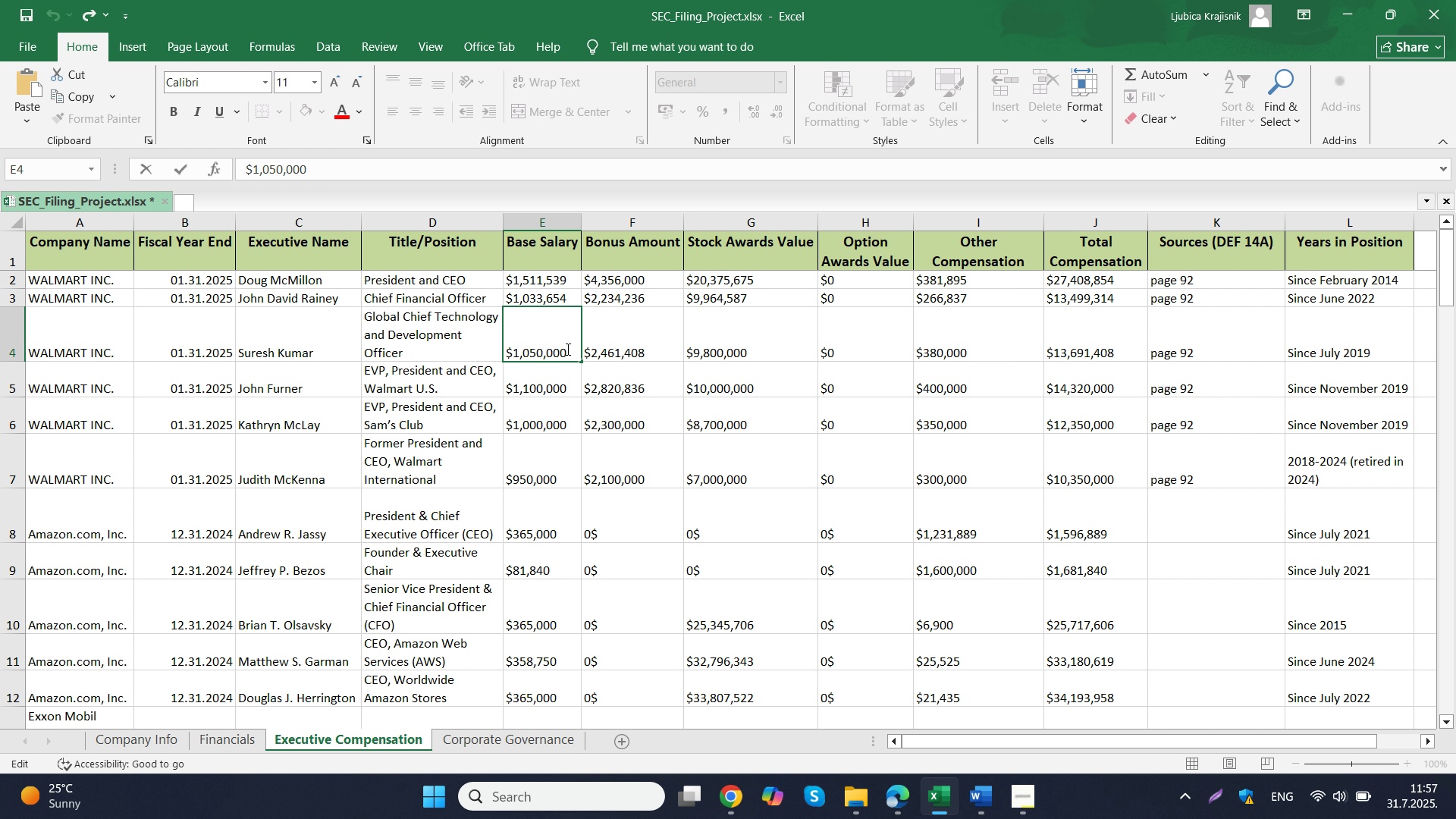 
left_click_drag(start_coordinate=[565, 349], to_coordinate=[516, 349])
 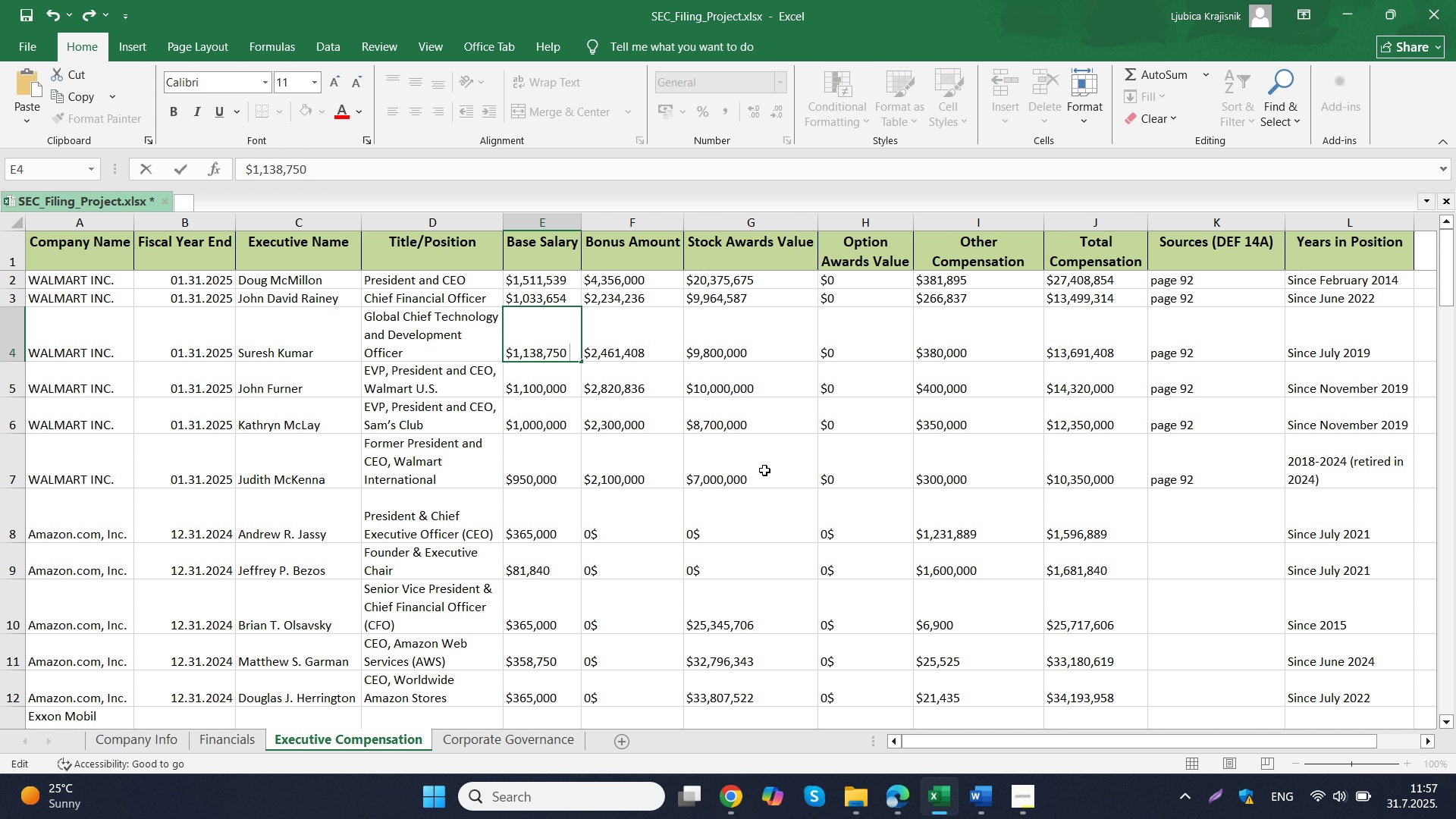 
key(Control+ControlLeft)
 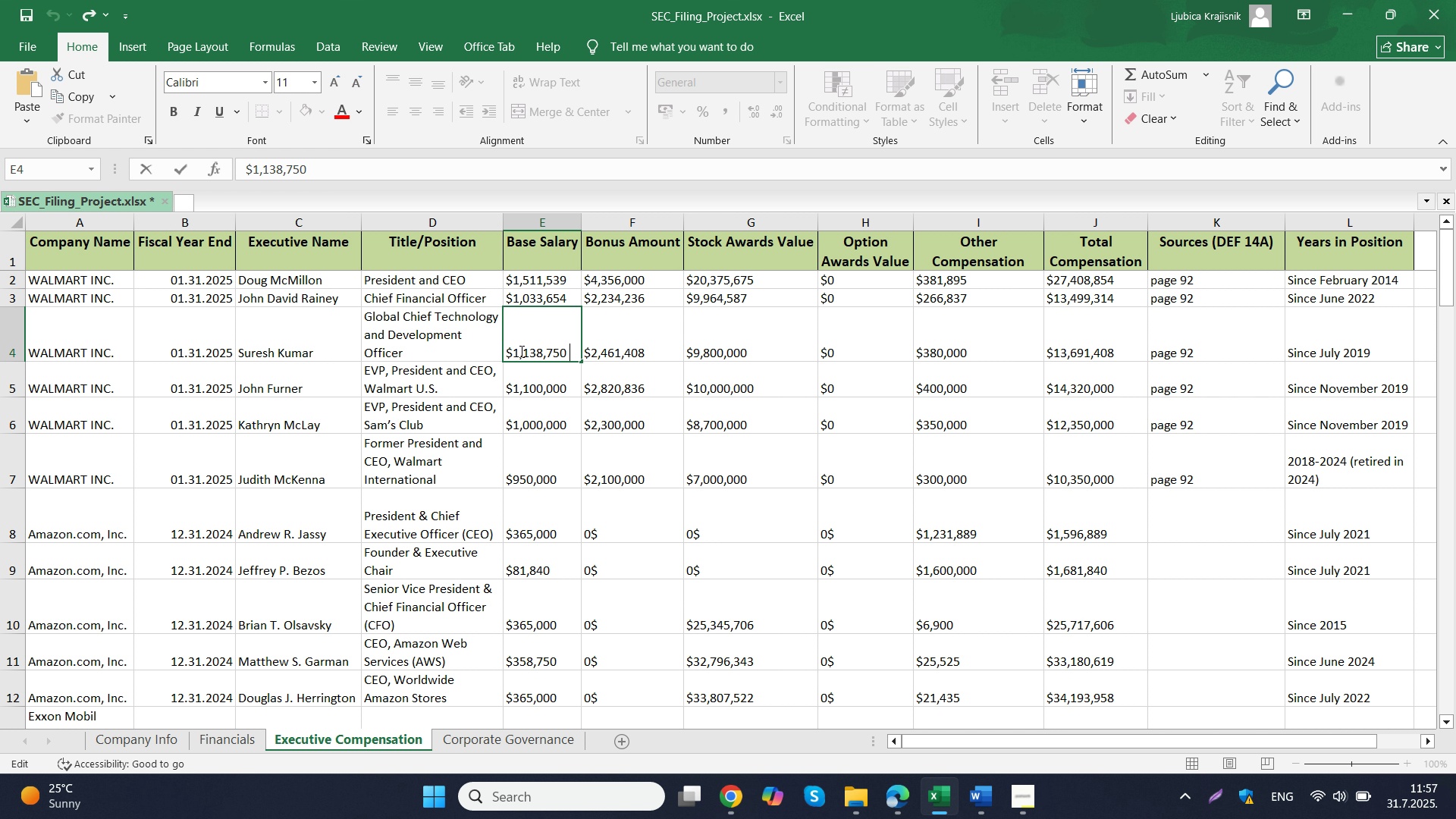 
key(Control+V)
 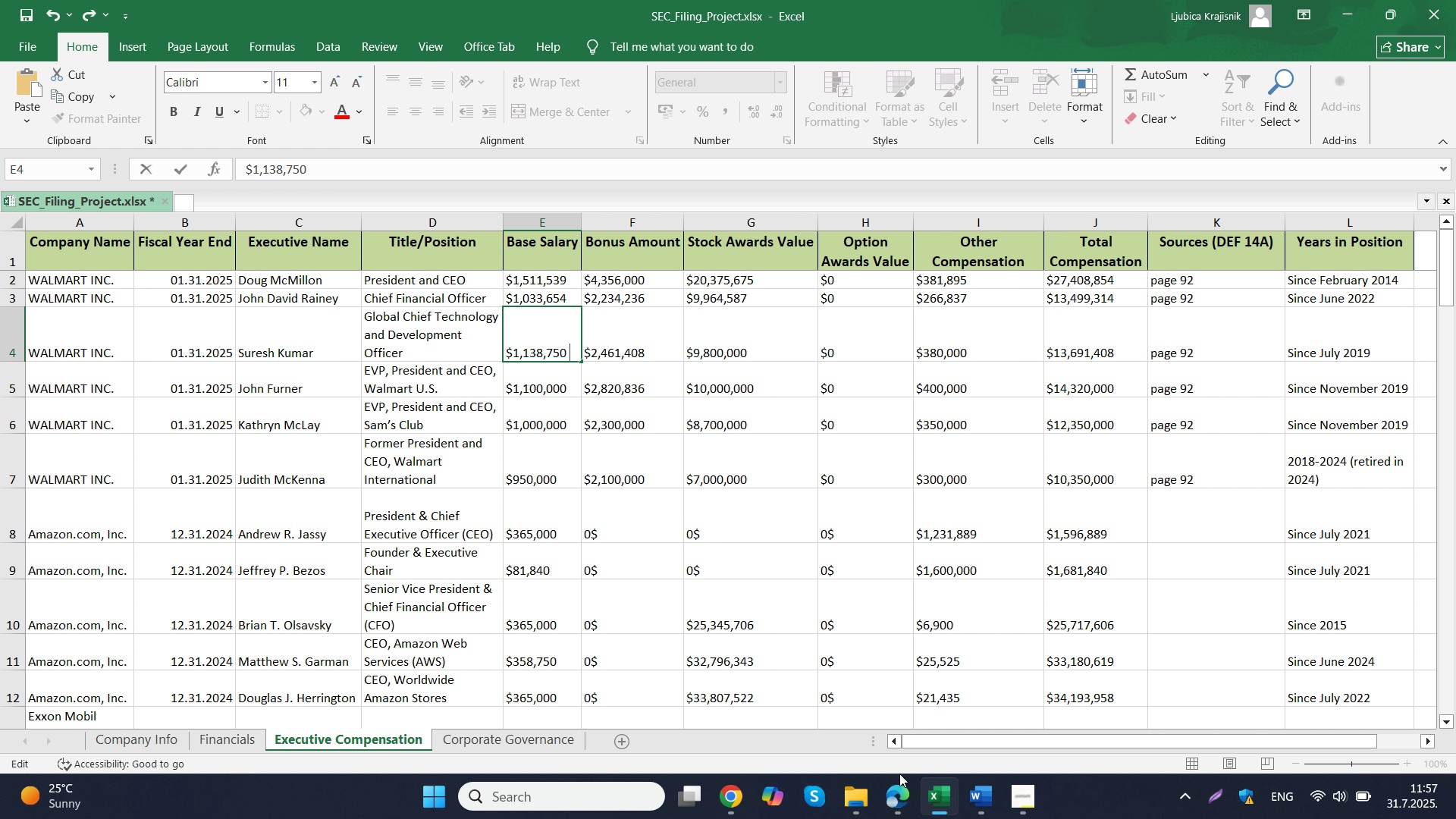 
left_click([905, 818])
 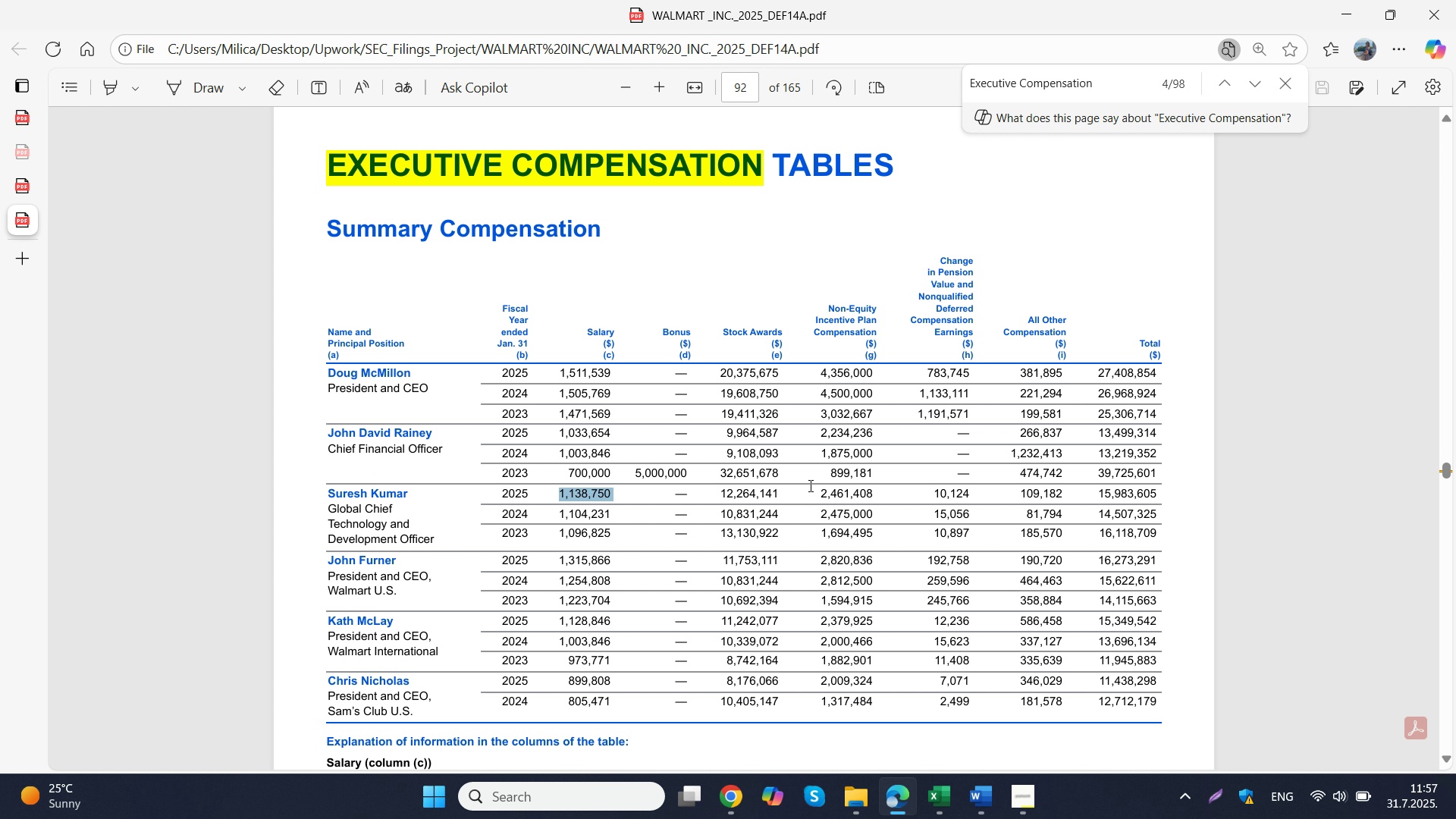 
left_click_drag(start_coordinate=[817, 496], to_coordinate=[870, 497])
 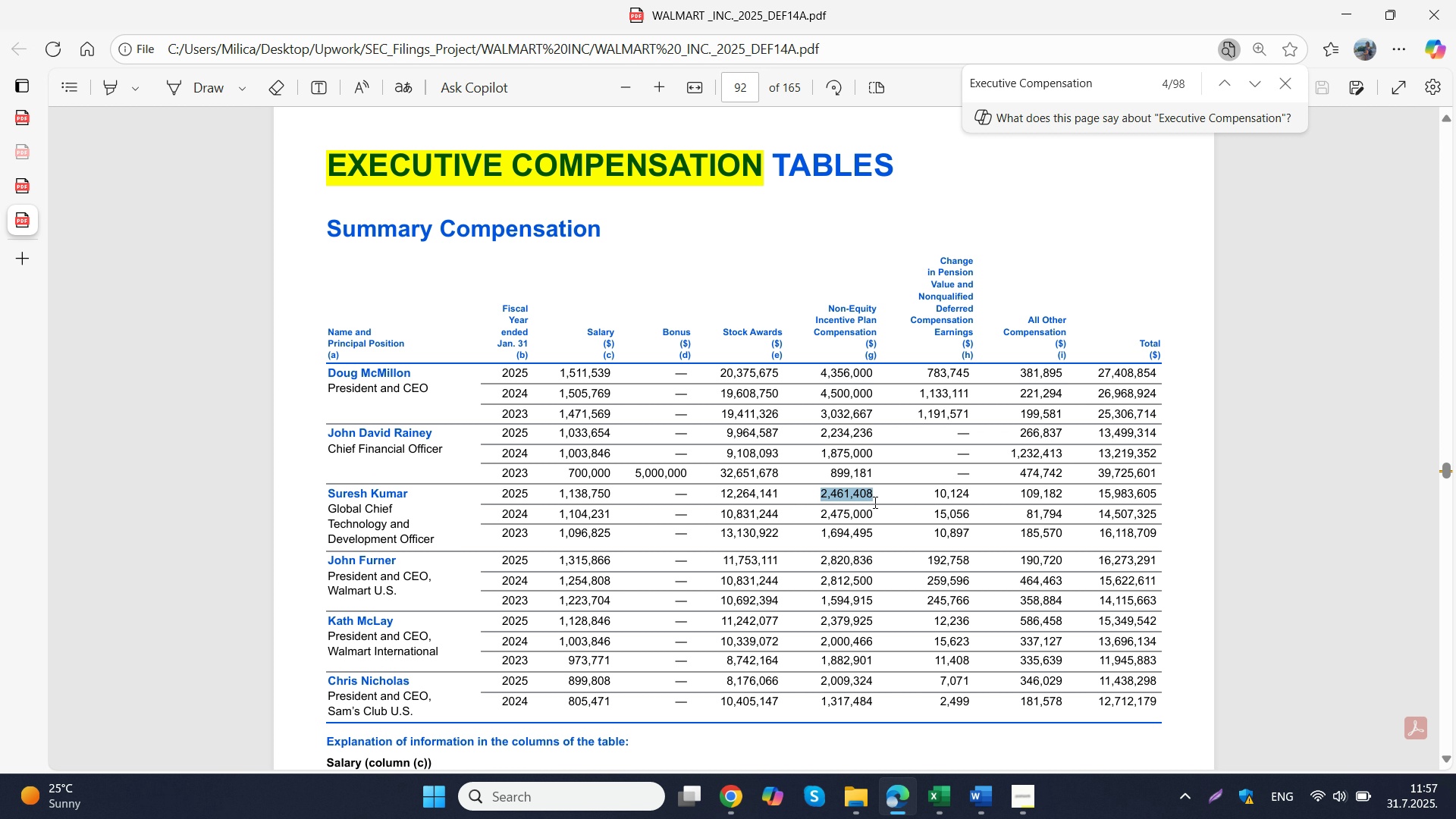 
key(Control+ControlLeft)
 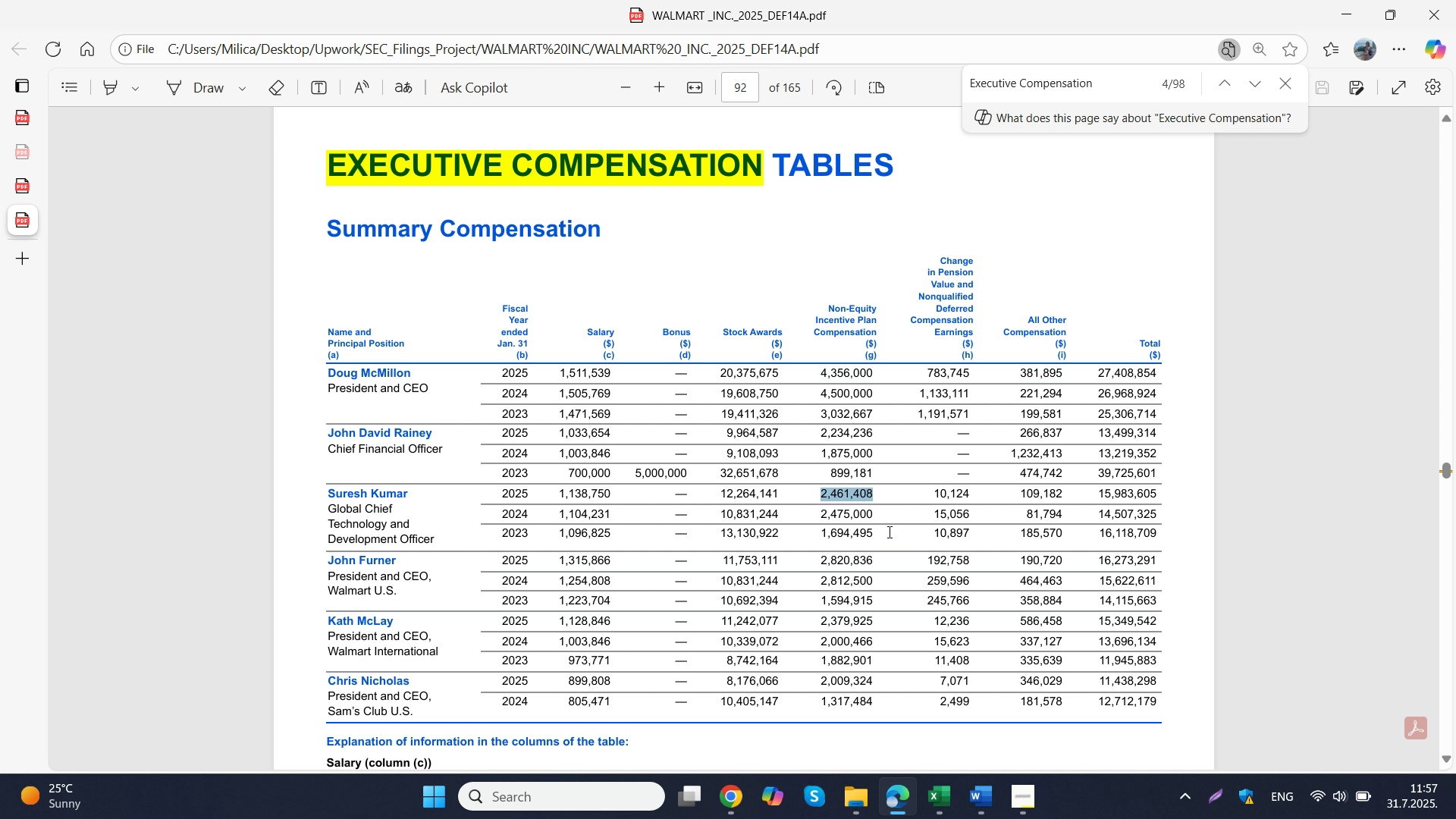 
key(Control+C)
 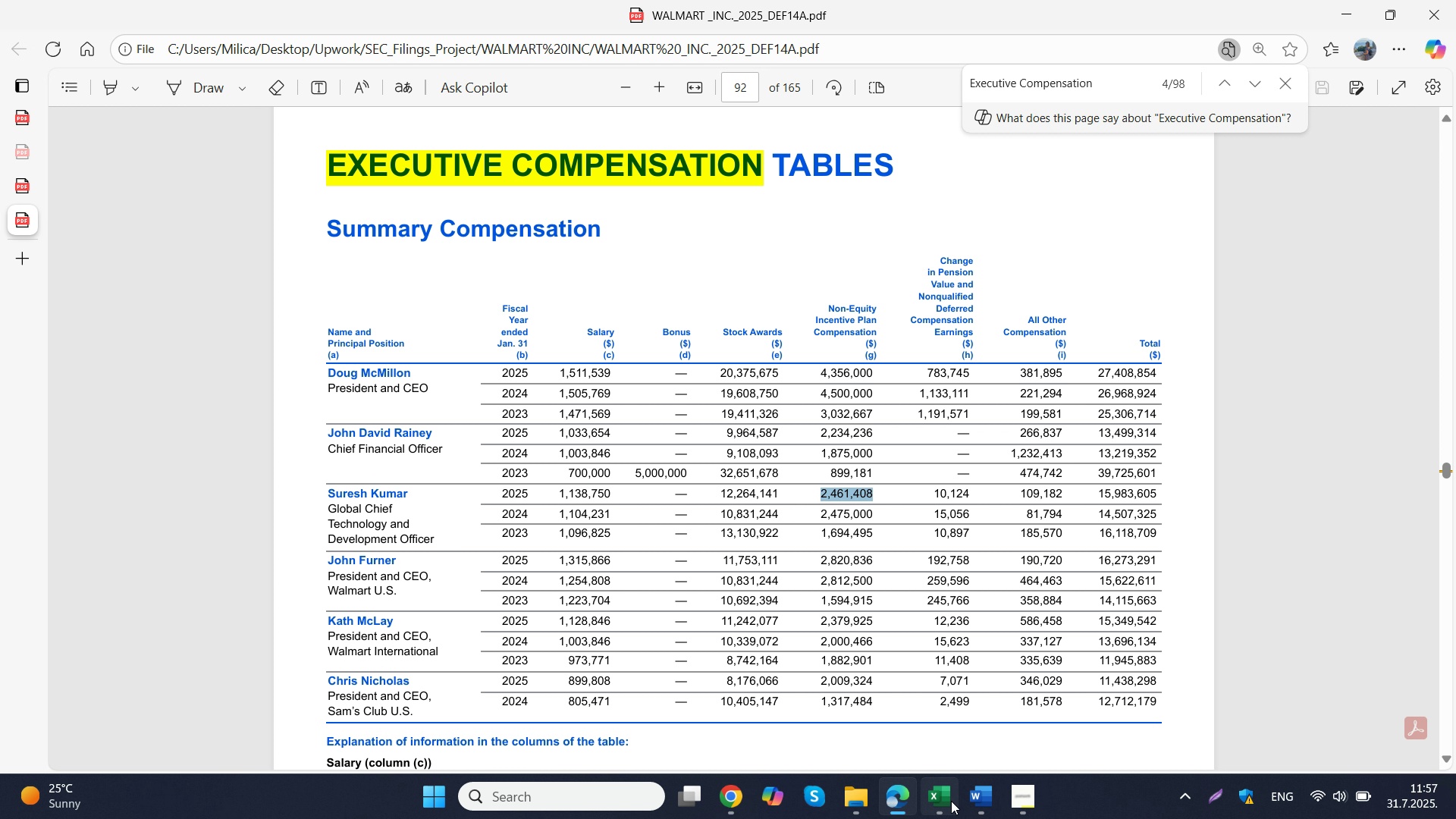 
left_click([951, 801])
 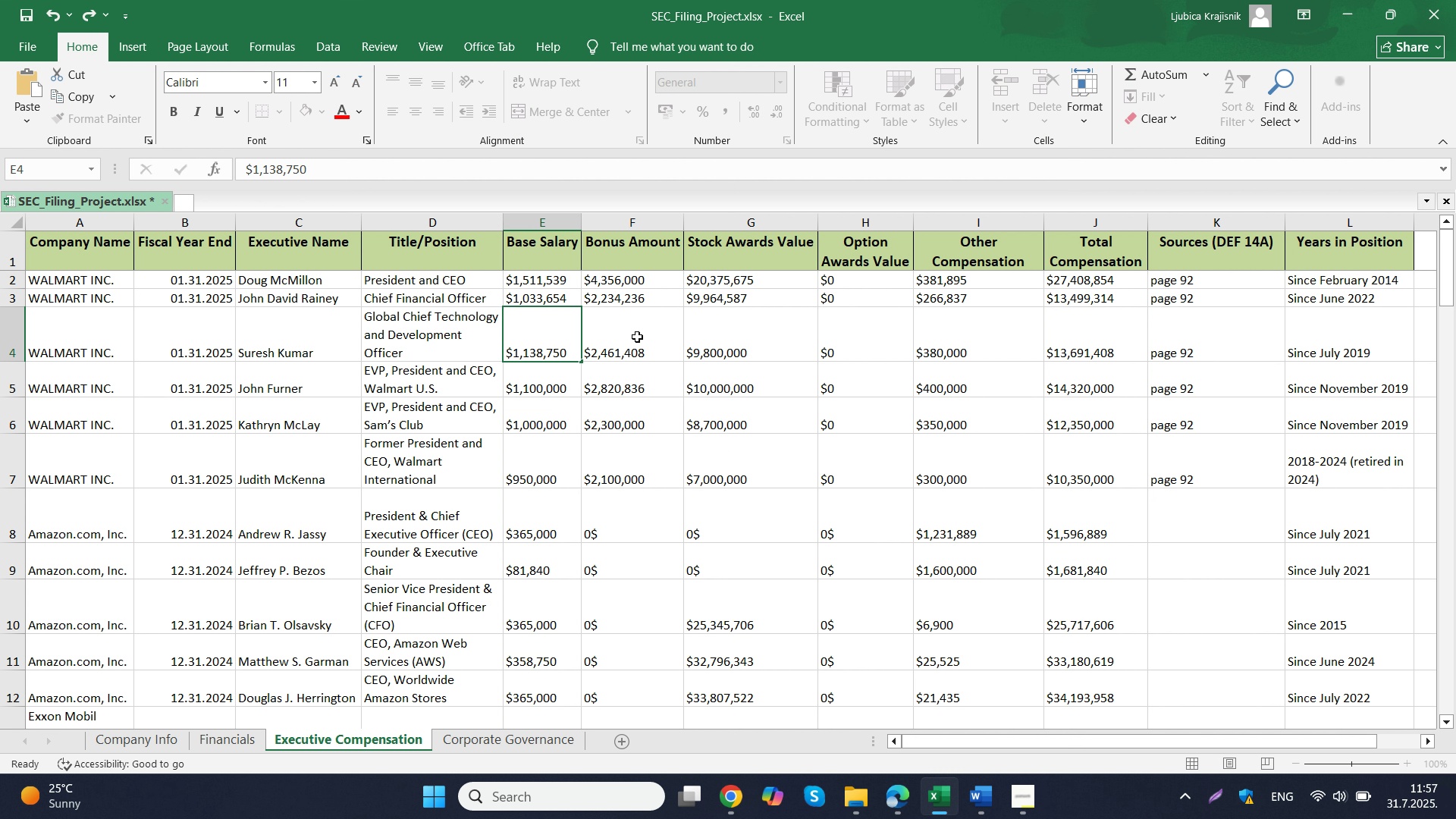 
left_click([637, 337])
 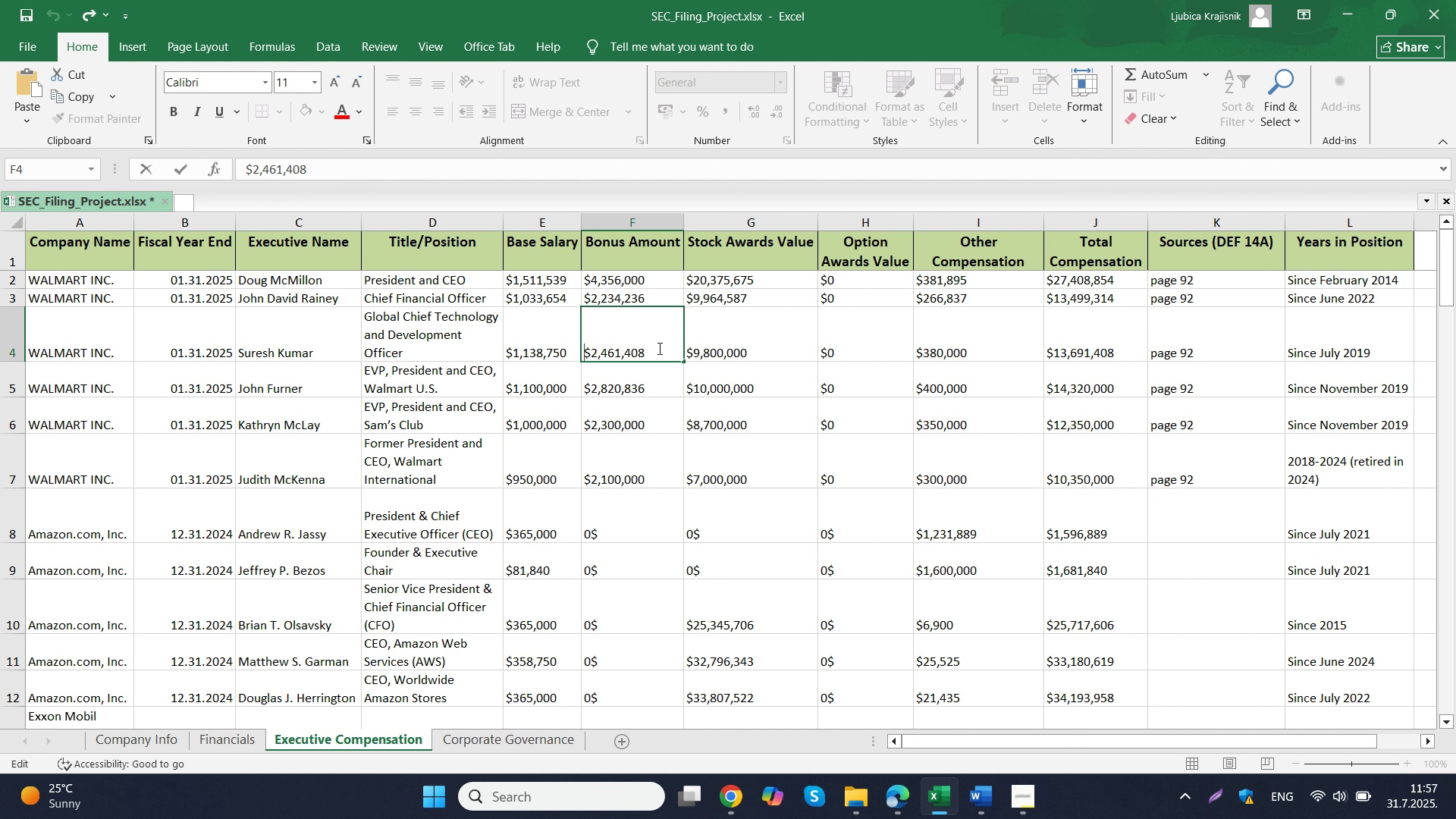 
left_click_drag(start_coordinate=[657, 347], to_coordinate=[592, 350])
 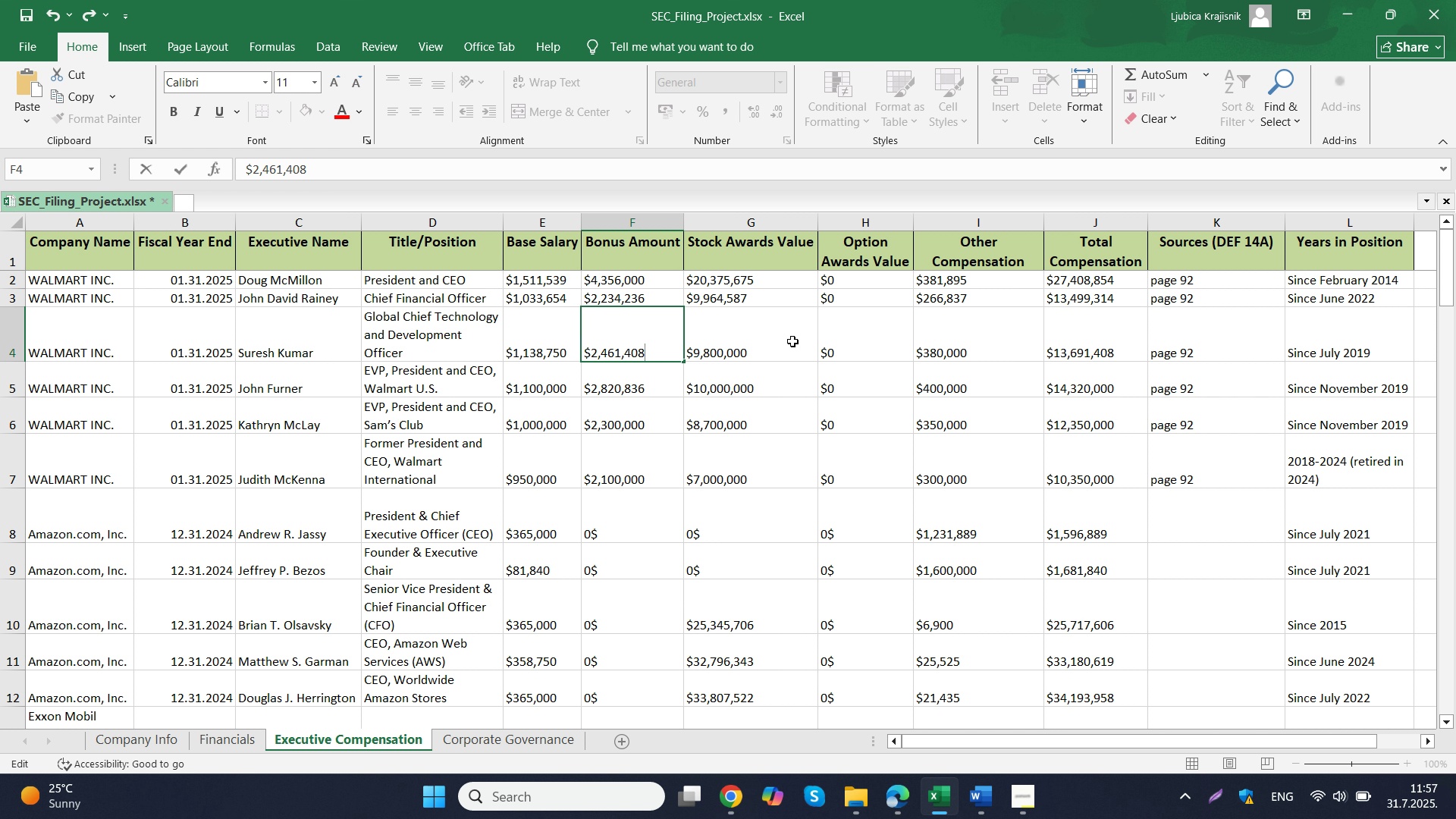 
key(Control+ControlLeft)
 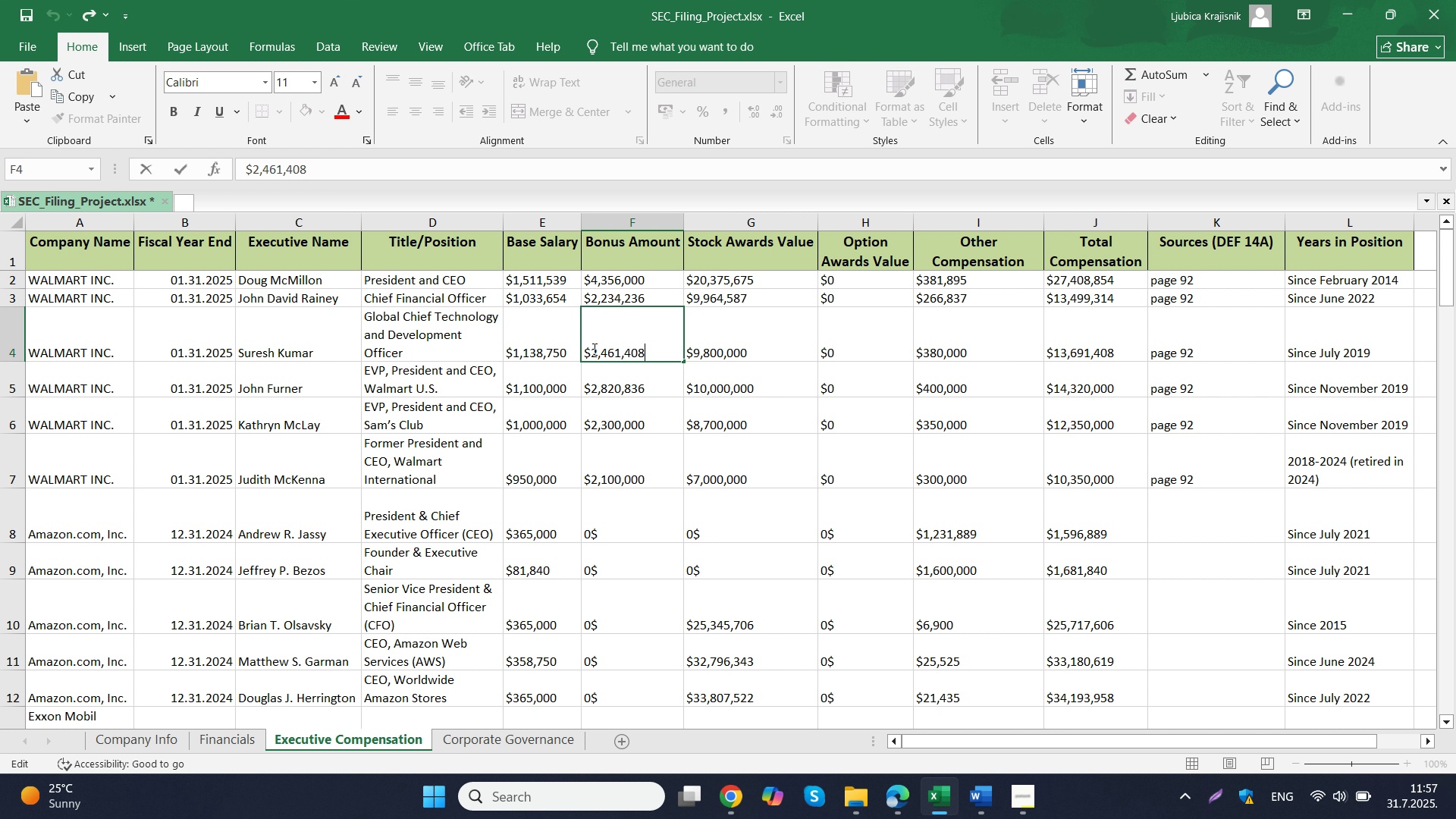 
key(Control+V)
 